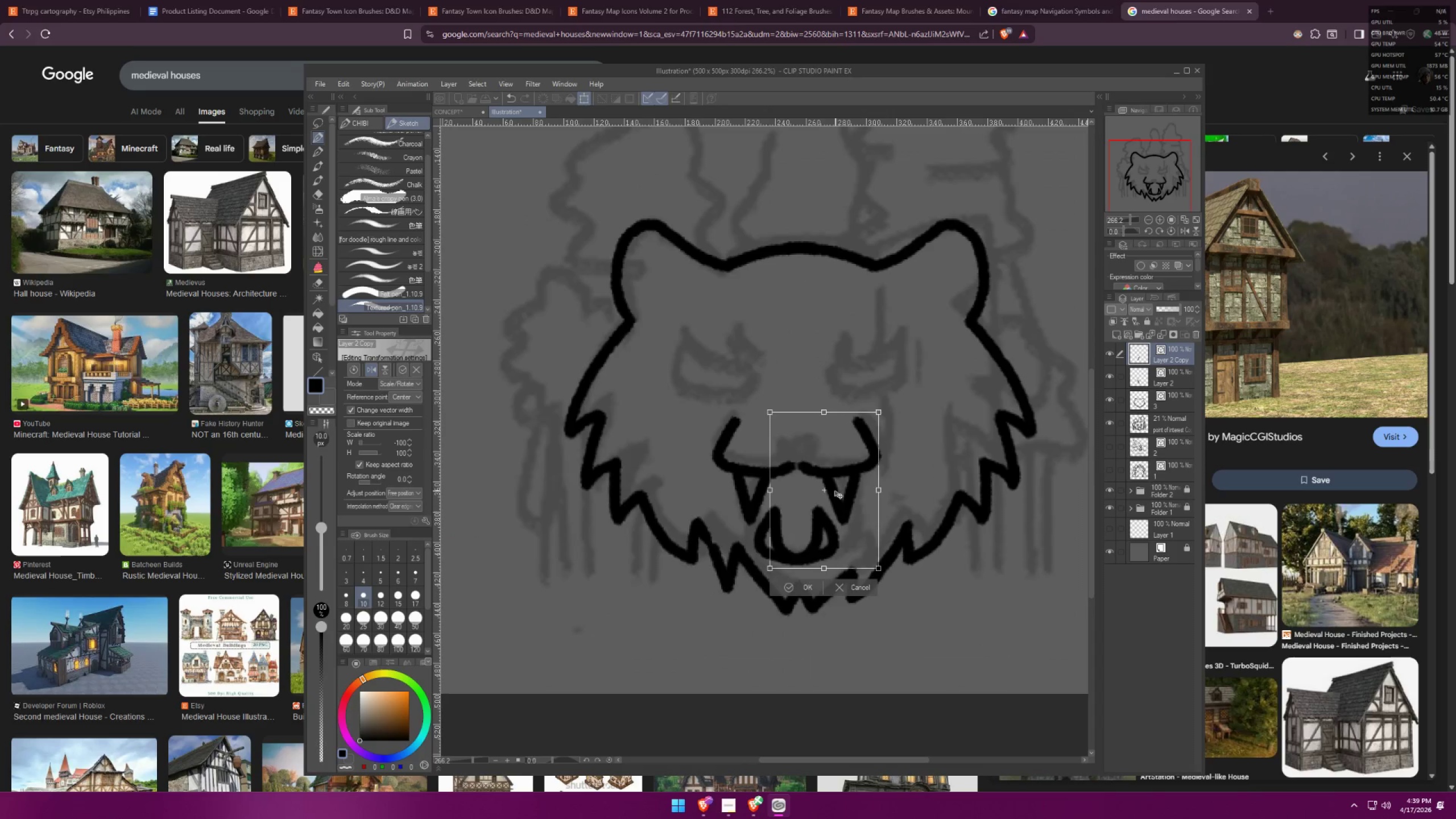 
hold_key(key=ShiftLeft, duration=1.51)
 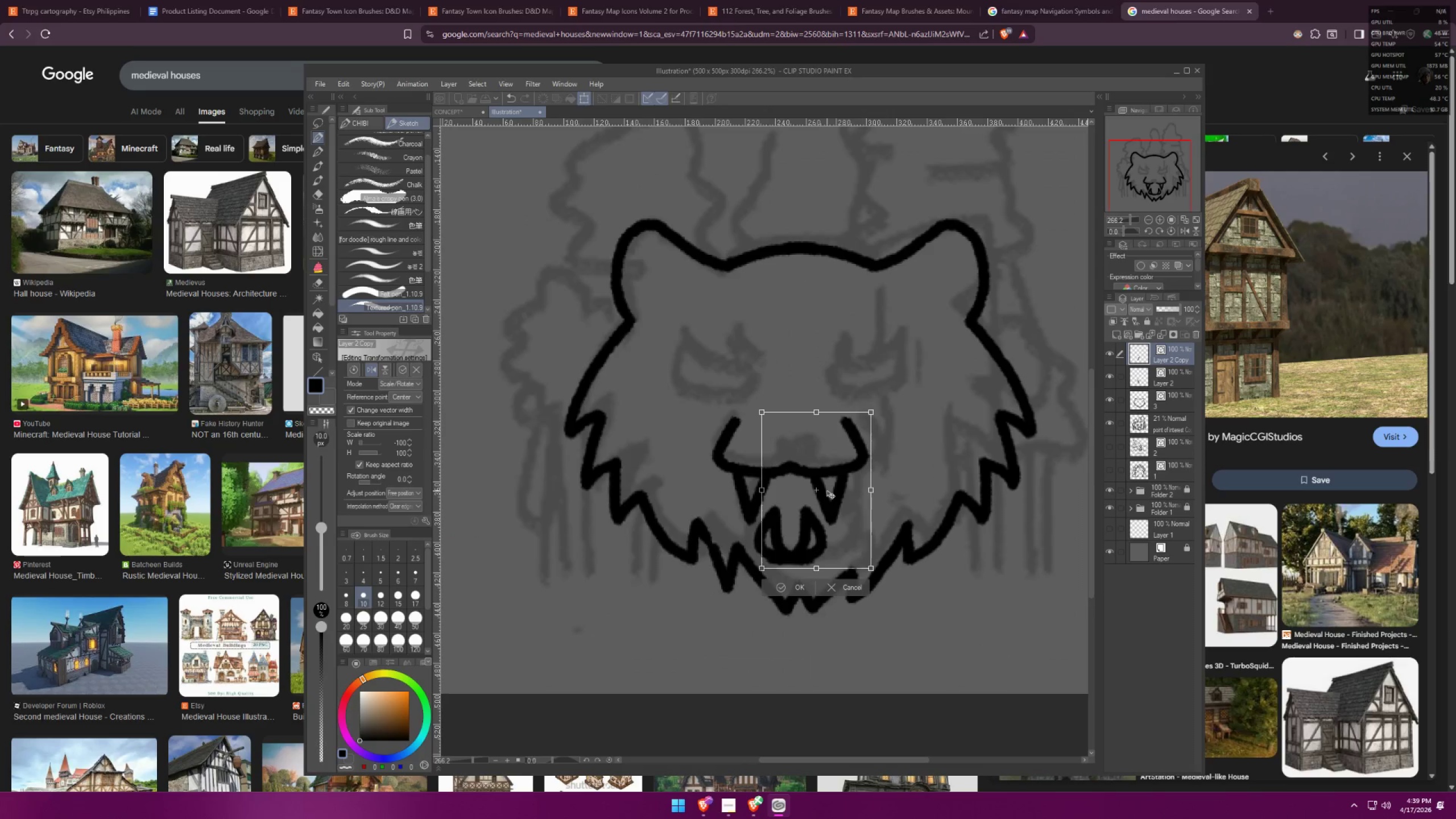 
hold_key(key=ShiftLeft, duration=1.53)
 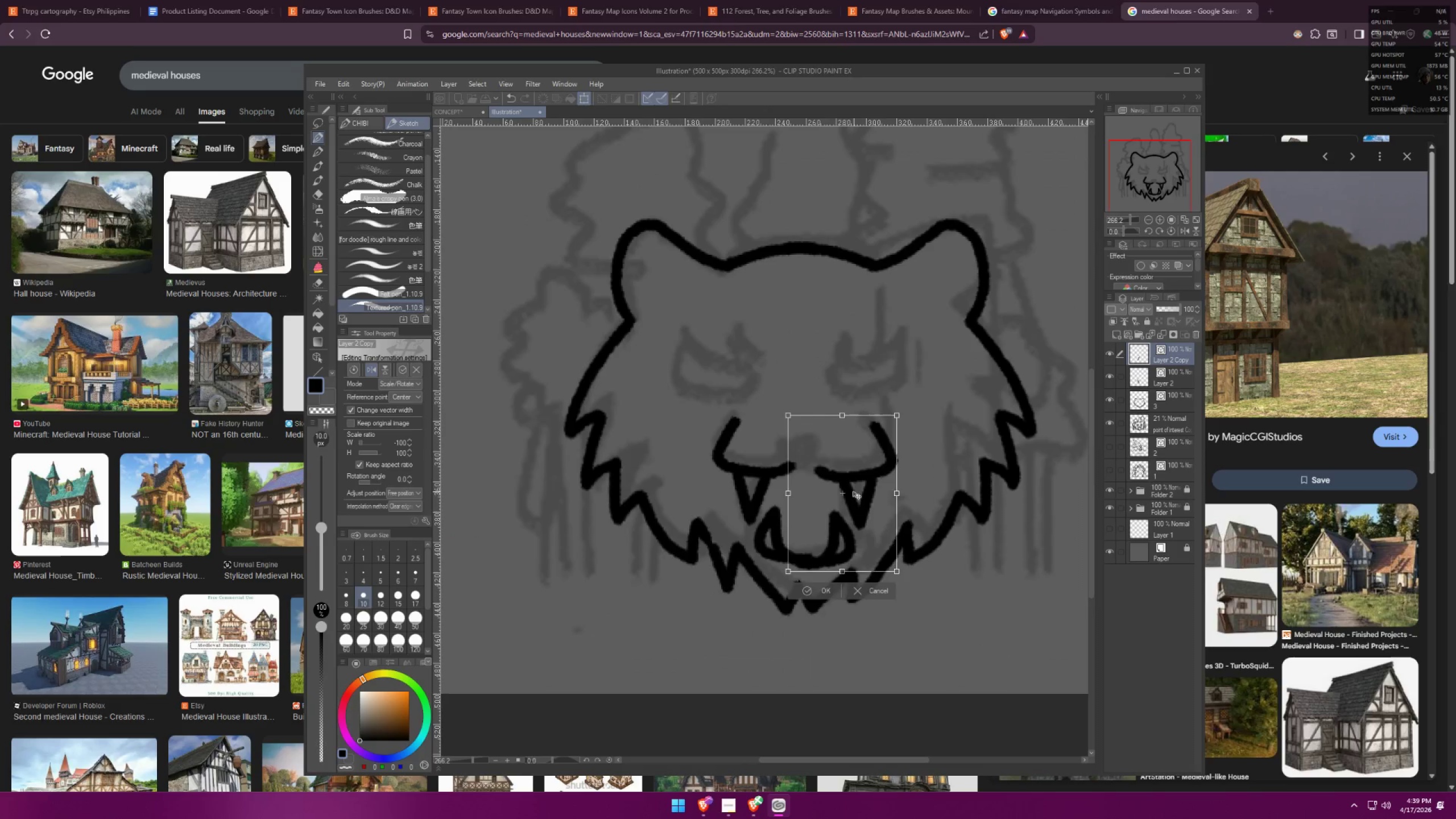 
hold_key(key=ShiftLeft, duration=1.51)
 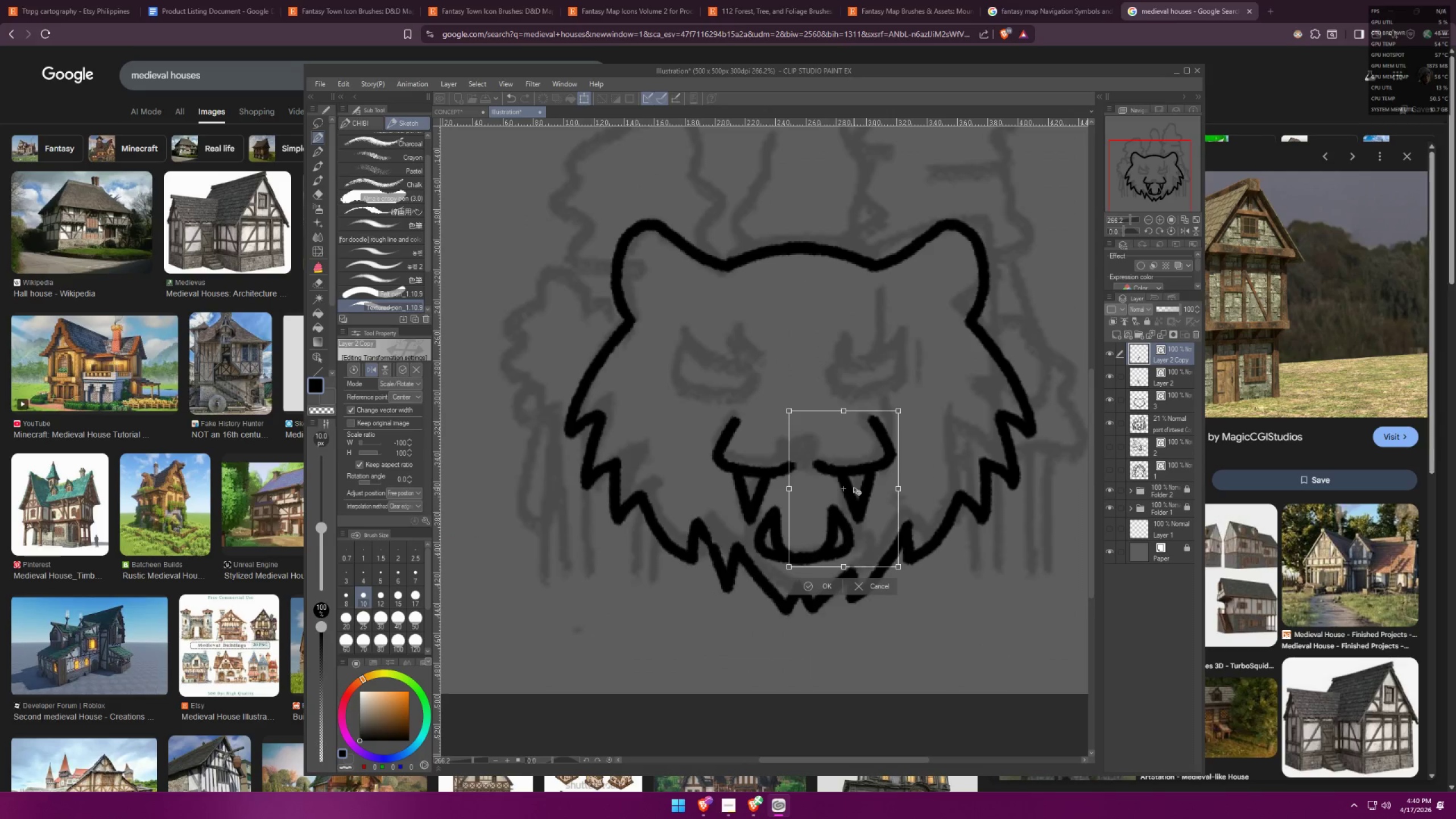 
hold_key(key=ShiftLeft, duration=1.51)
 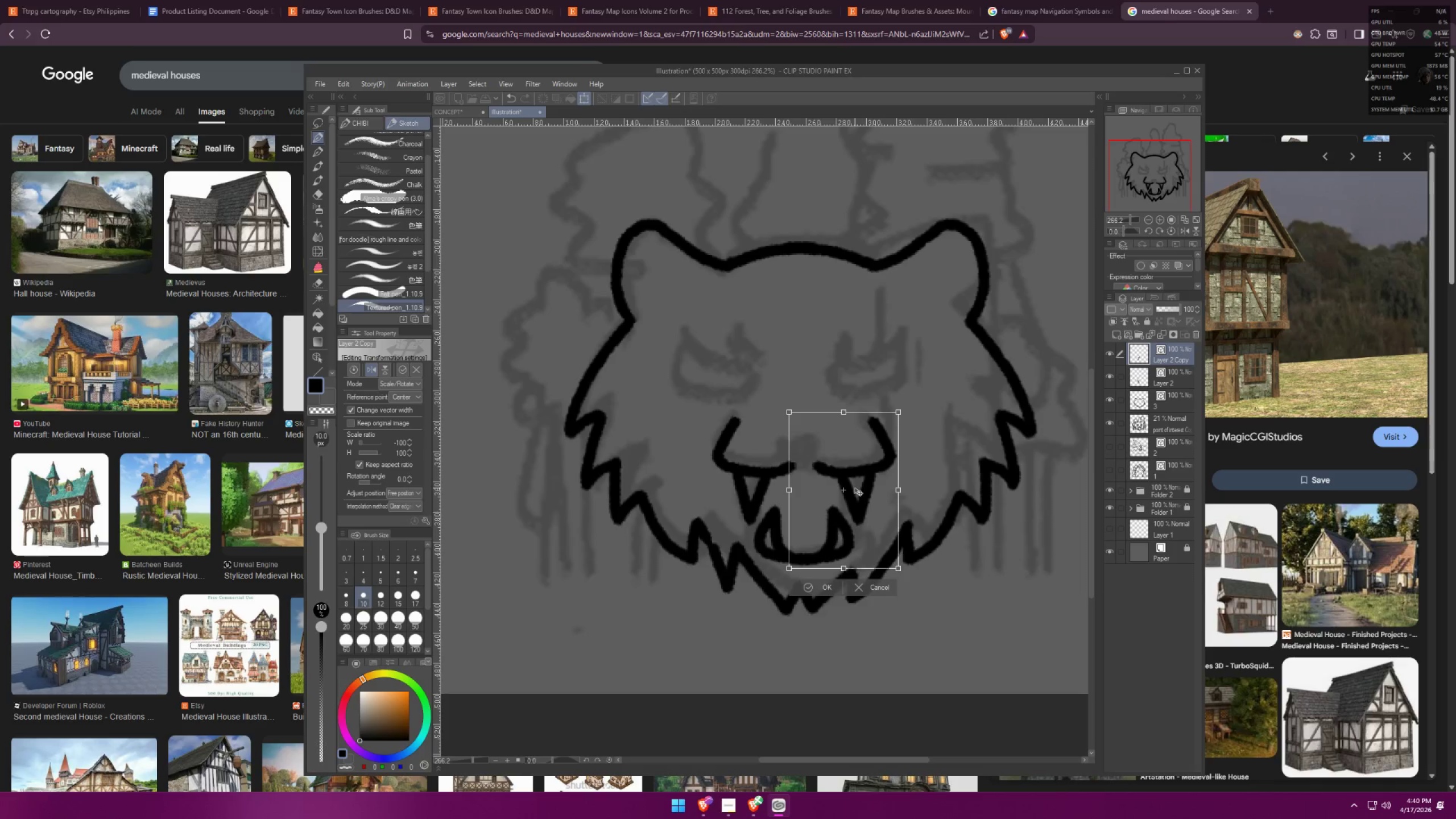 
hold_key(key=ShiftLeft, duration=0.93)
 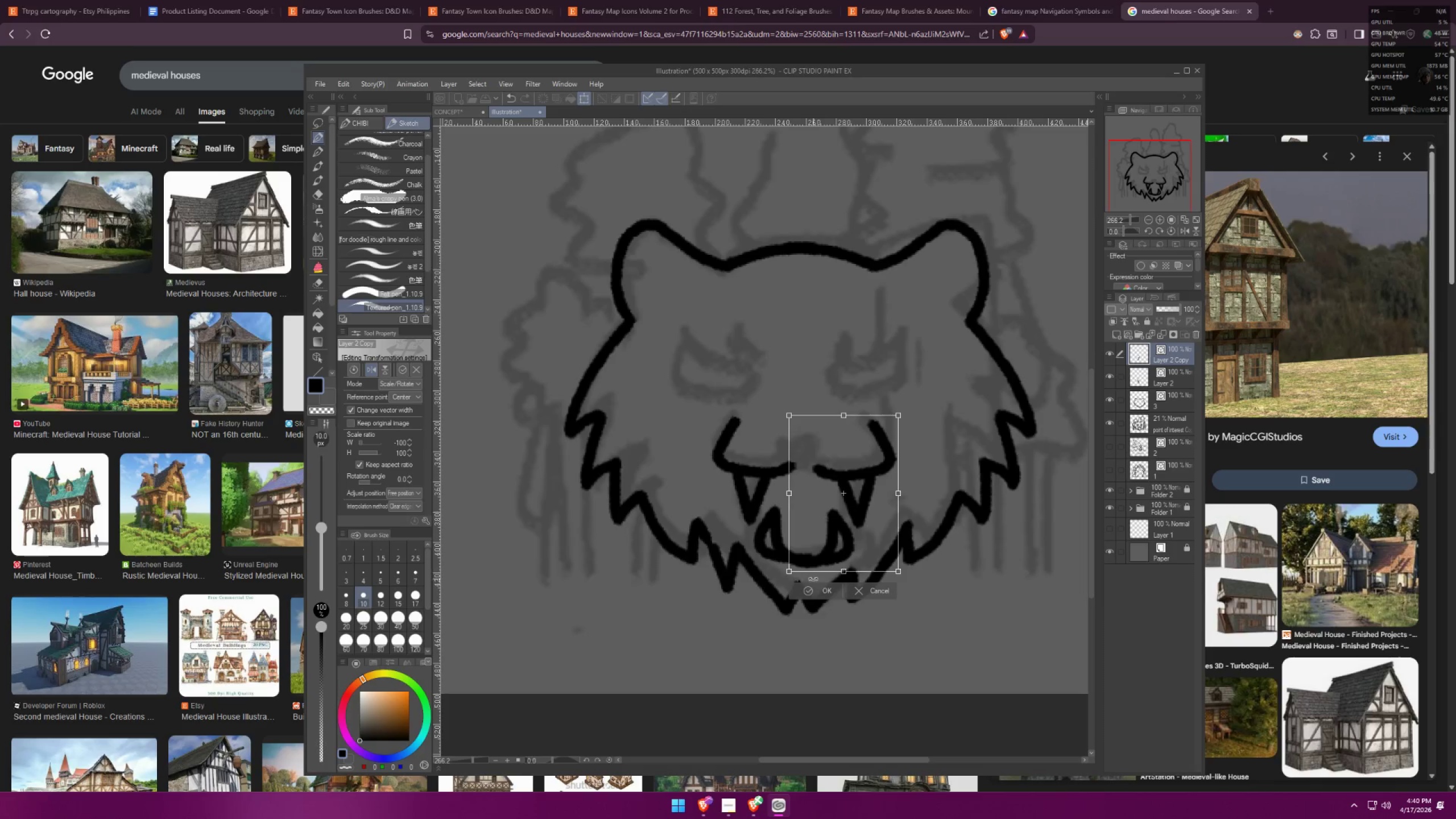 
key(Control+Z)
 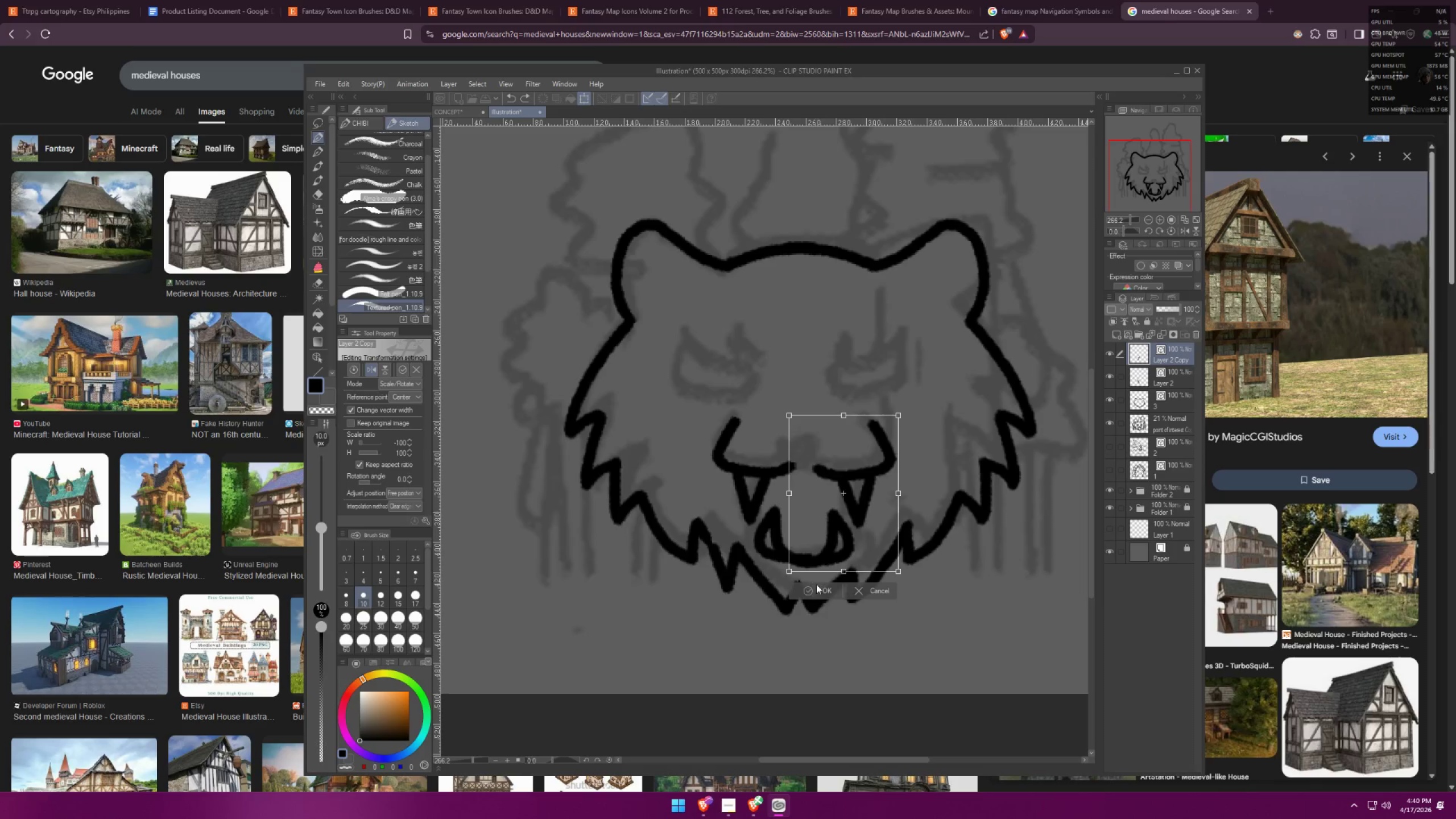 
key(Control+Z)
 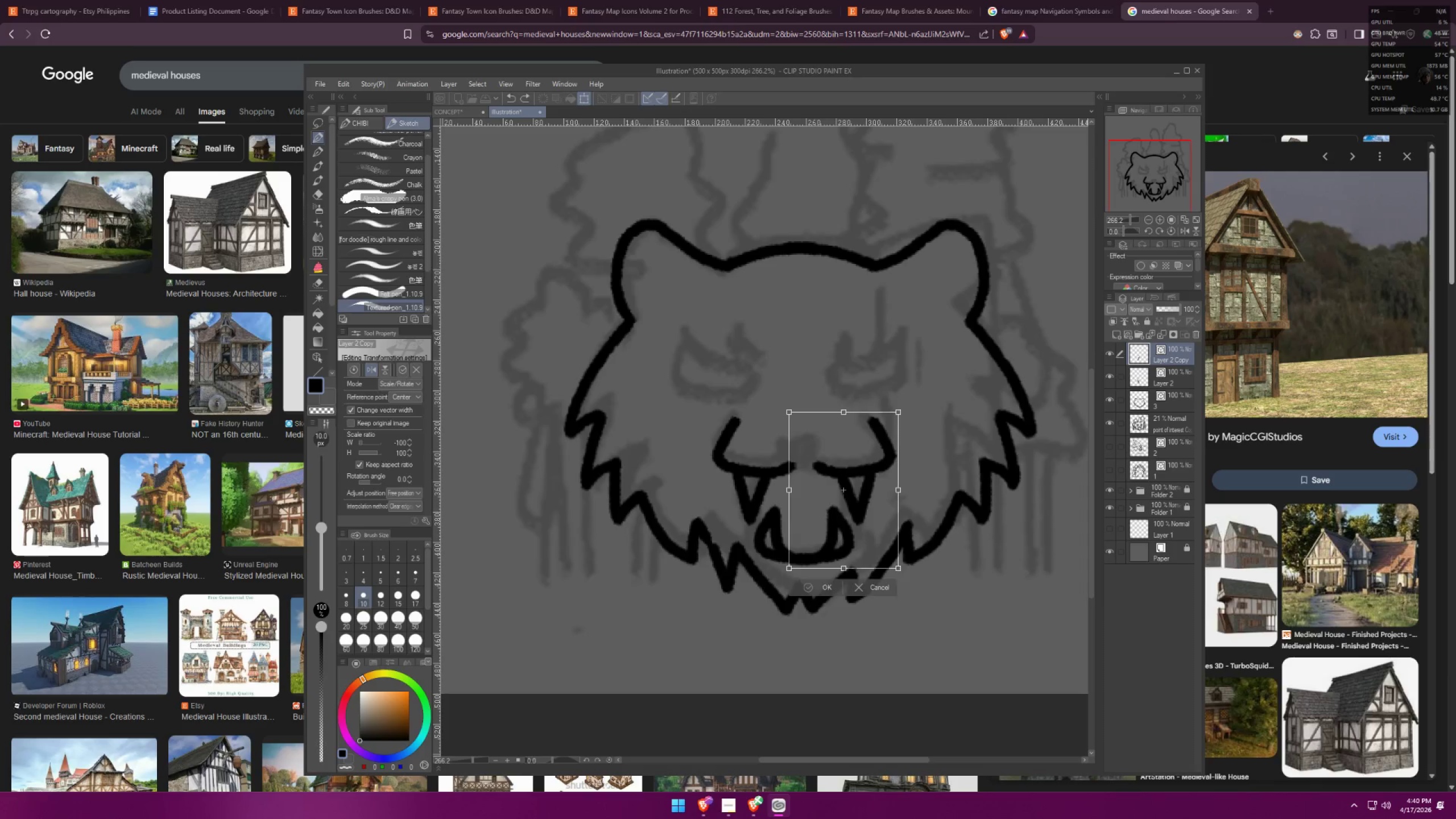 
scroll: coordinate [747, 439], scroll_direction: up, amount: 16.0
 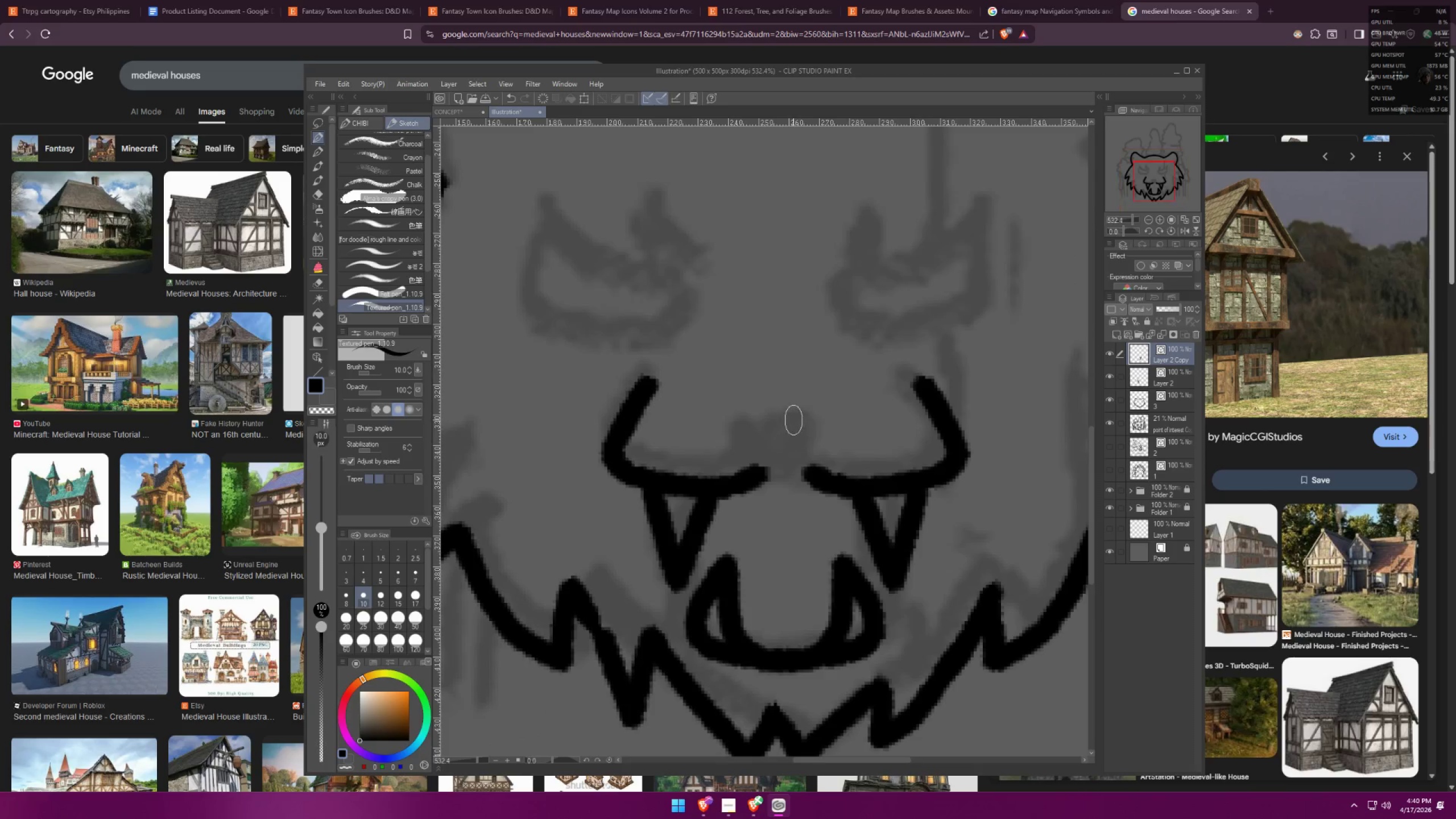 
left_click_drag(start_coordinate=[789, 417], to_coordinate=[791, 476])
 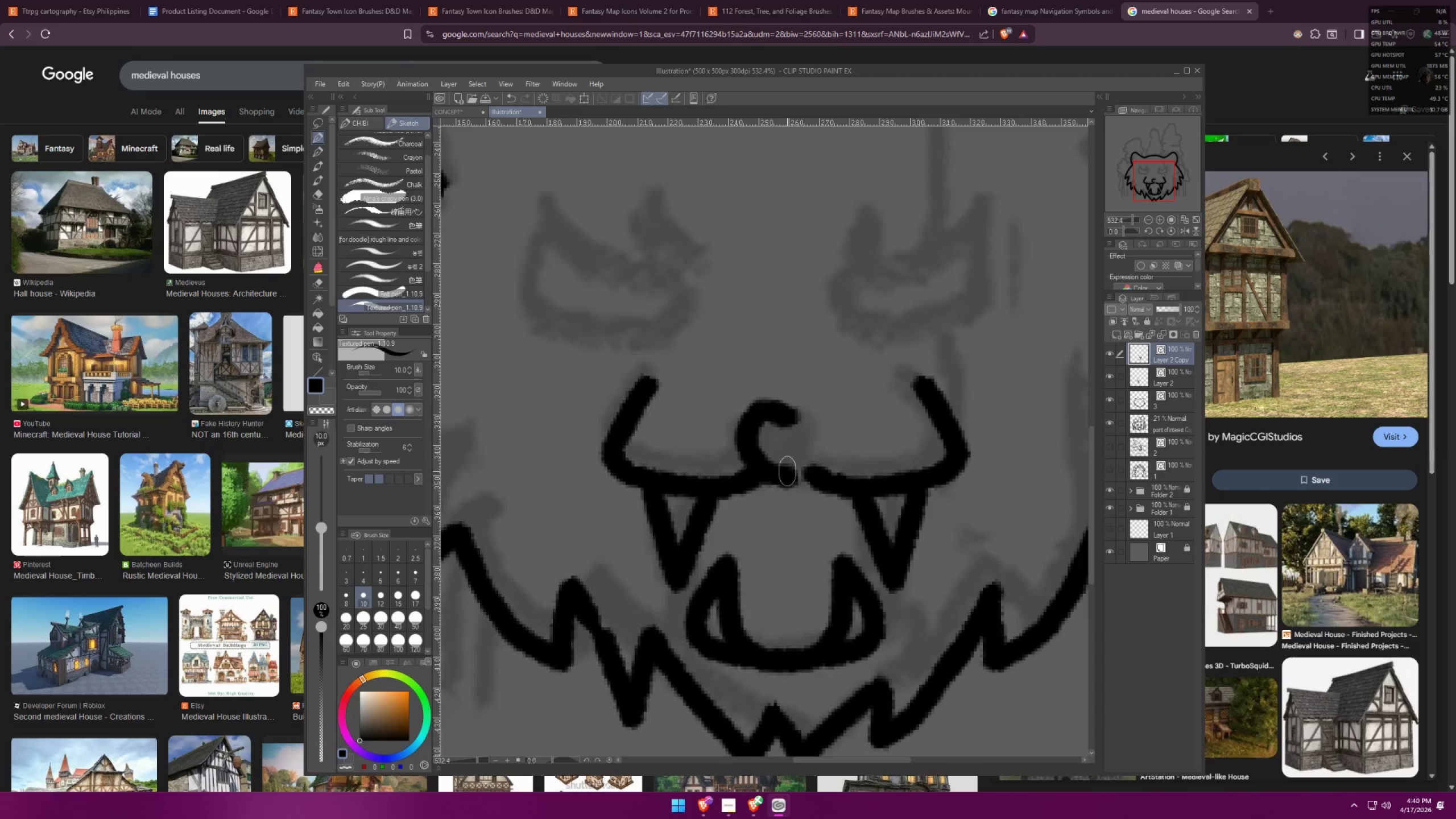 
key(Control+ControlLeft)
 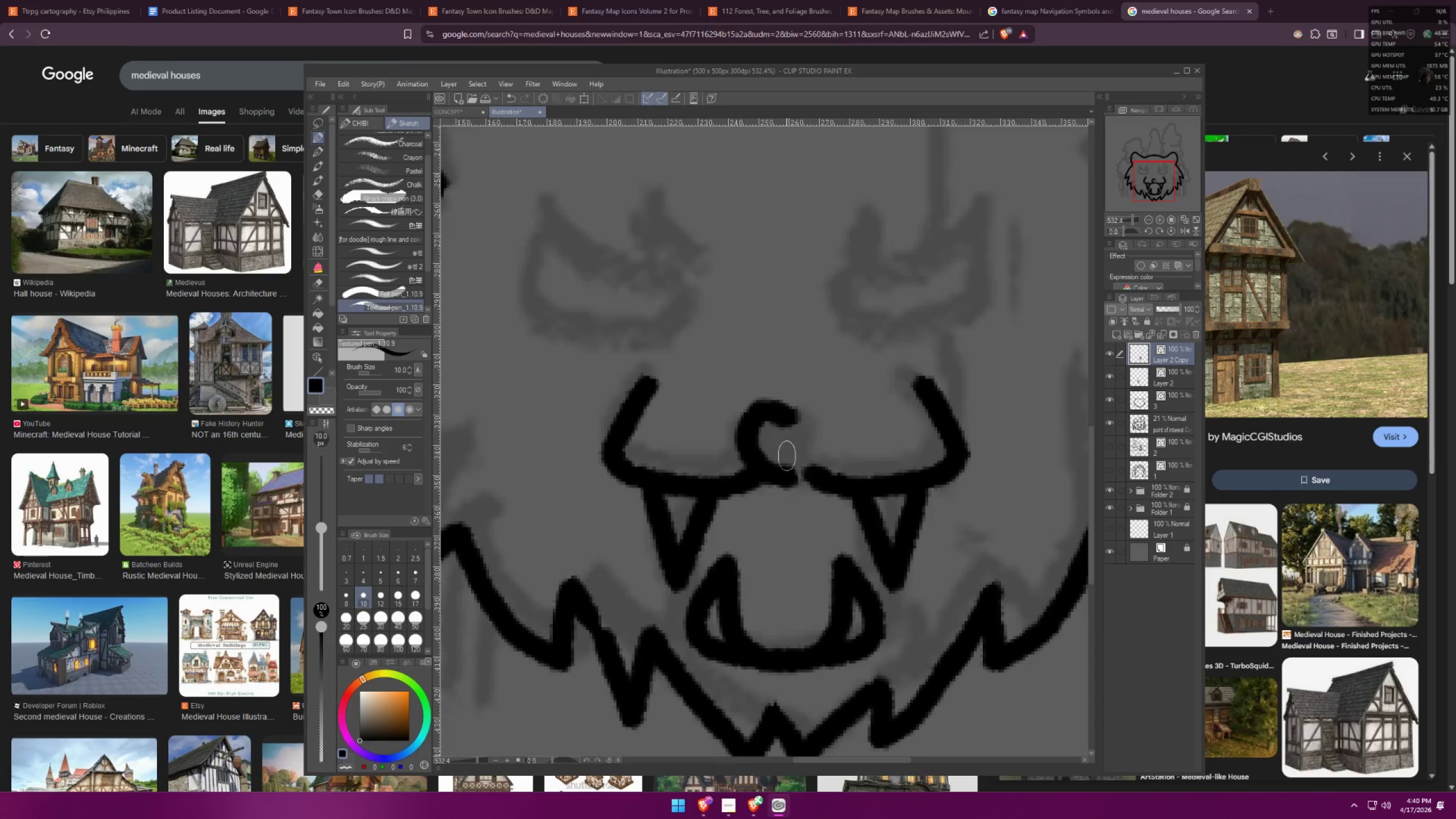 
key(Control+Z)
 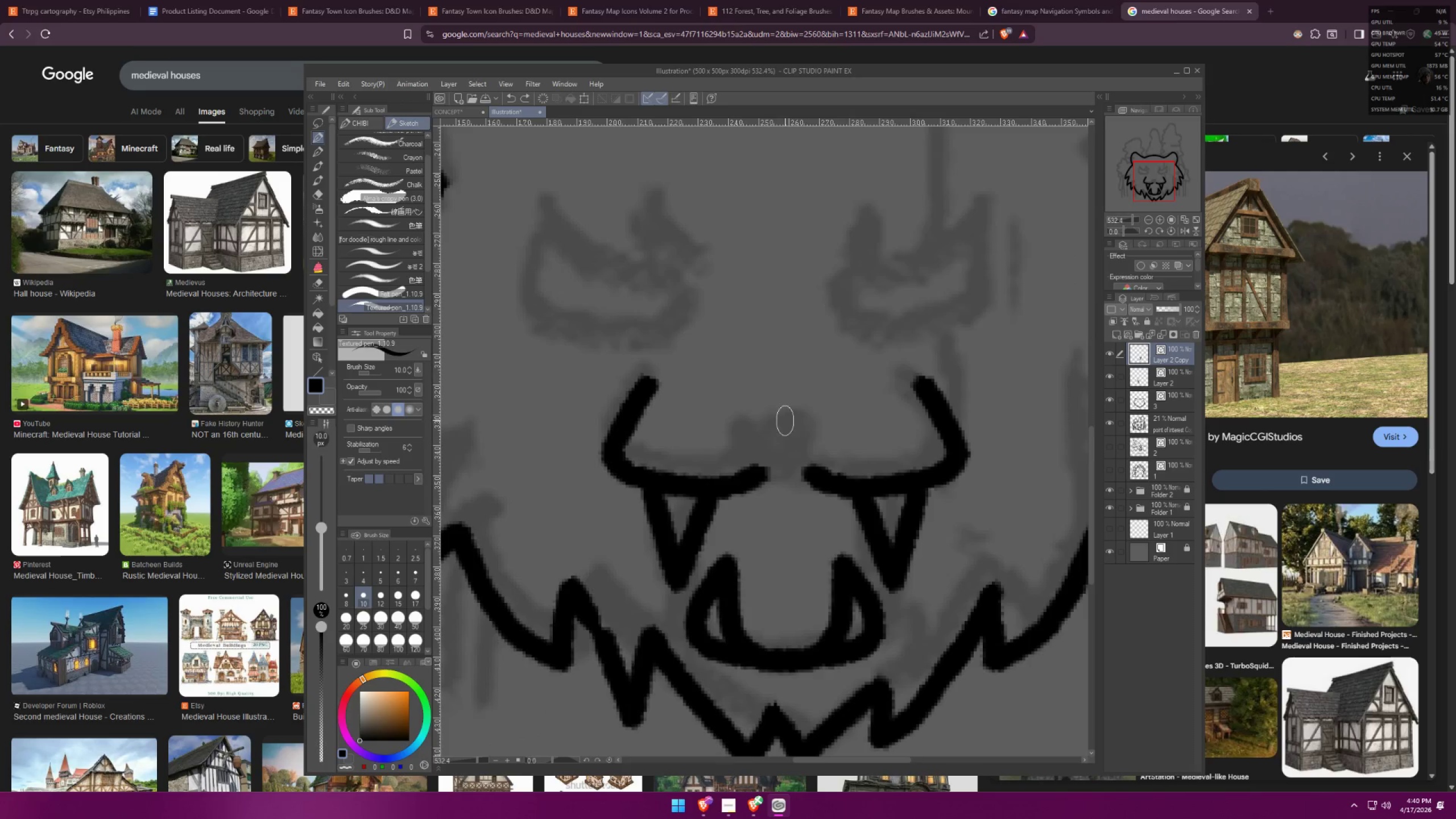 
left_click_drag(start_coordinate=[776, 412], to_coordinate=[796, 457])
 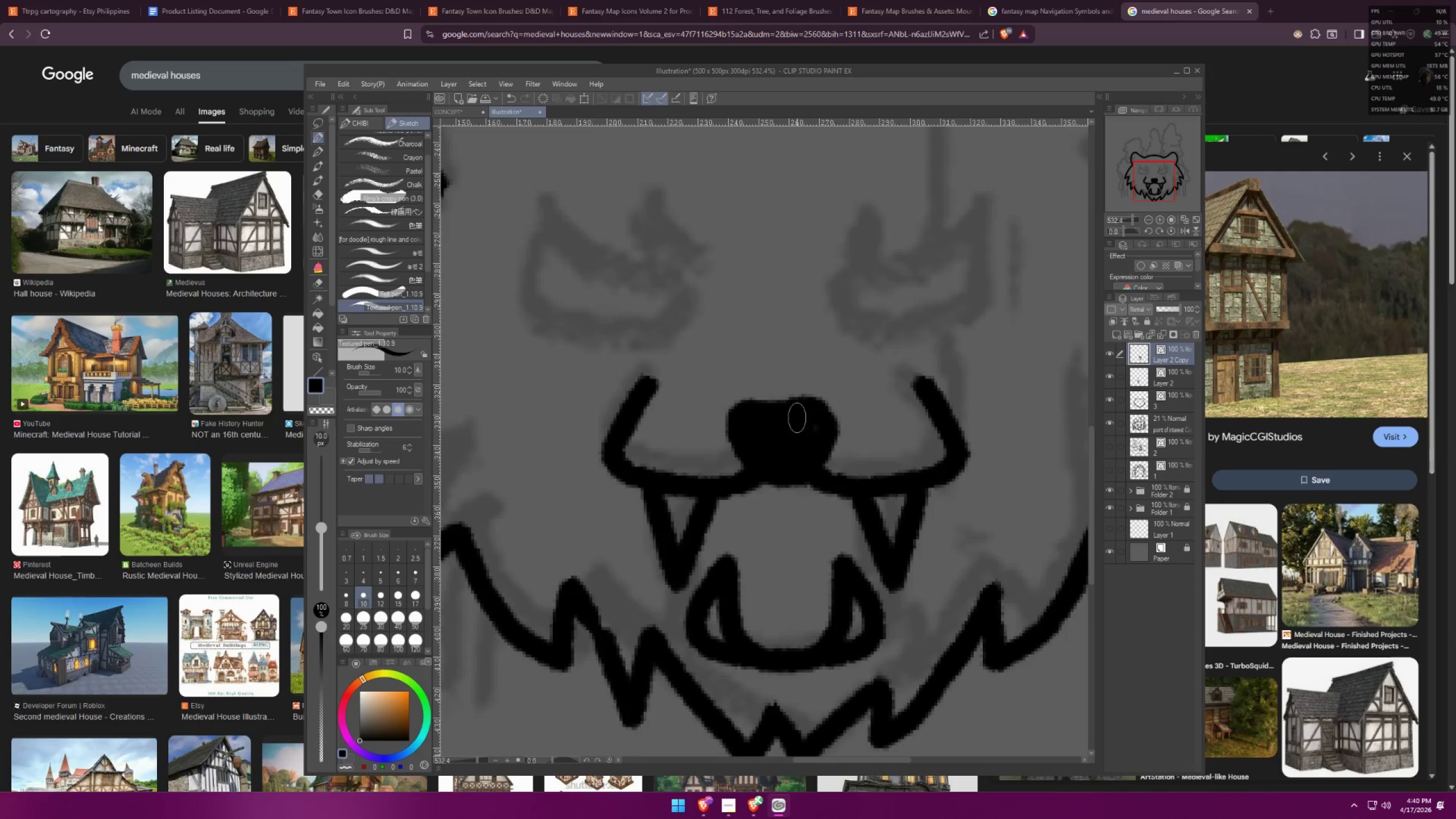 
scroll: coordinate [779, 436], scroll_direction: up, amount: 6.0
 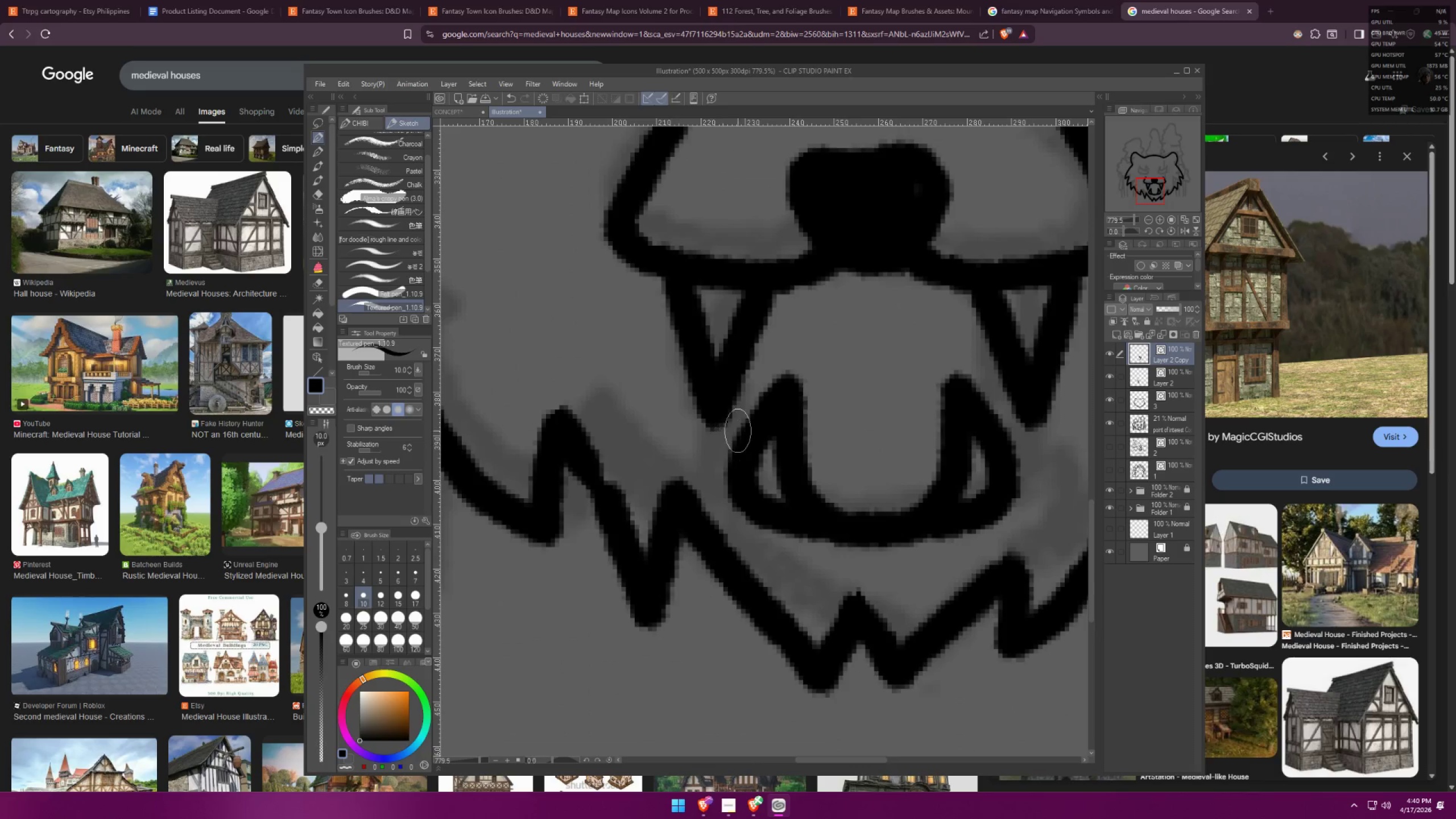 
left_click_drag(start_coordinate=[729, 421], to_coordinate=[729, 460])
 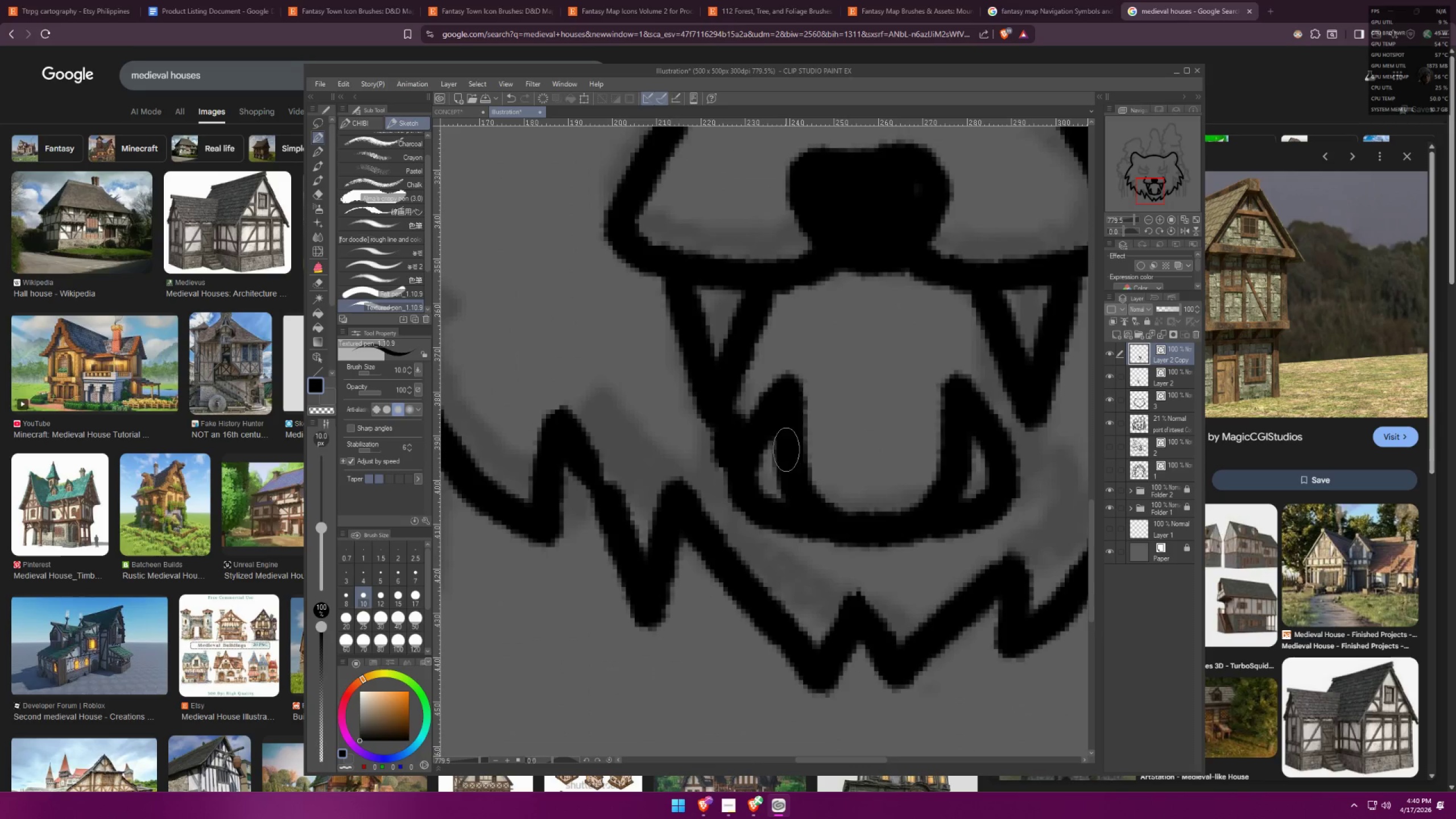 
key(Control+ControlLeft)
 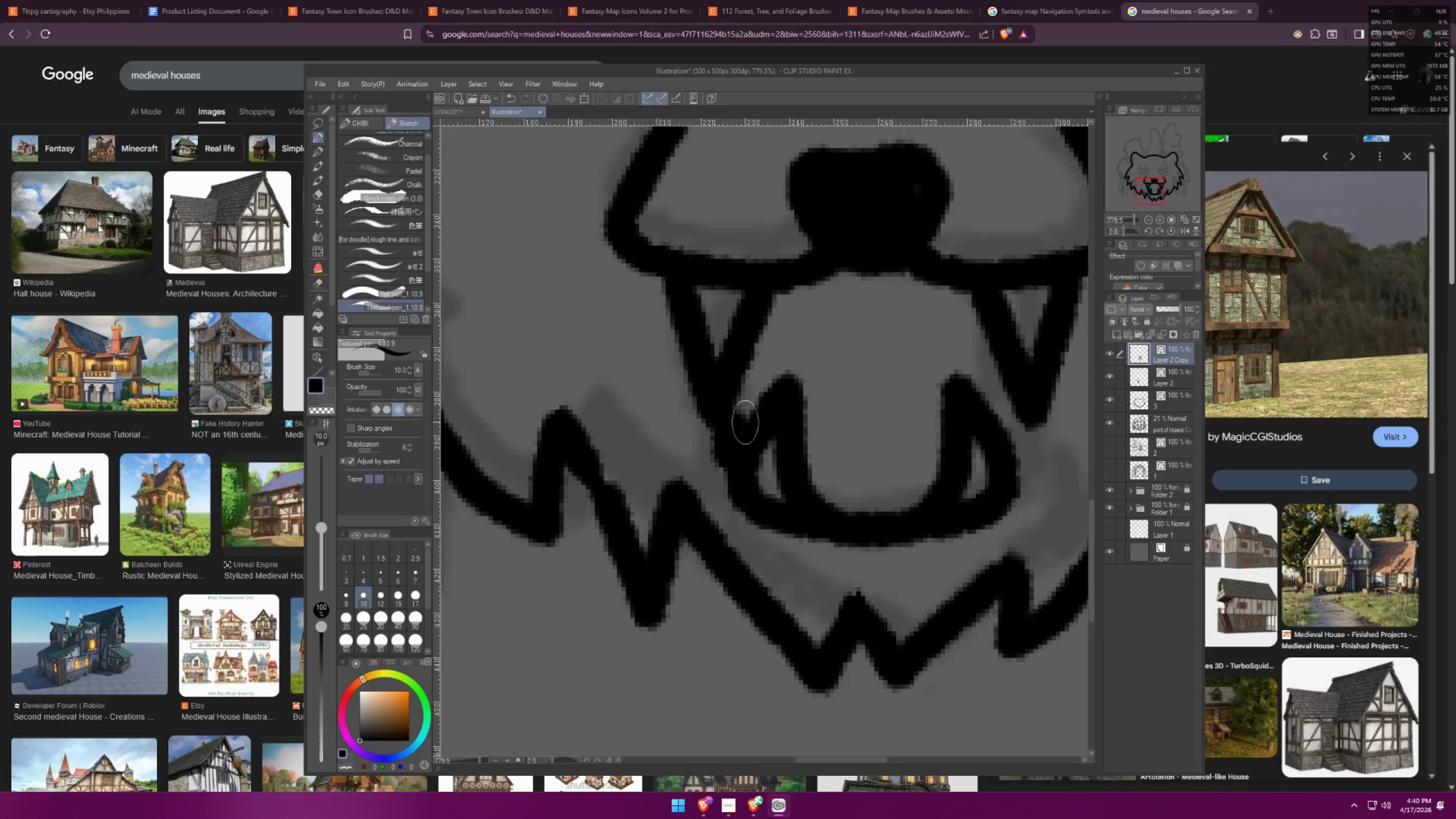 
key(Control+Z)
 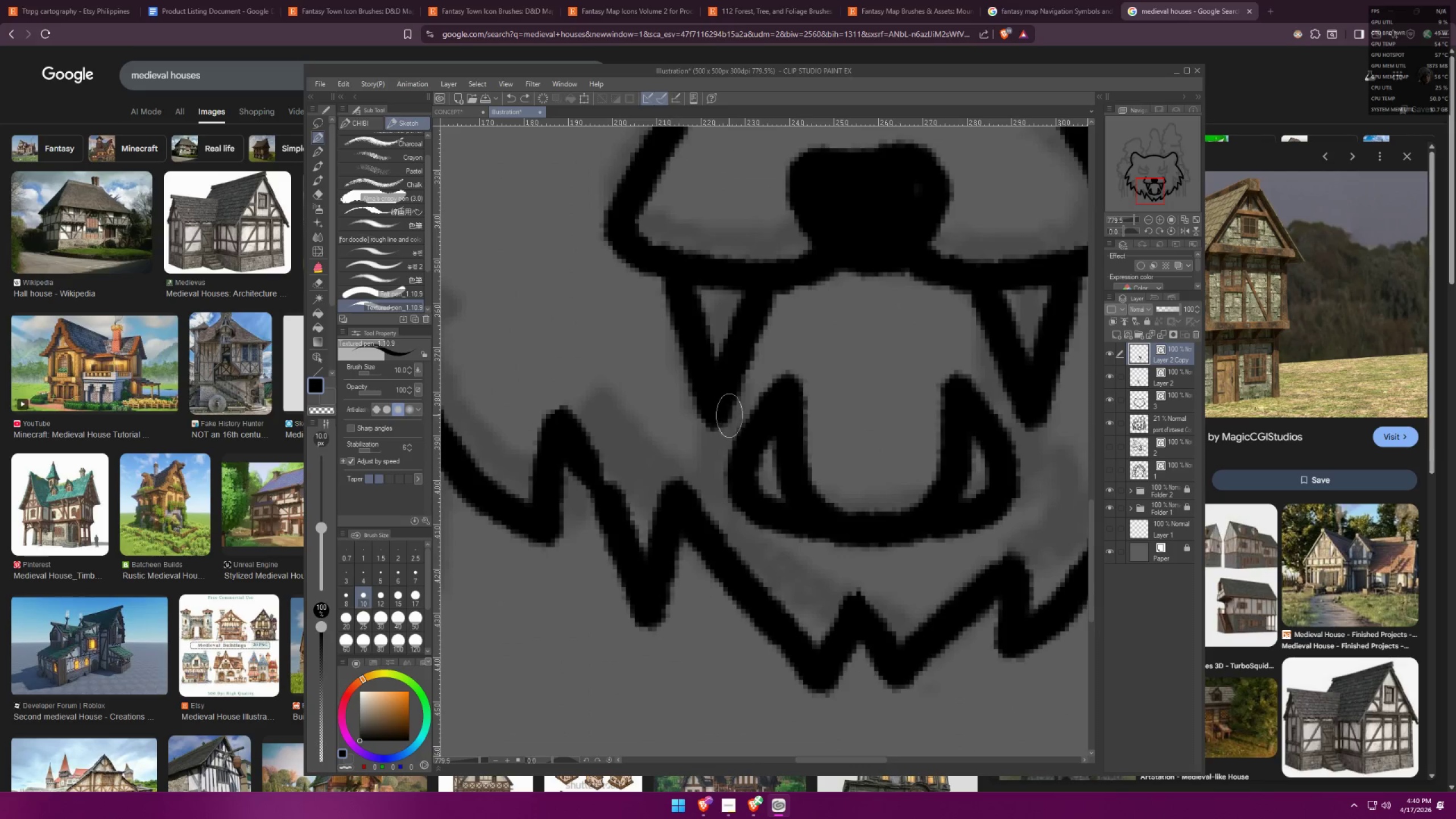 
left_click_drag(start_coordinate=[729, 415], to_coordinate=[735, 459])
 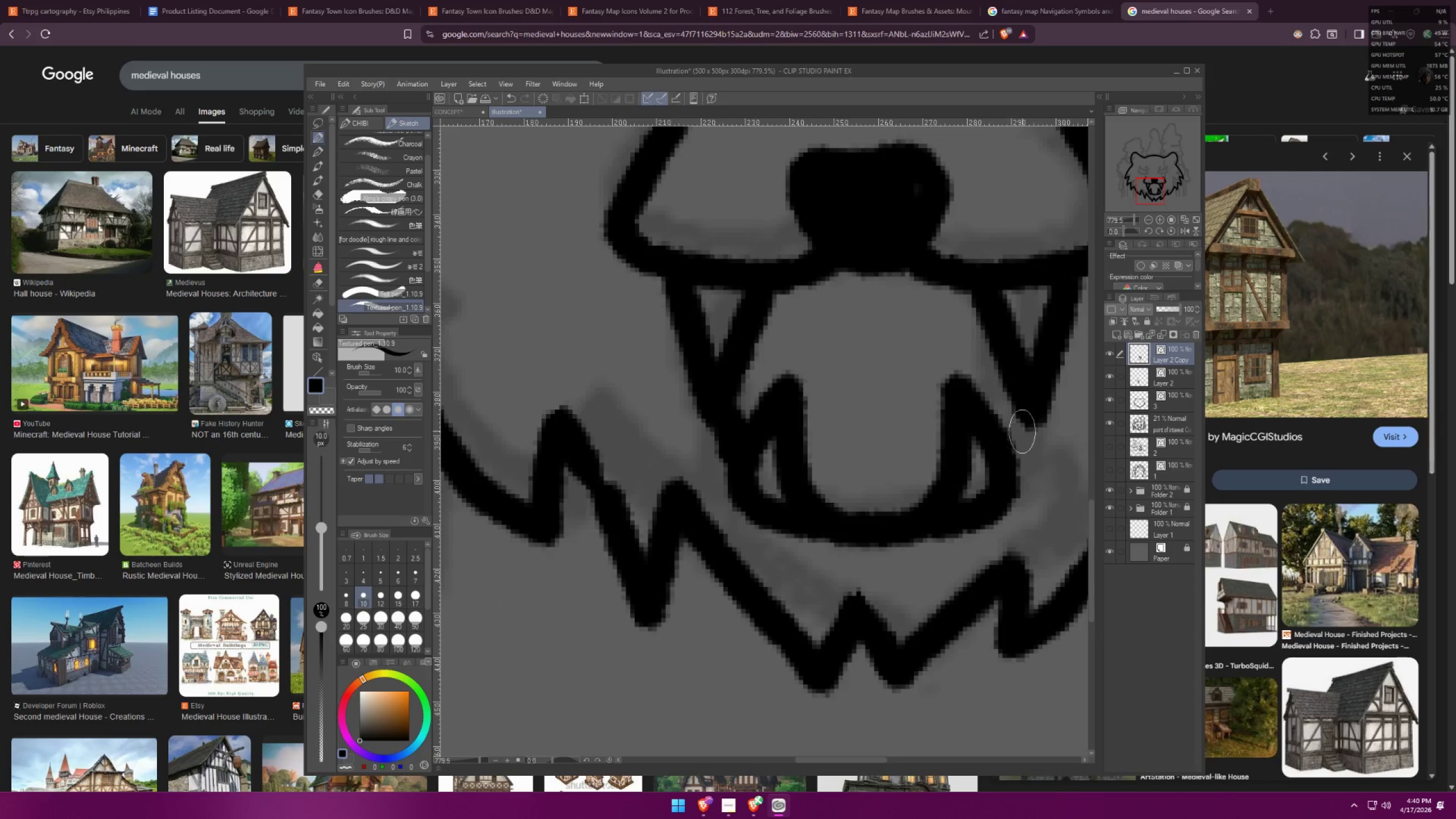 
left_click_drag(start_coordinate=[1025, 412], to_coordinate=[1005, 470])
 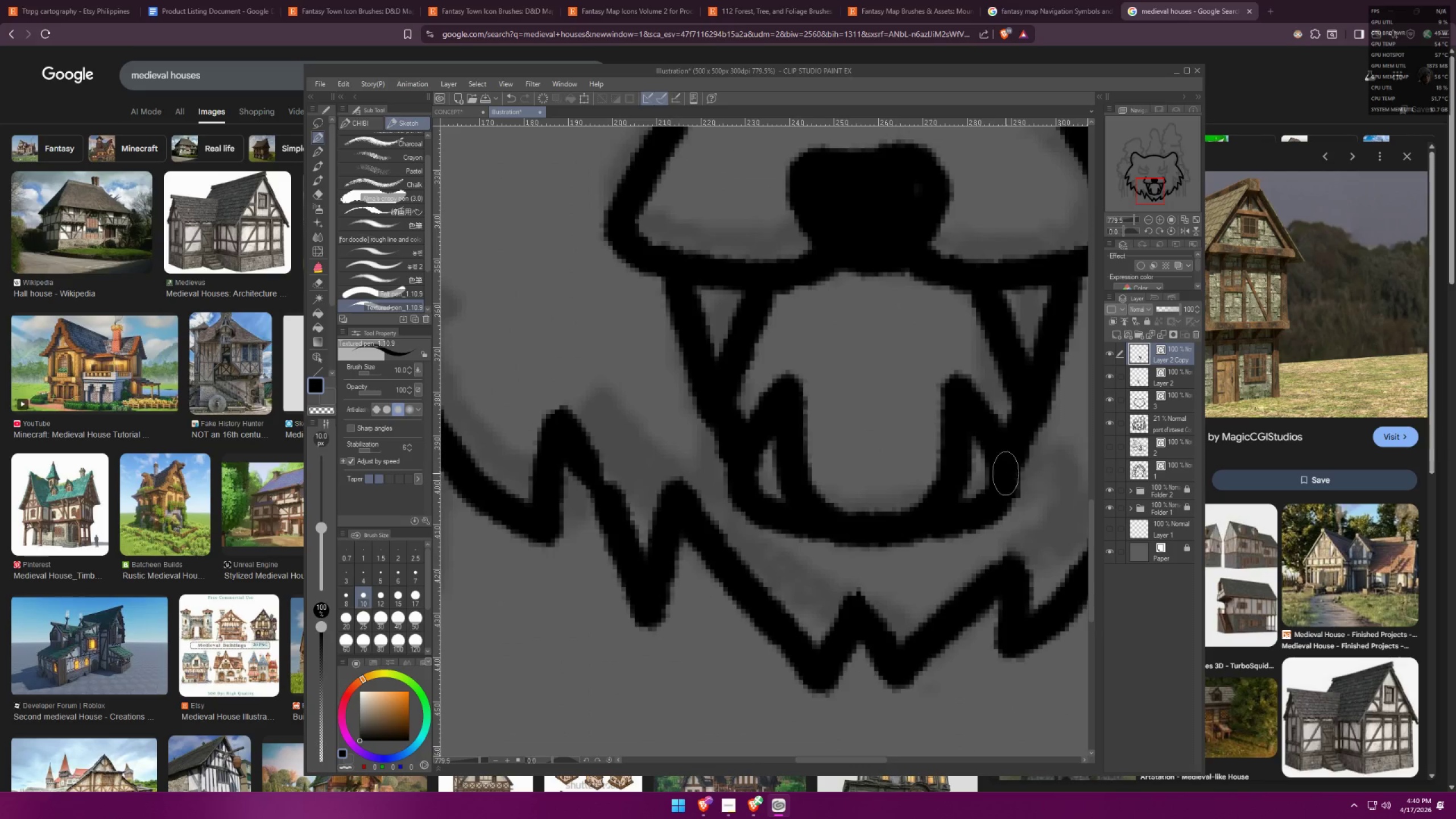 
scroll: coordinate [930, 399], scroll_direction: down, amount: 15.0
 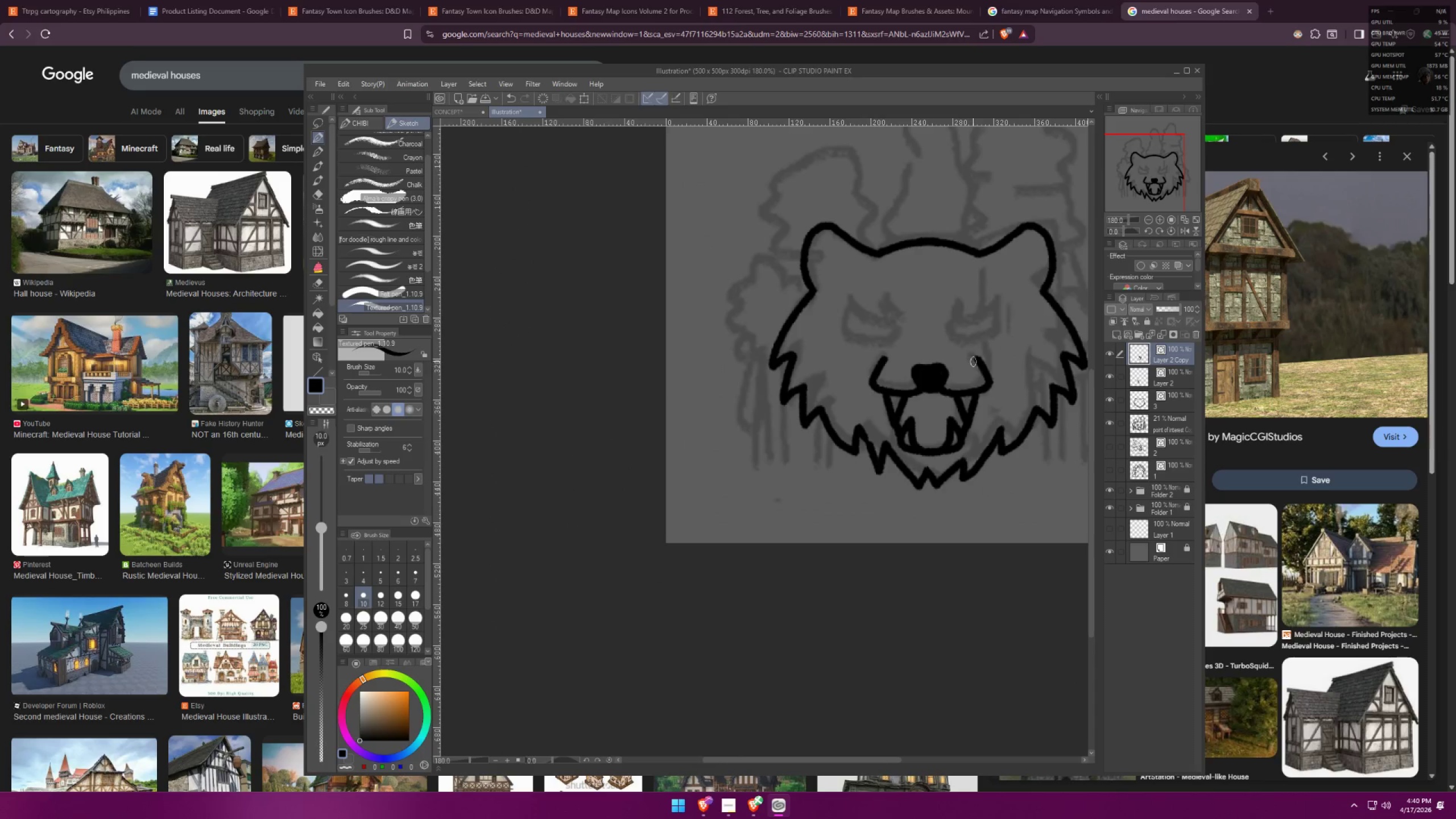 
scroll: coordinate [834, 282], scroll_direction: up, amount: 11.0
 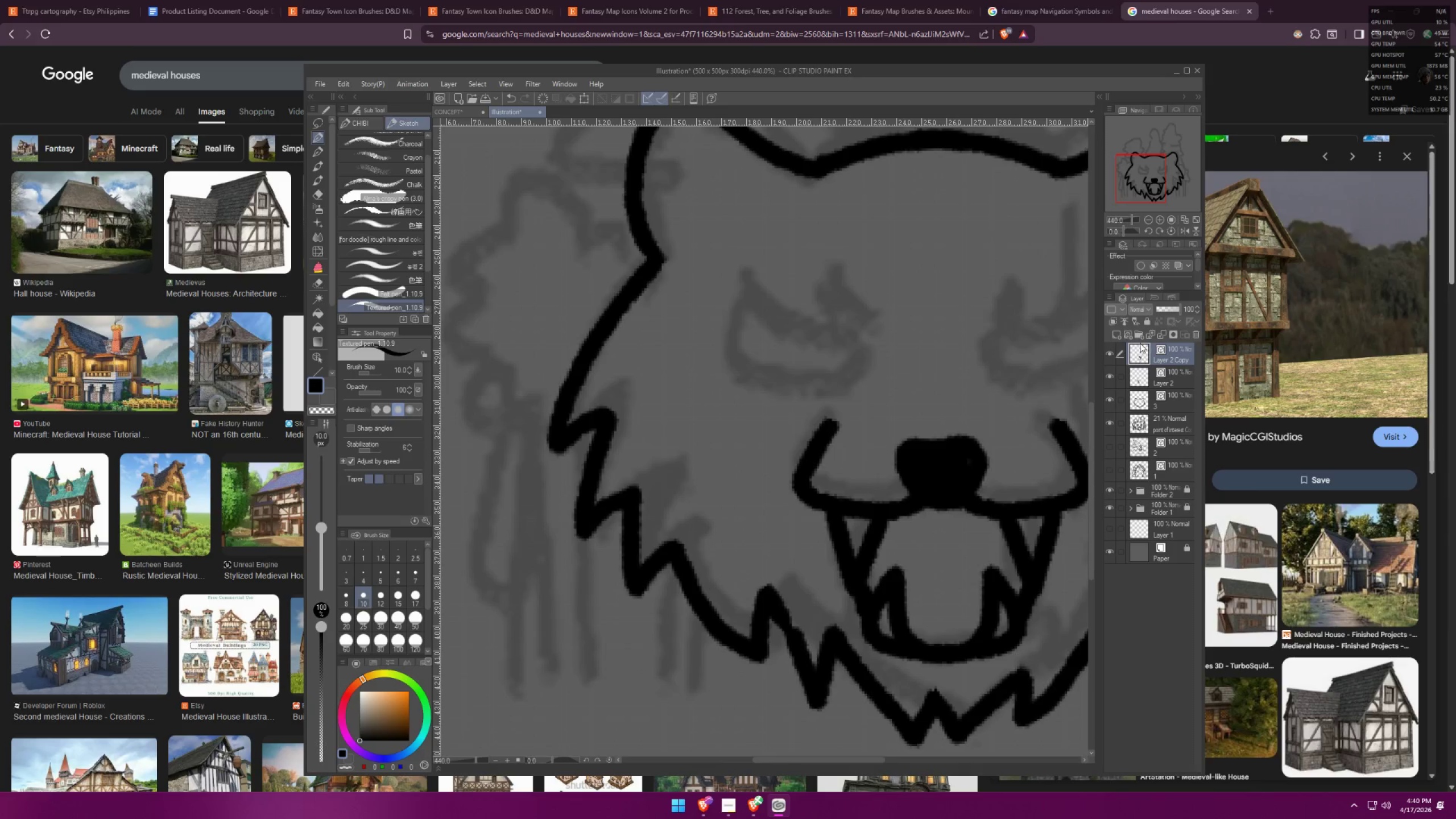 
key(Control+E)
 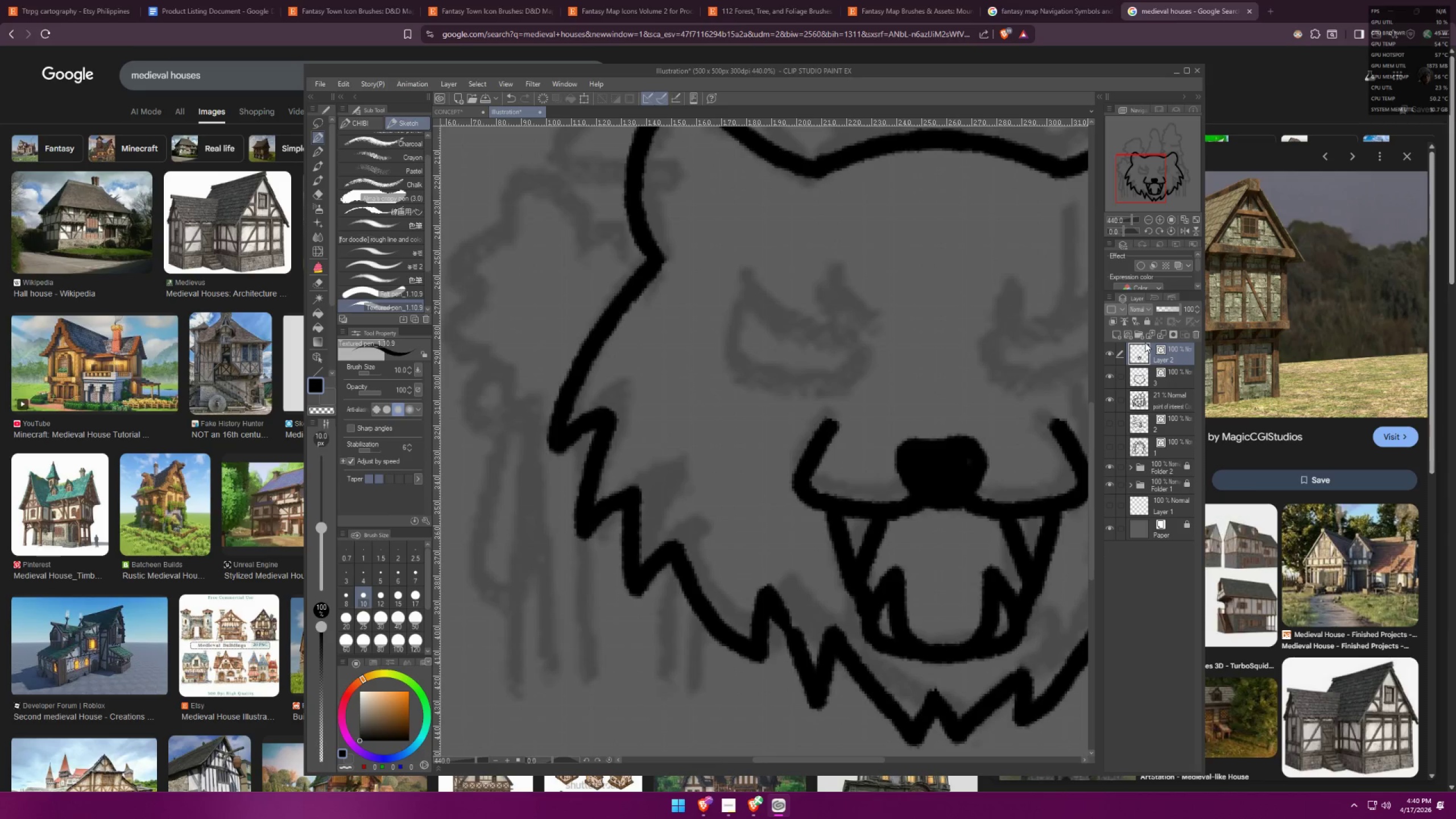 
key(Control+E)
 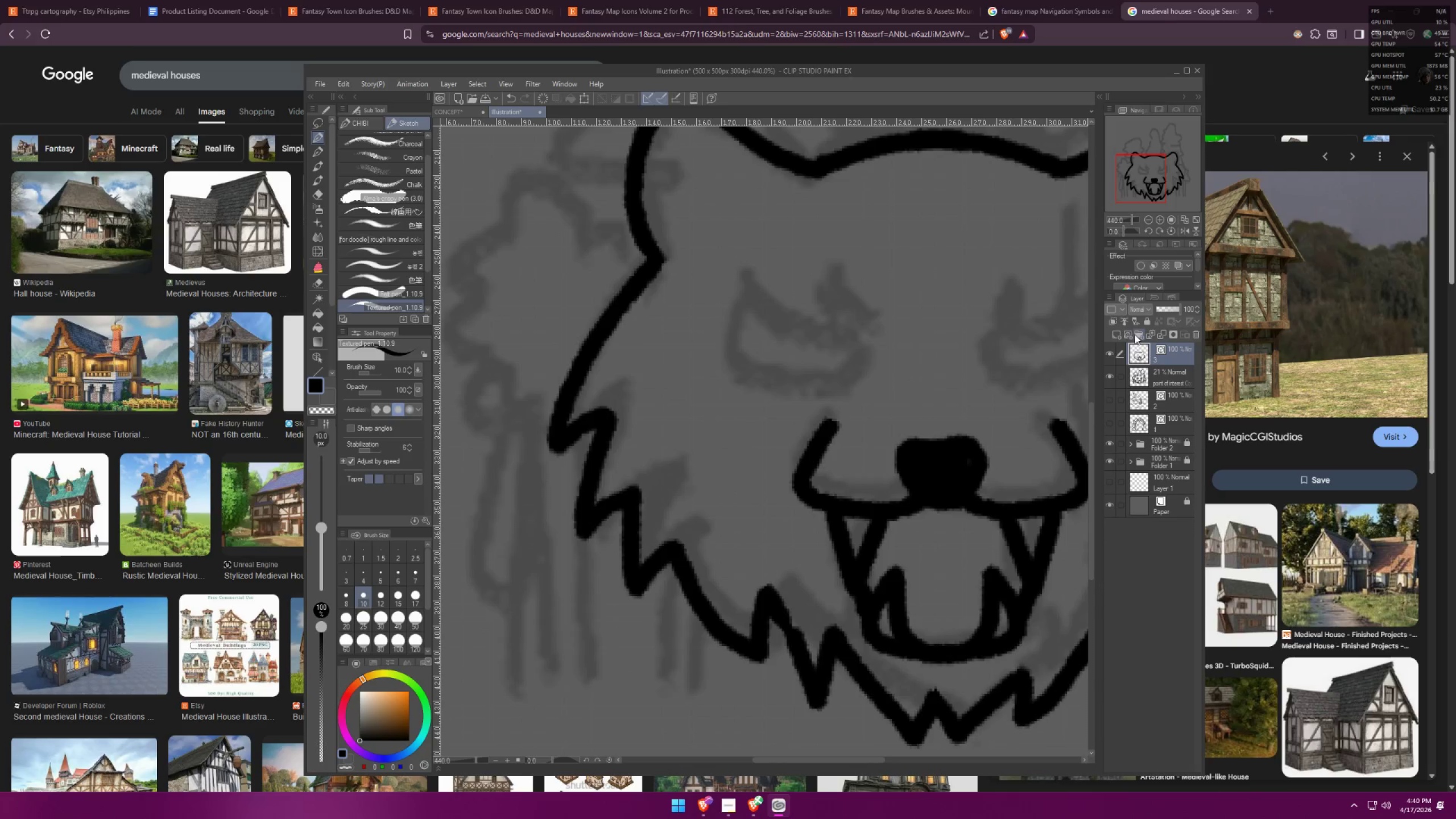 
left_click([1130, 334])
 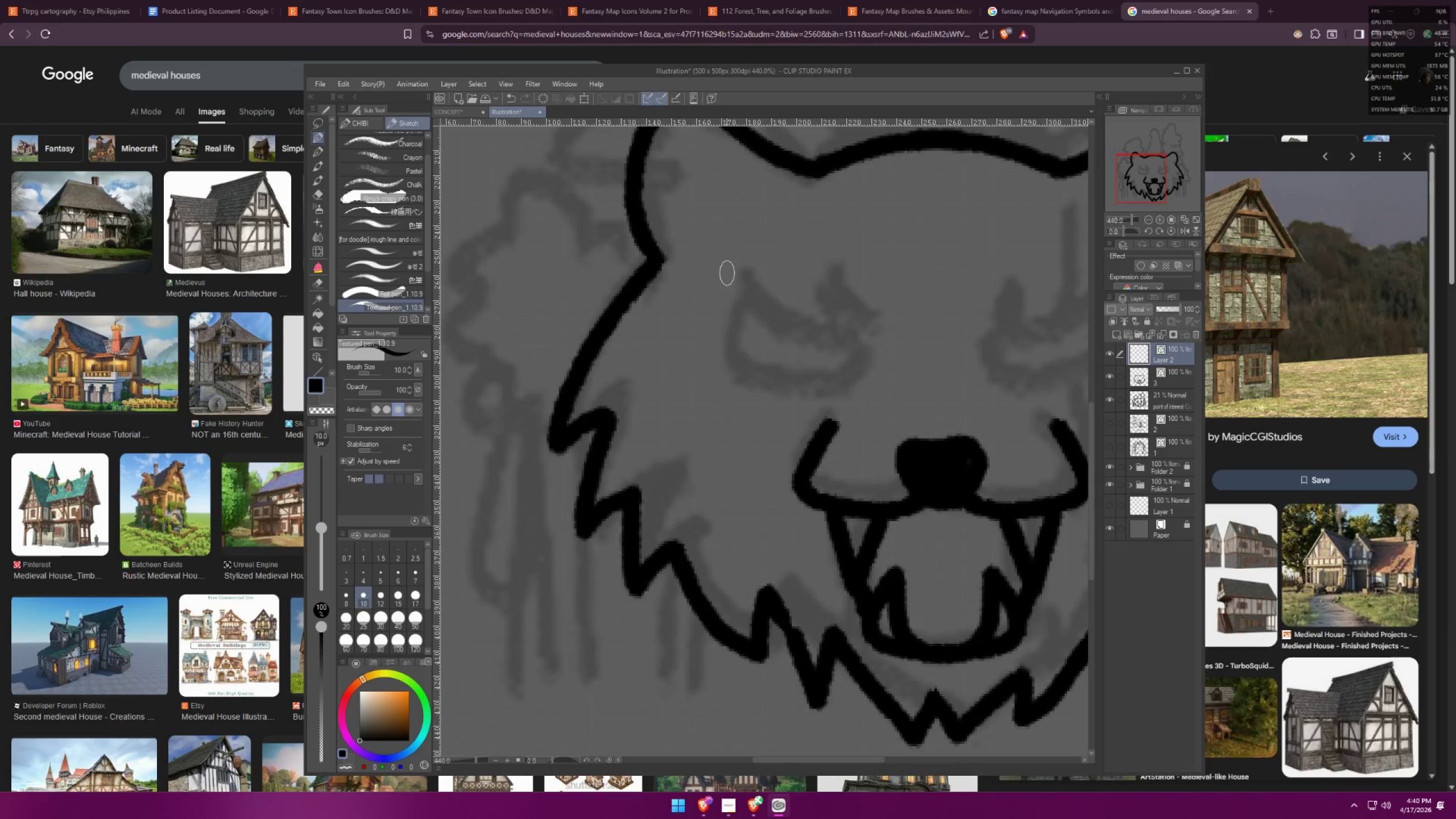 
left_click_drag(start_coordinate=[744, 263], to_coordinate=[868, 334])
 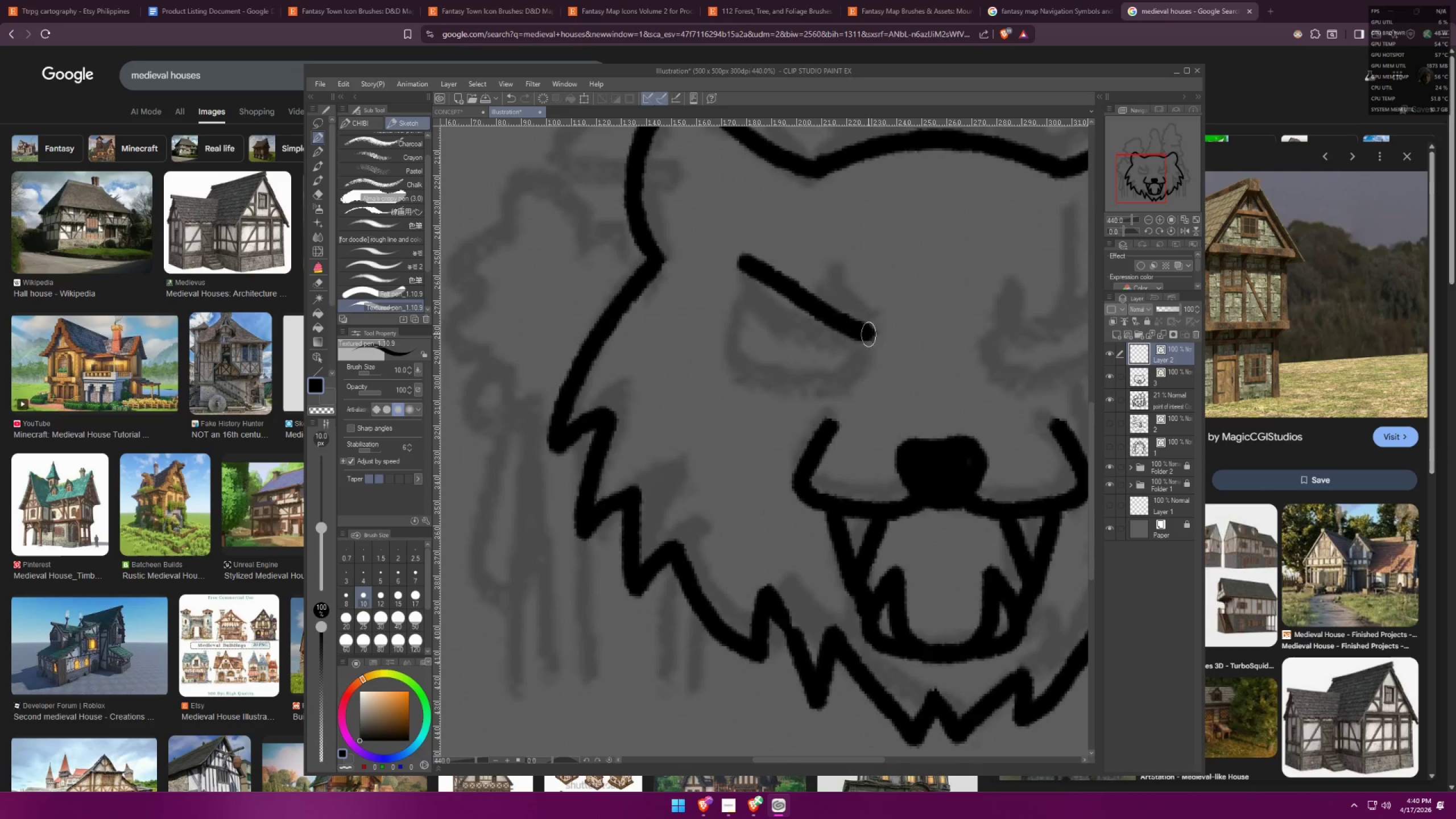 
key(Control+ControlLeft)
 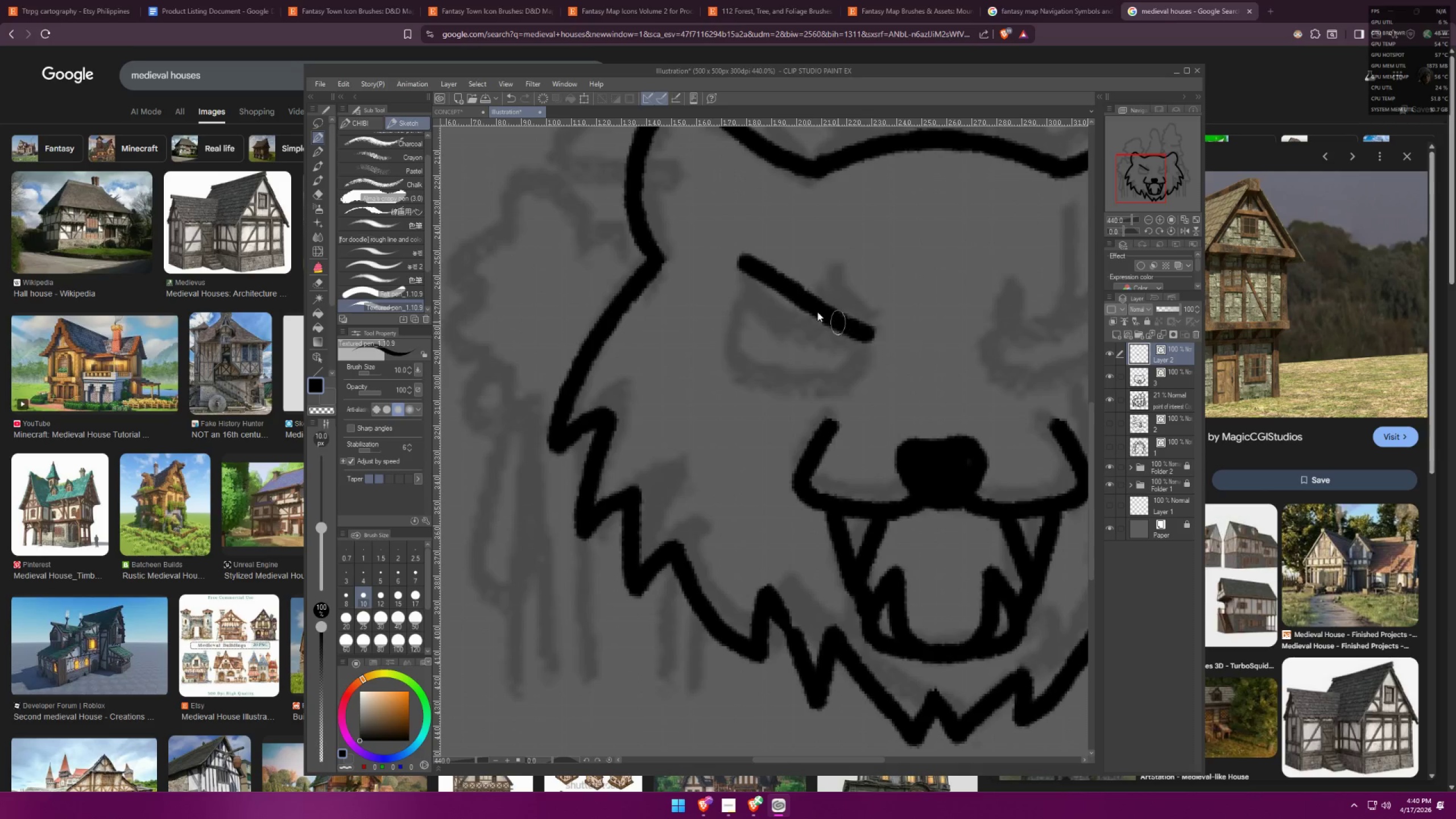 
key(Control+Z)
 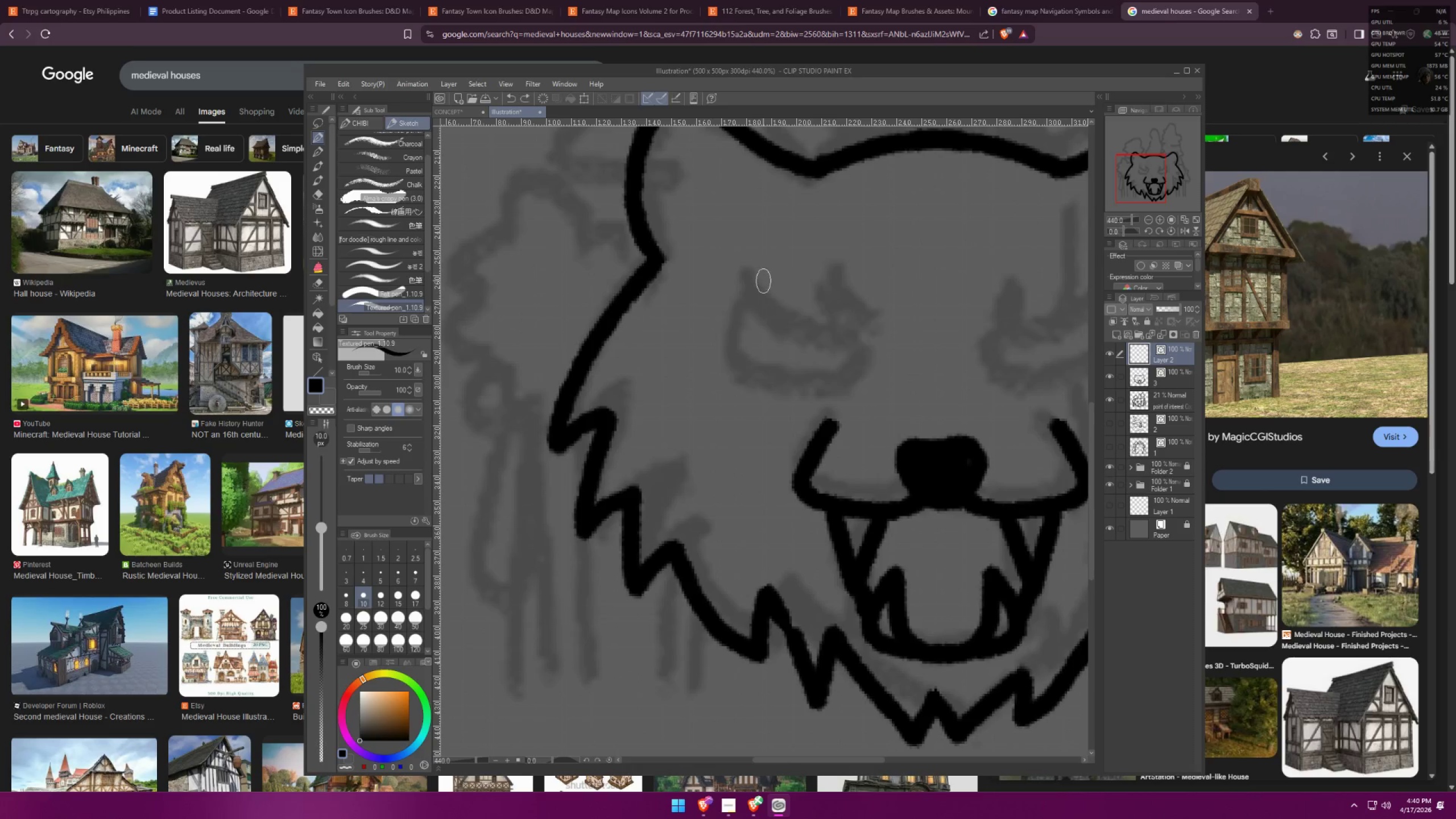 
left_click_drag(start_coordinate=[763, 280], to_coordinate=[771, 290])
 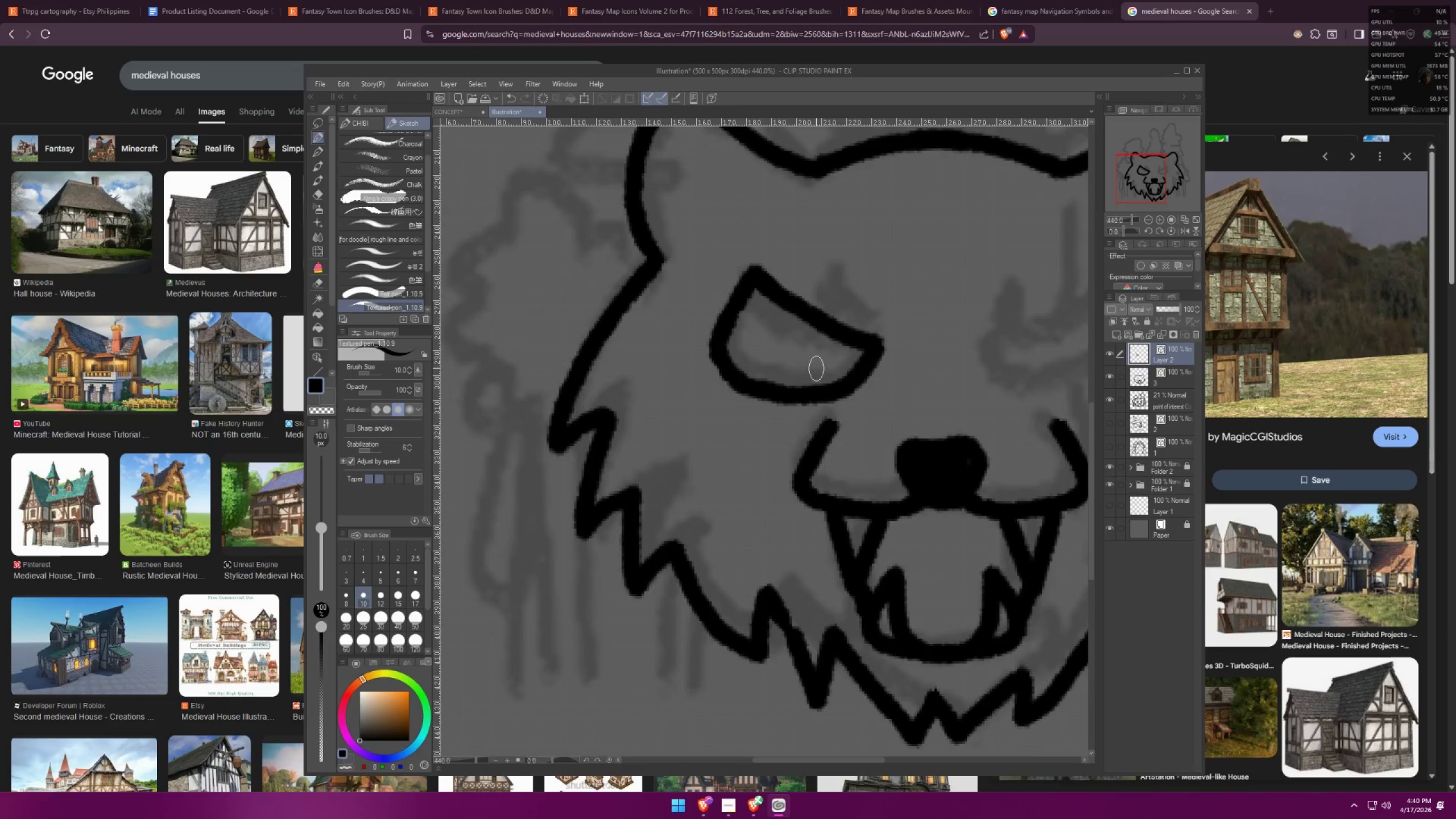 
key(Control+ControlLeft)
 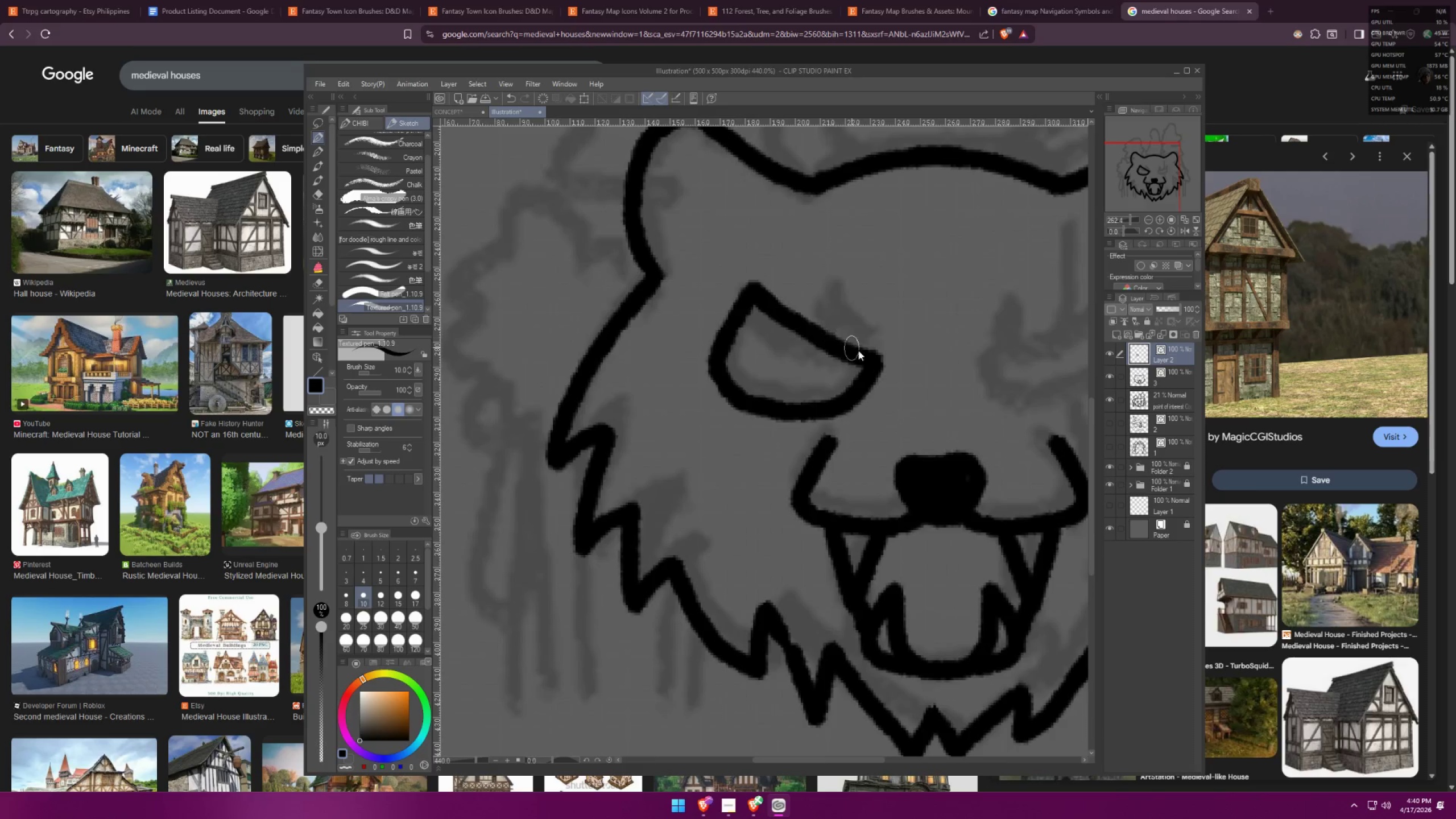 
key(Control+Z)
 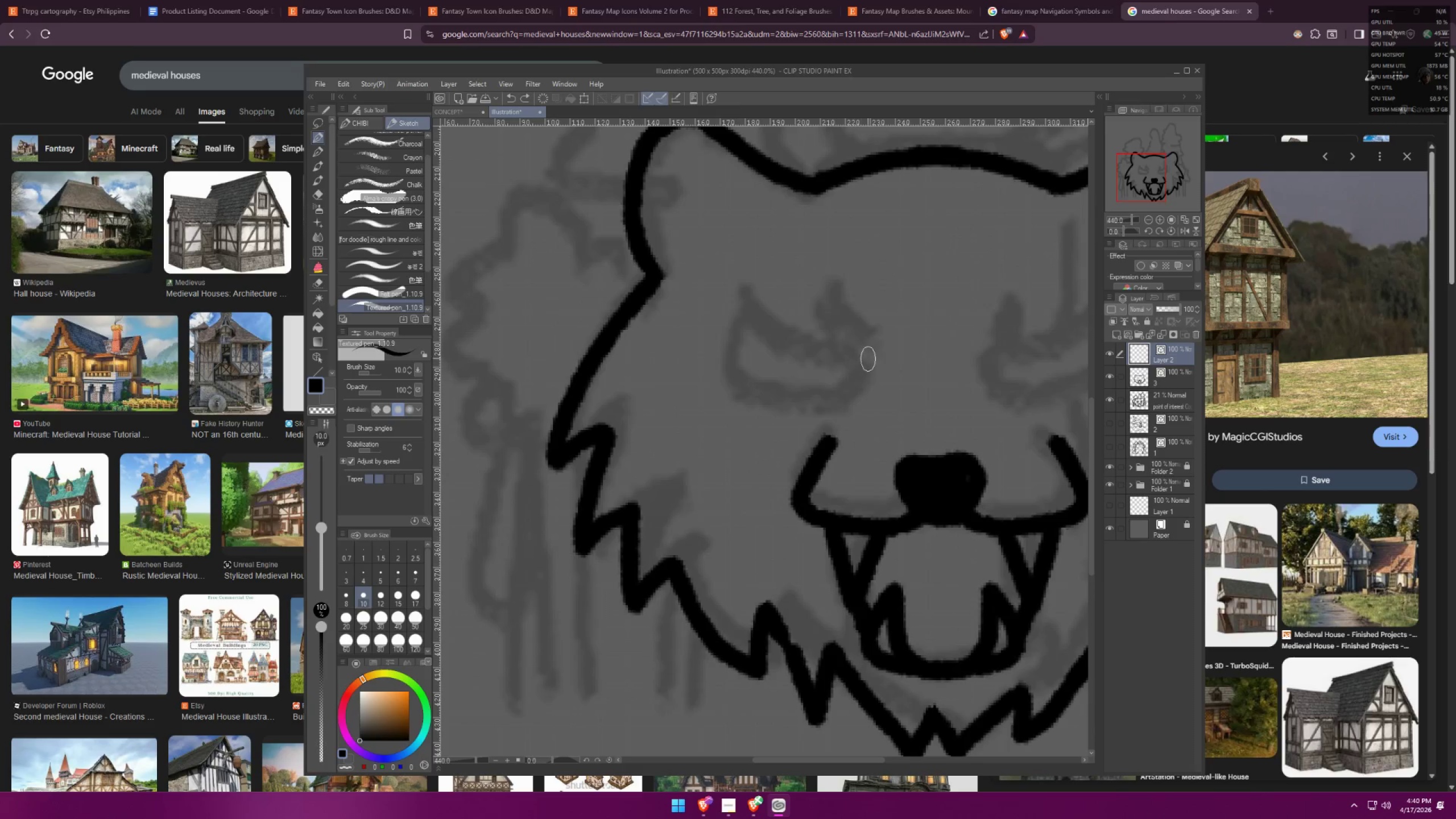 
scroll: coordinate [816, 336], scroll_direction: up, amount: 3.0
 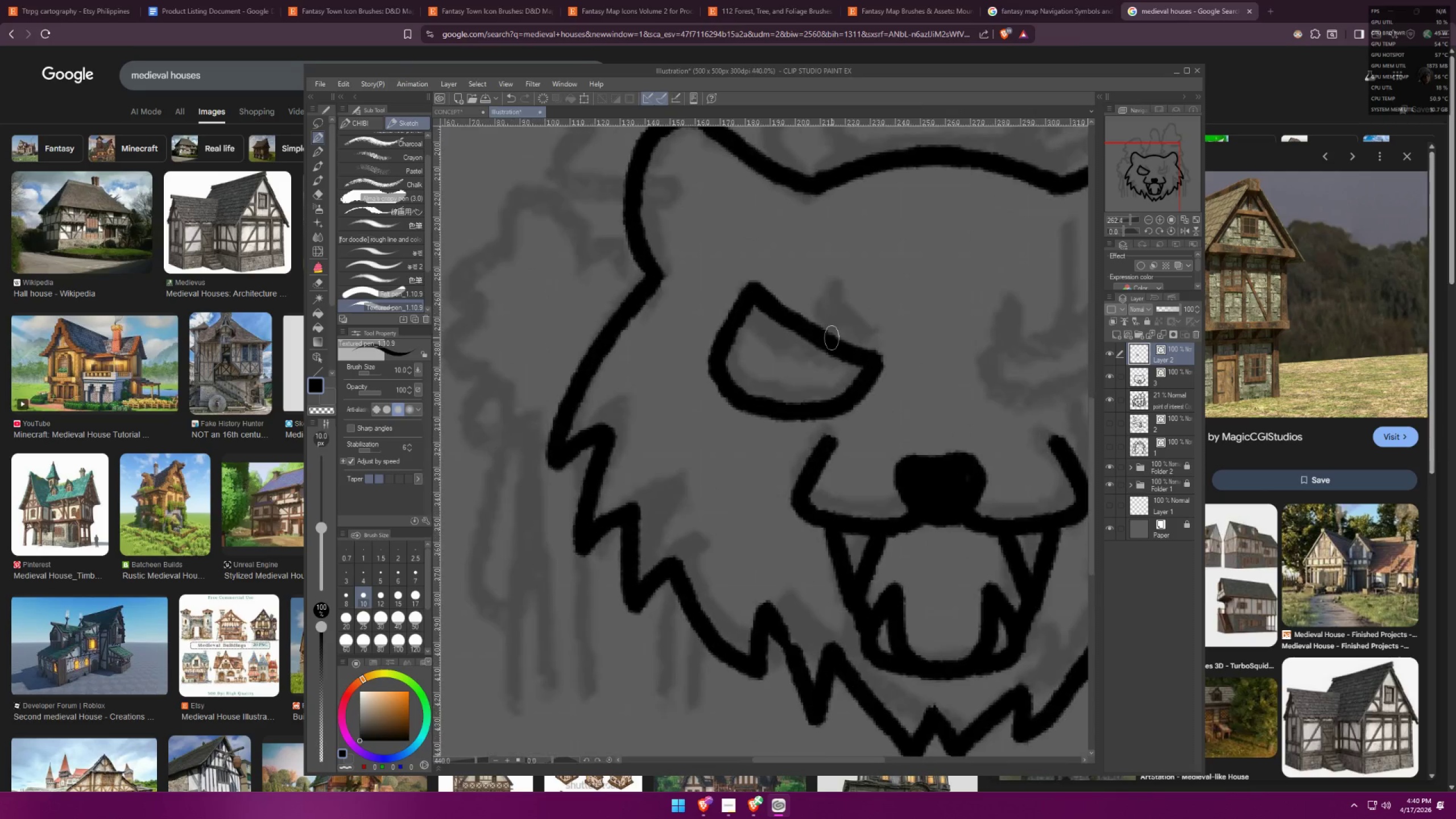 
left_click_drag(start_coordinate=[866, 355], to_coordinate=[870, 359])
 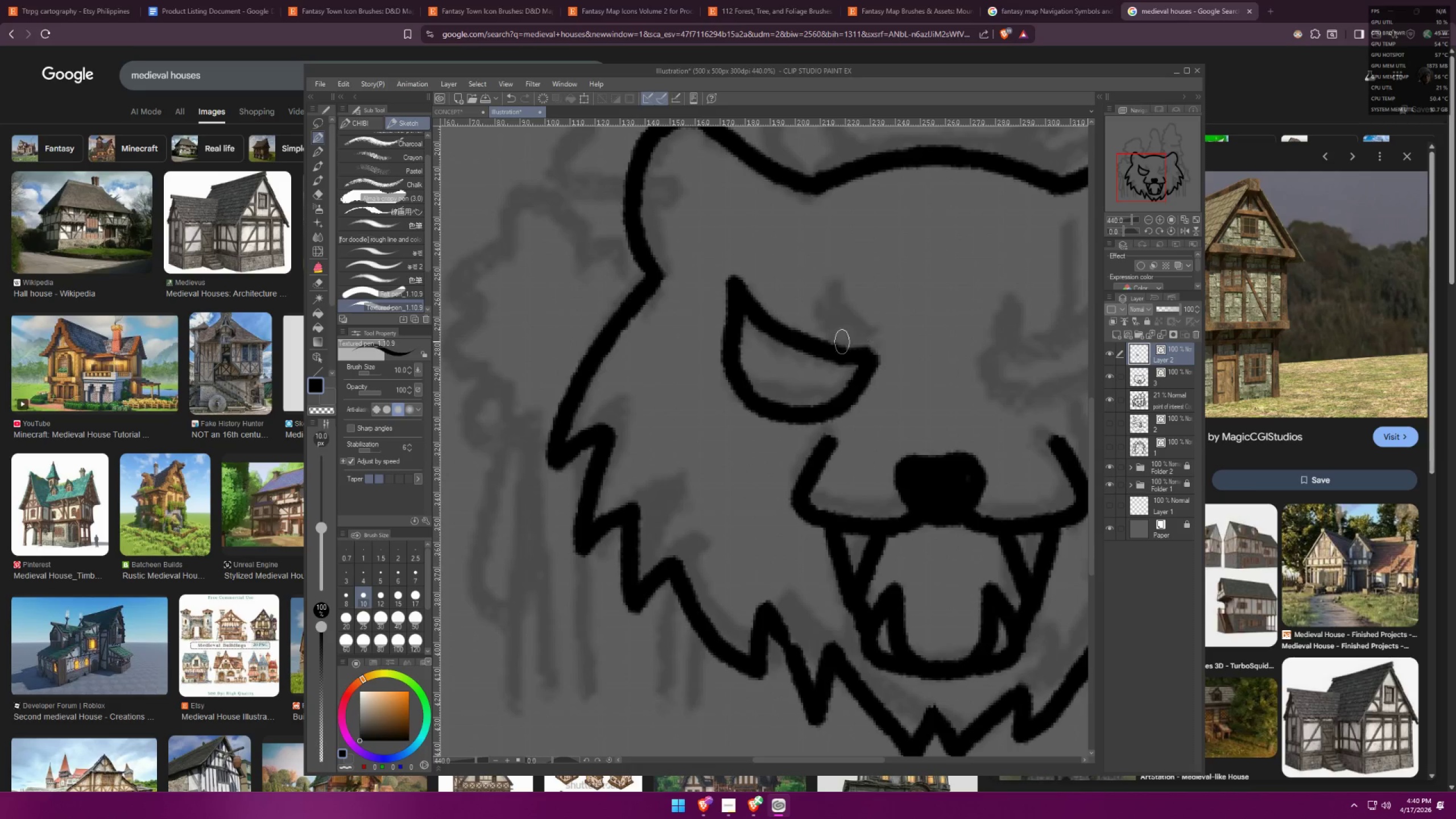 
key(Control+C)
 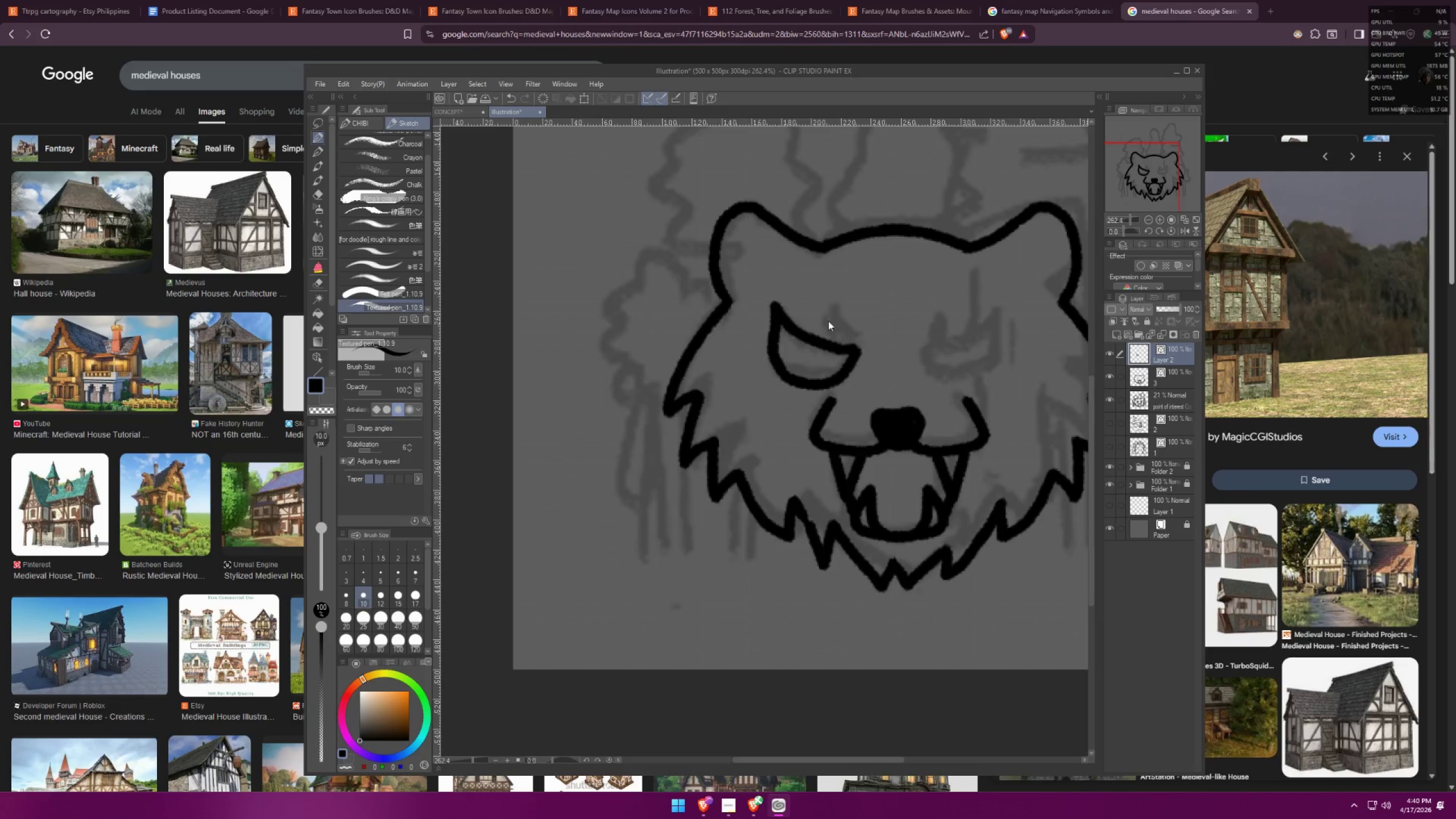 
key(Control+V)
 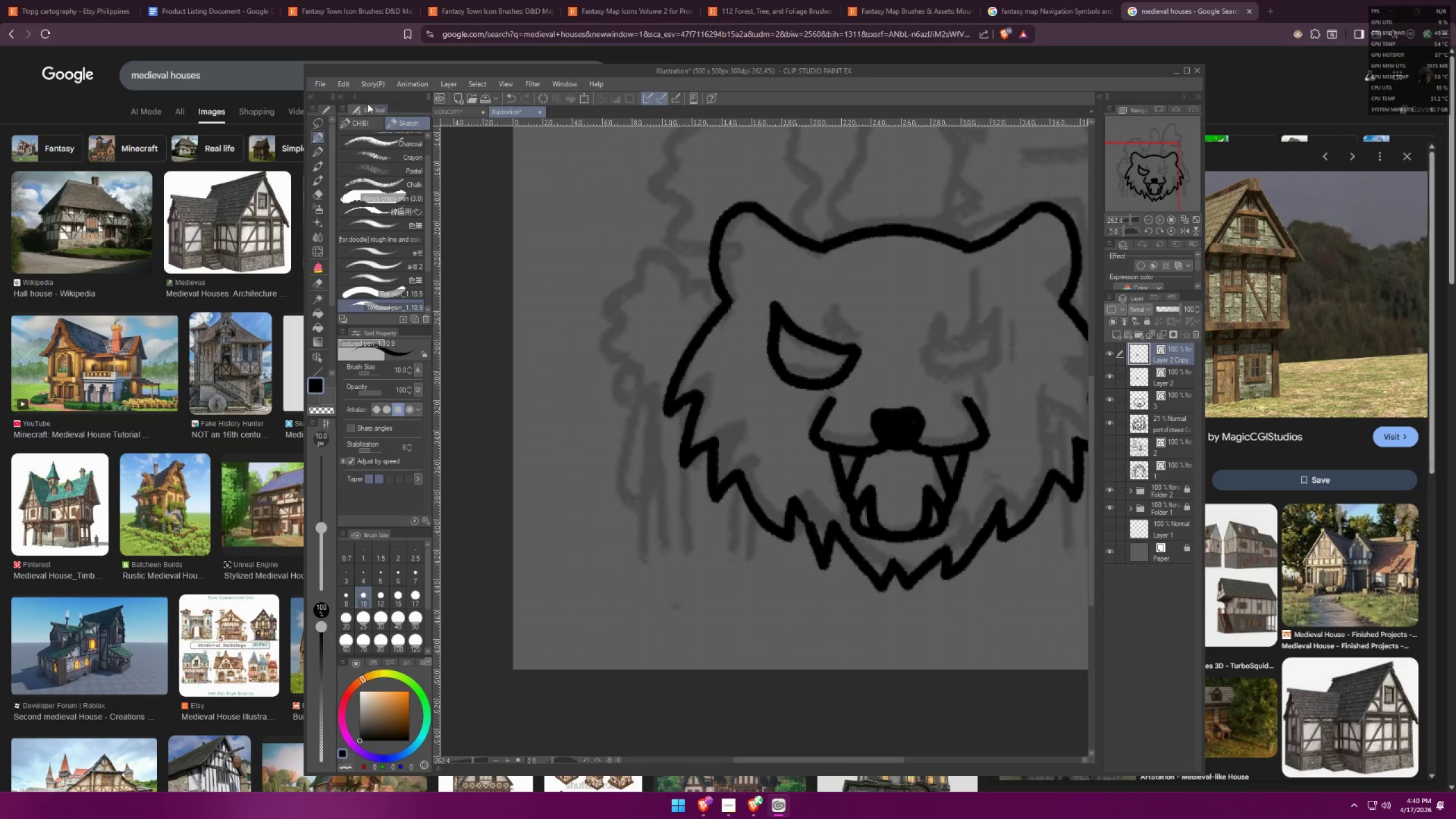 
scroll: coordinate [835, 340], scroll_direction: down, amount: 5.0
 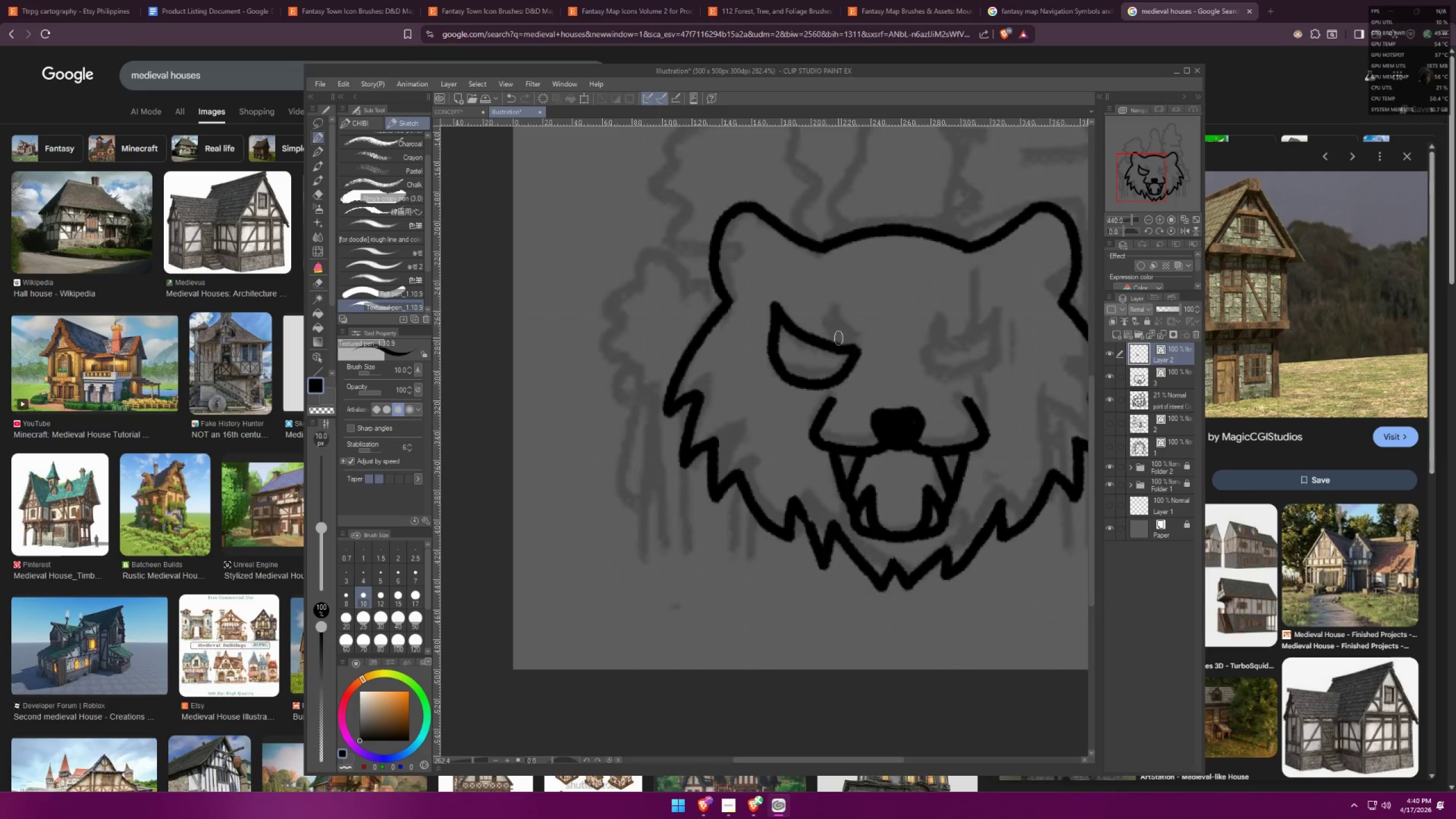 
left_click([338, 82])
 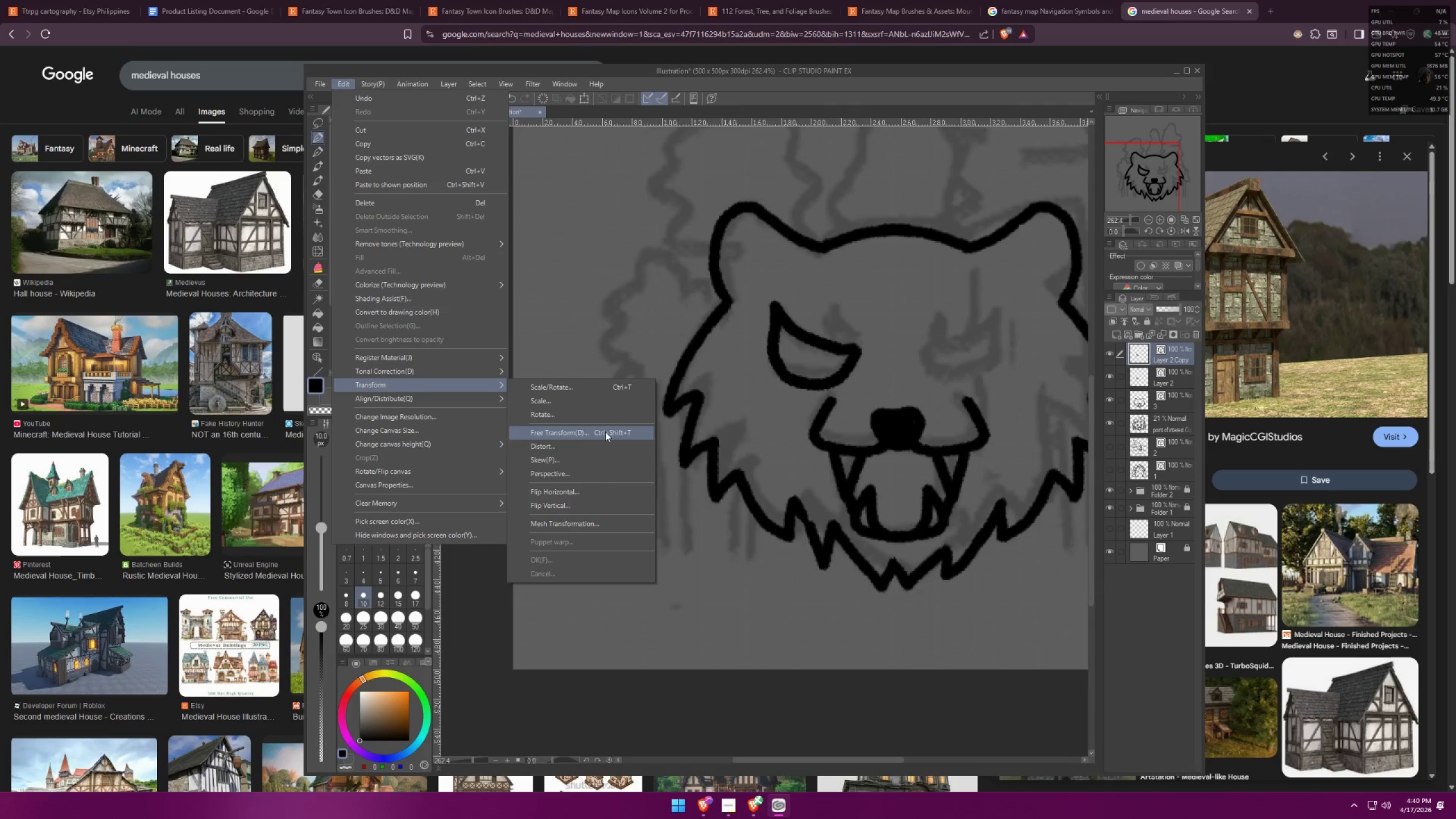 
left_click([592, 488])
 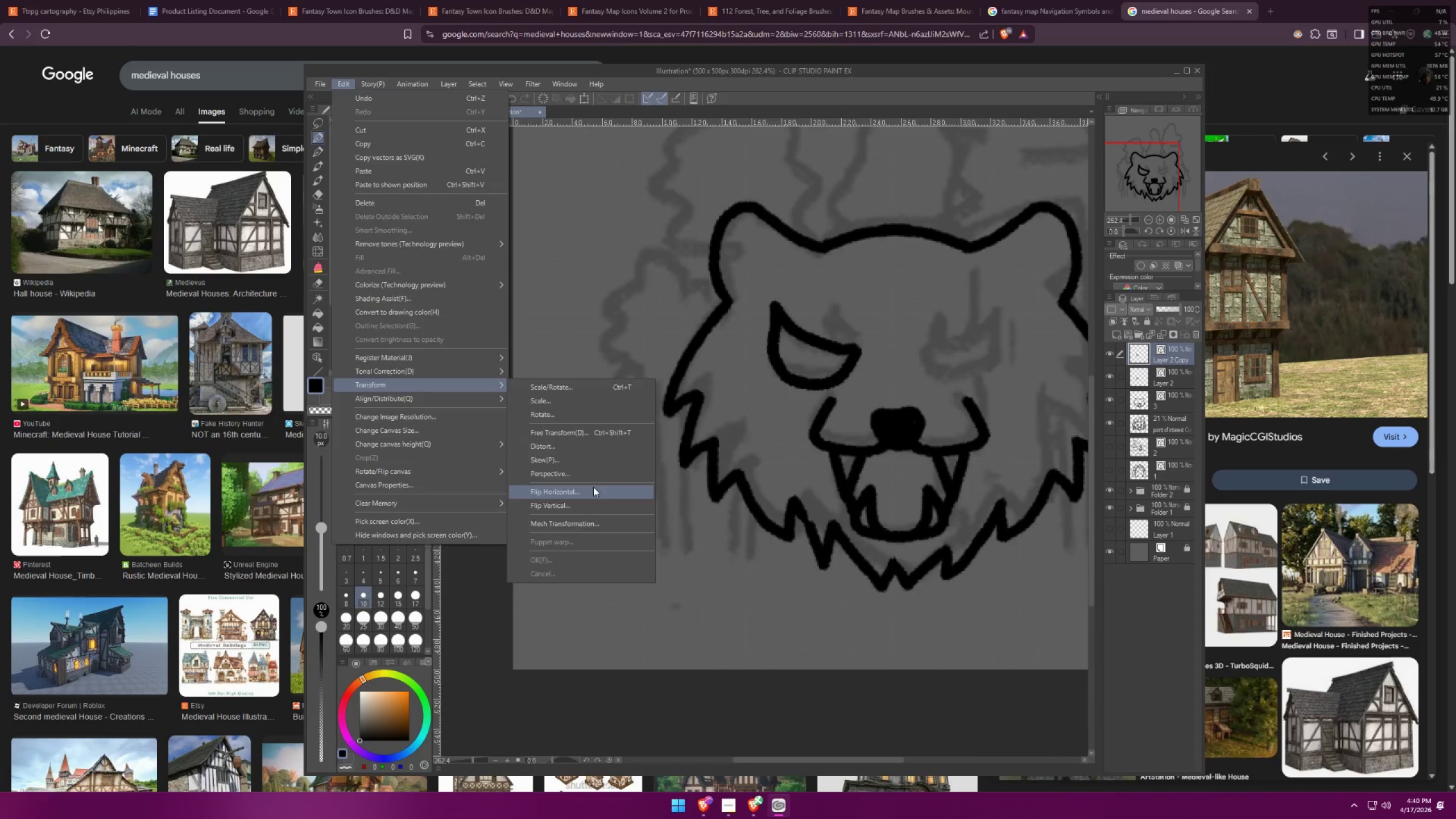 
hold_key(key=ShiftLeft, duration=1.53)
left_click_drag(start_coordinate=[812, 359], to_coordinate=[975, 344])
 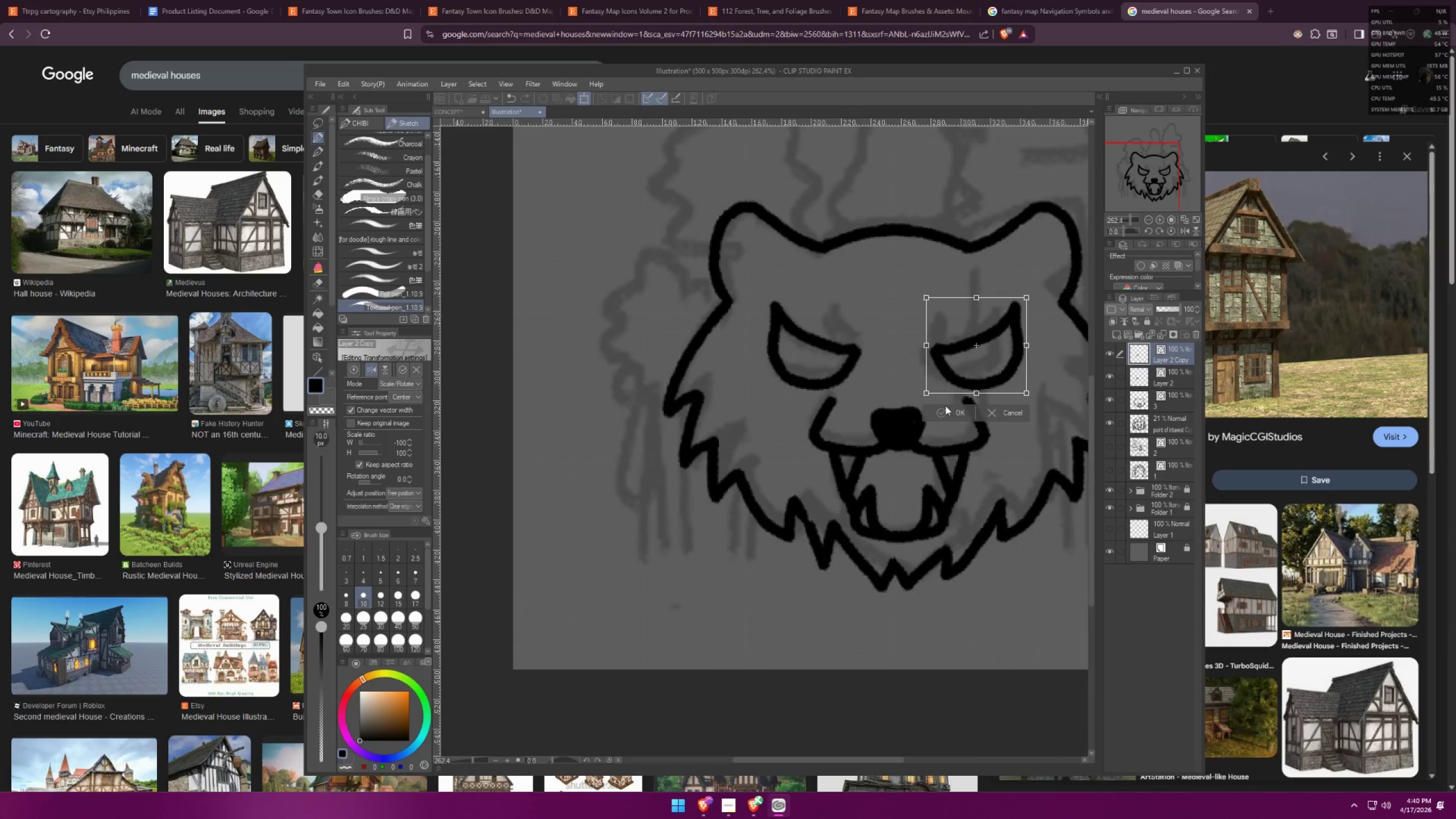 
hold_key(key=ShiftLeft, duration=1.51)
 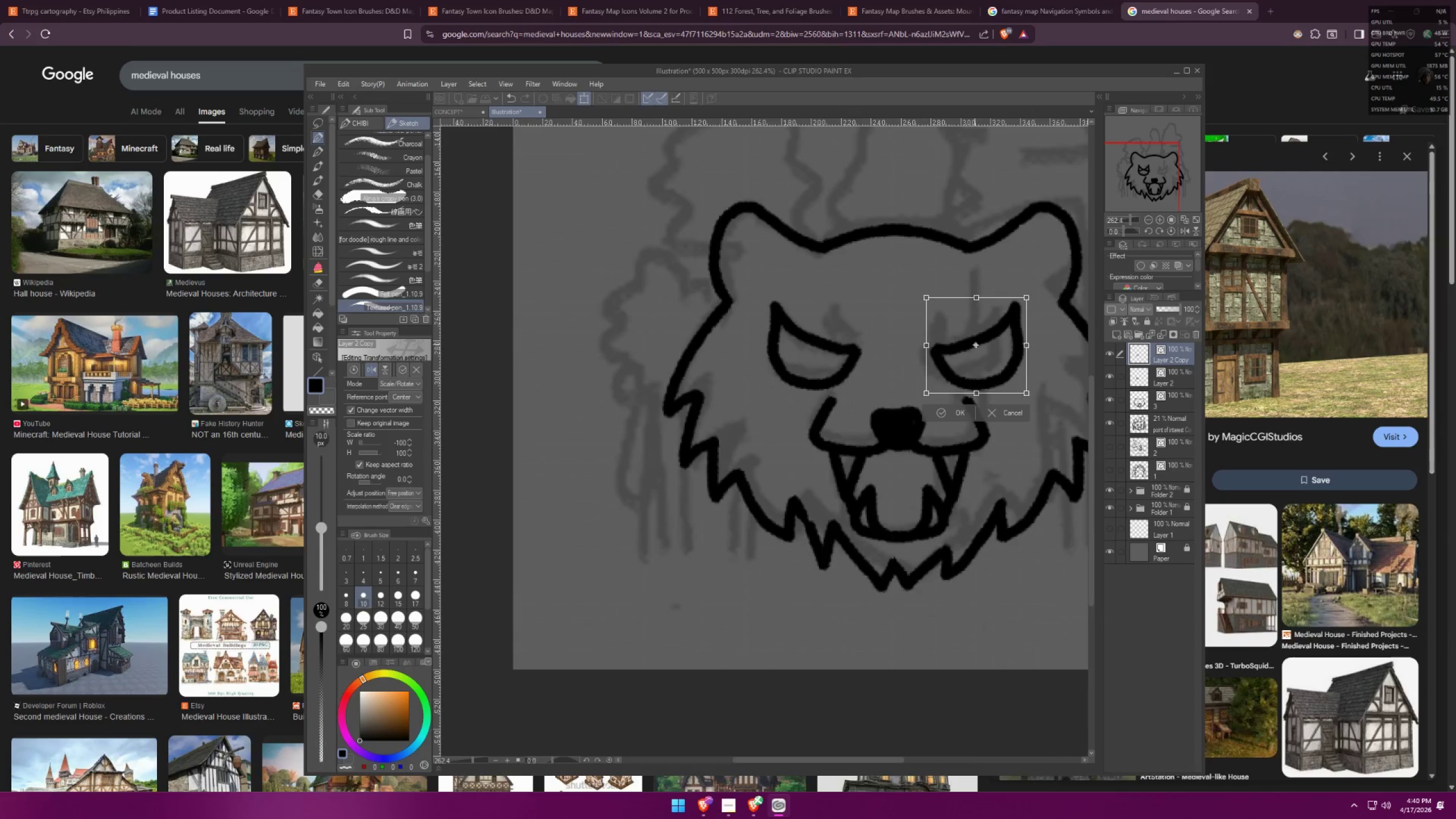 
hold_key(key=ShiftLeft, duration=0.57)
 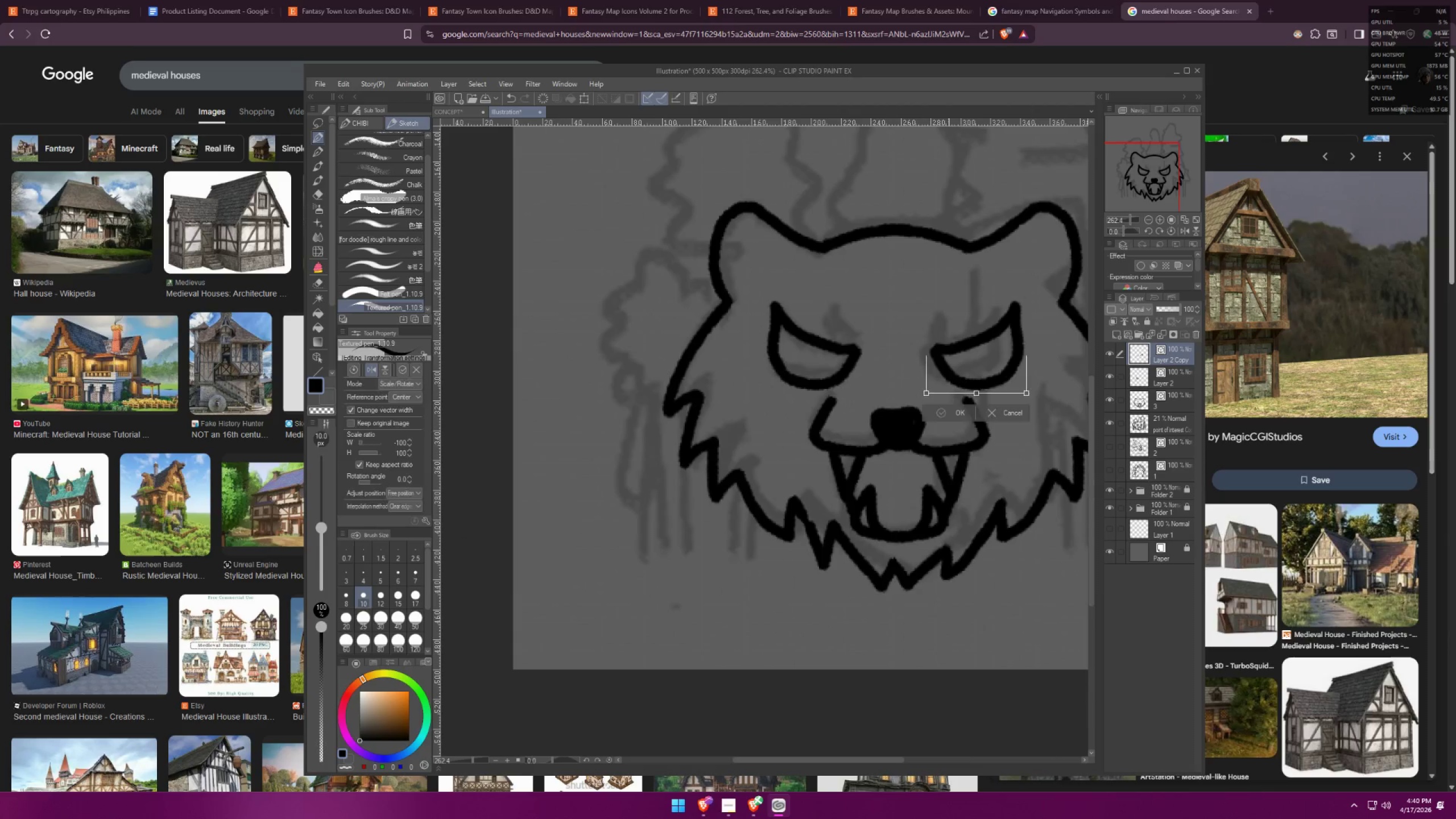 
key(Control+ControlLeft)
 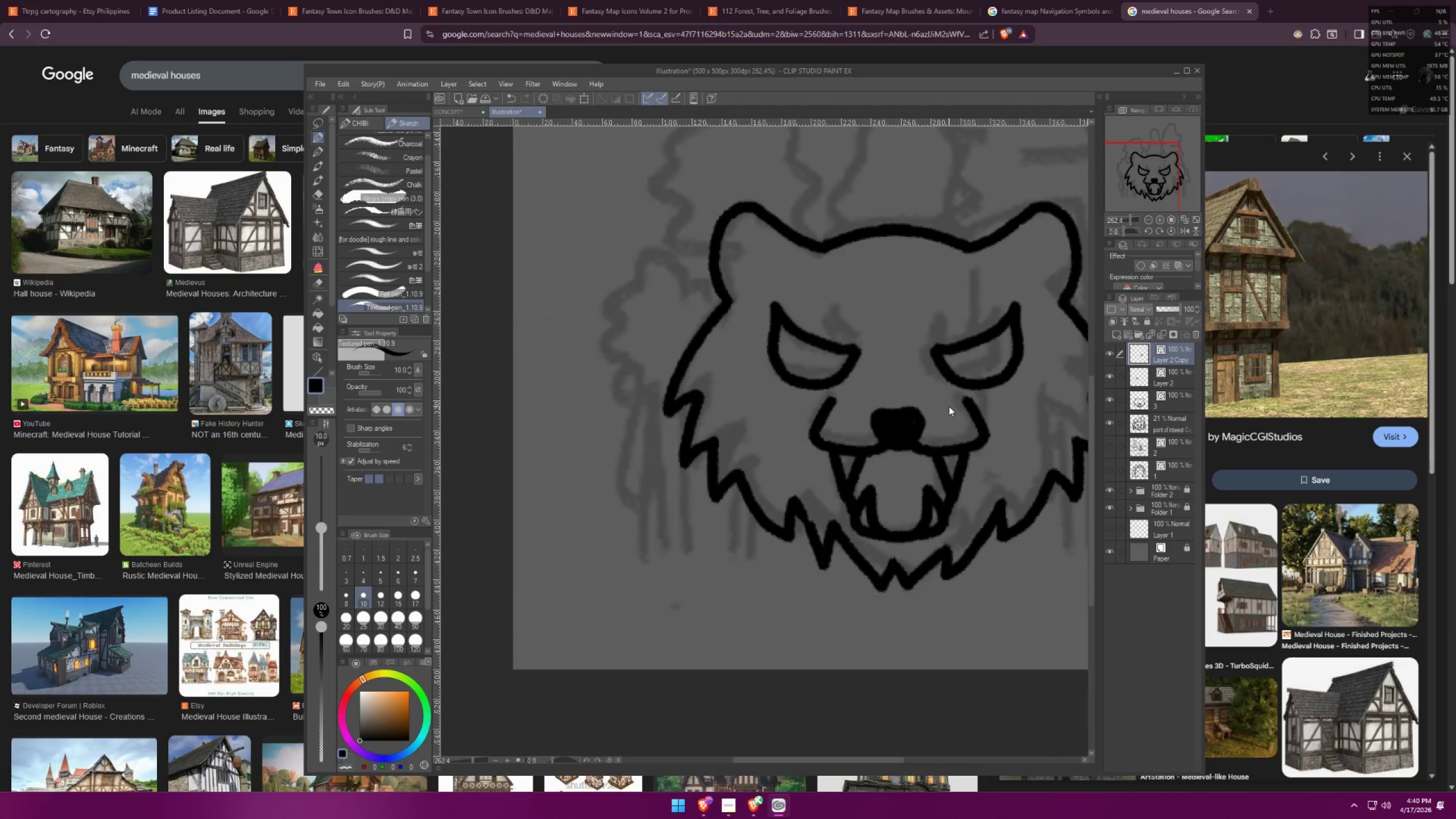 
key(Control+E)
 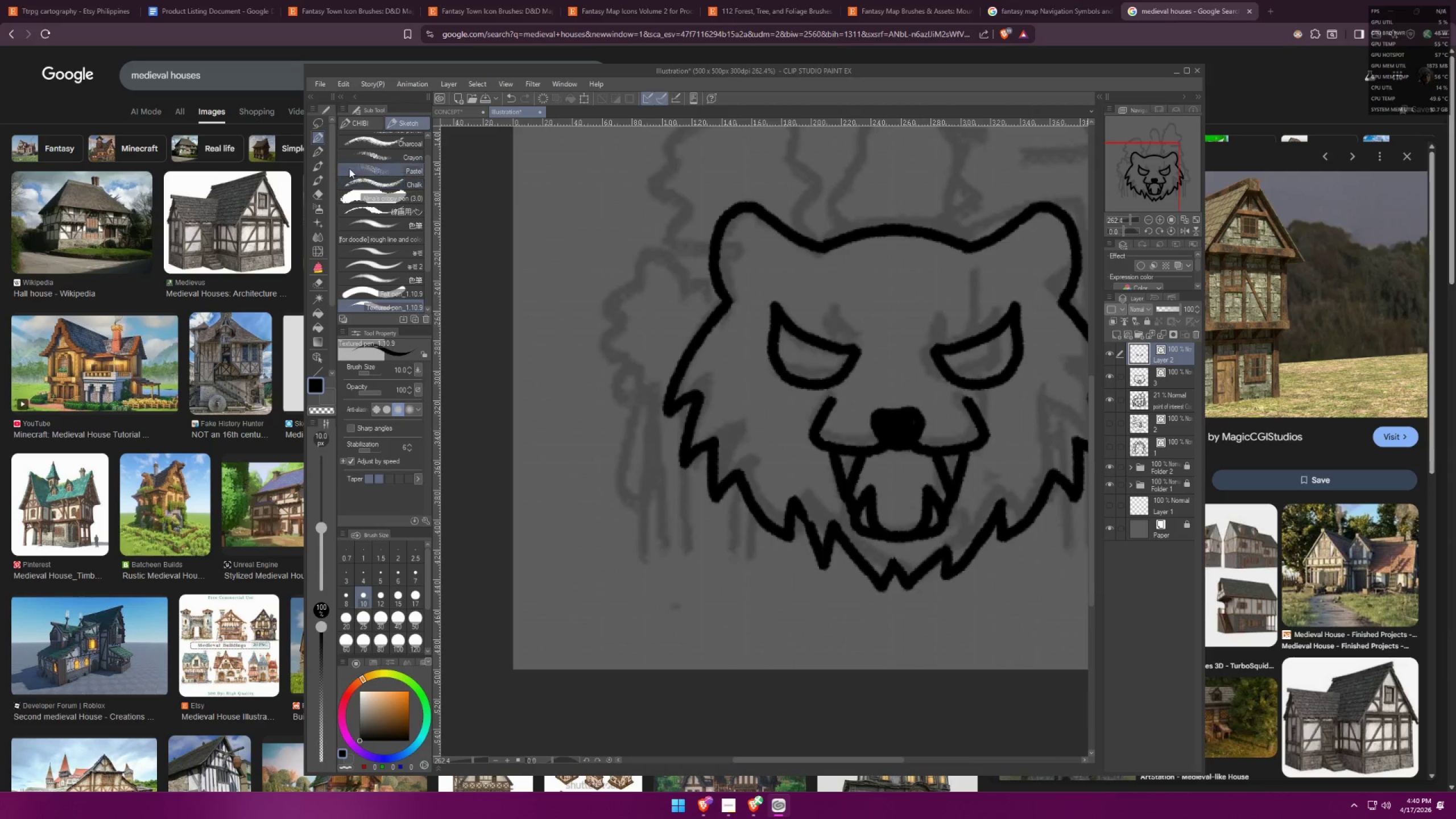 
left_click_drag(start_coordinate=[317, 136], to_coordinate=[321, 138])
 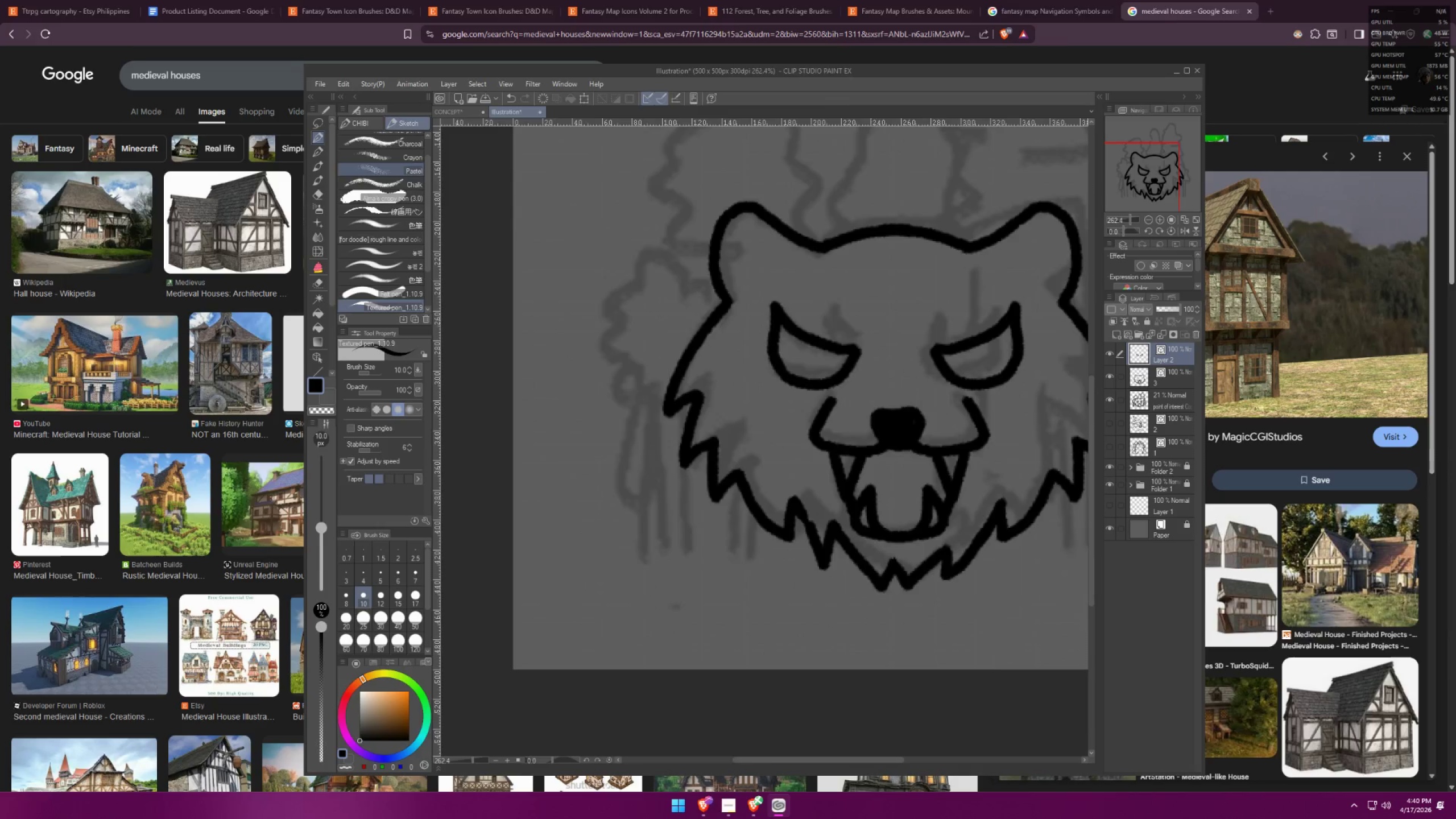 
left_click_drag(start_coordinate=[851, 323], to_coordinate=[858, 325])
 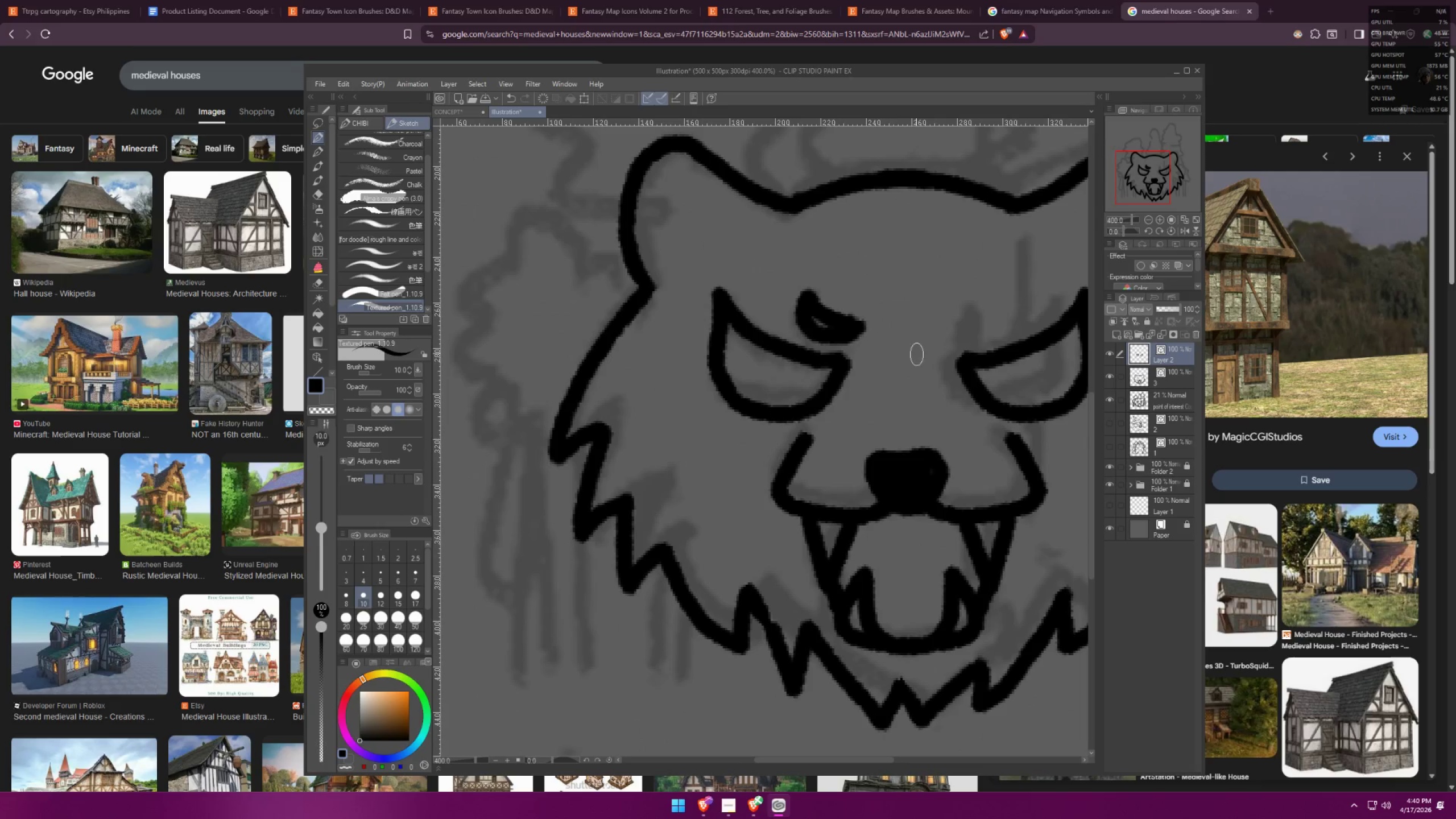 
scroll: coordinate [884, 331], scroll_direction: up, amount: 5.0
 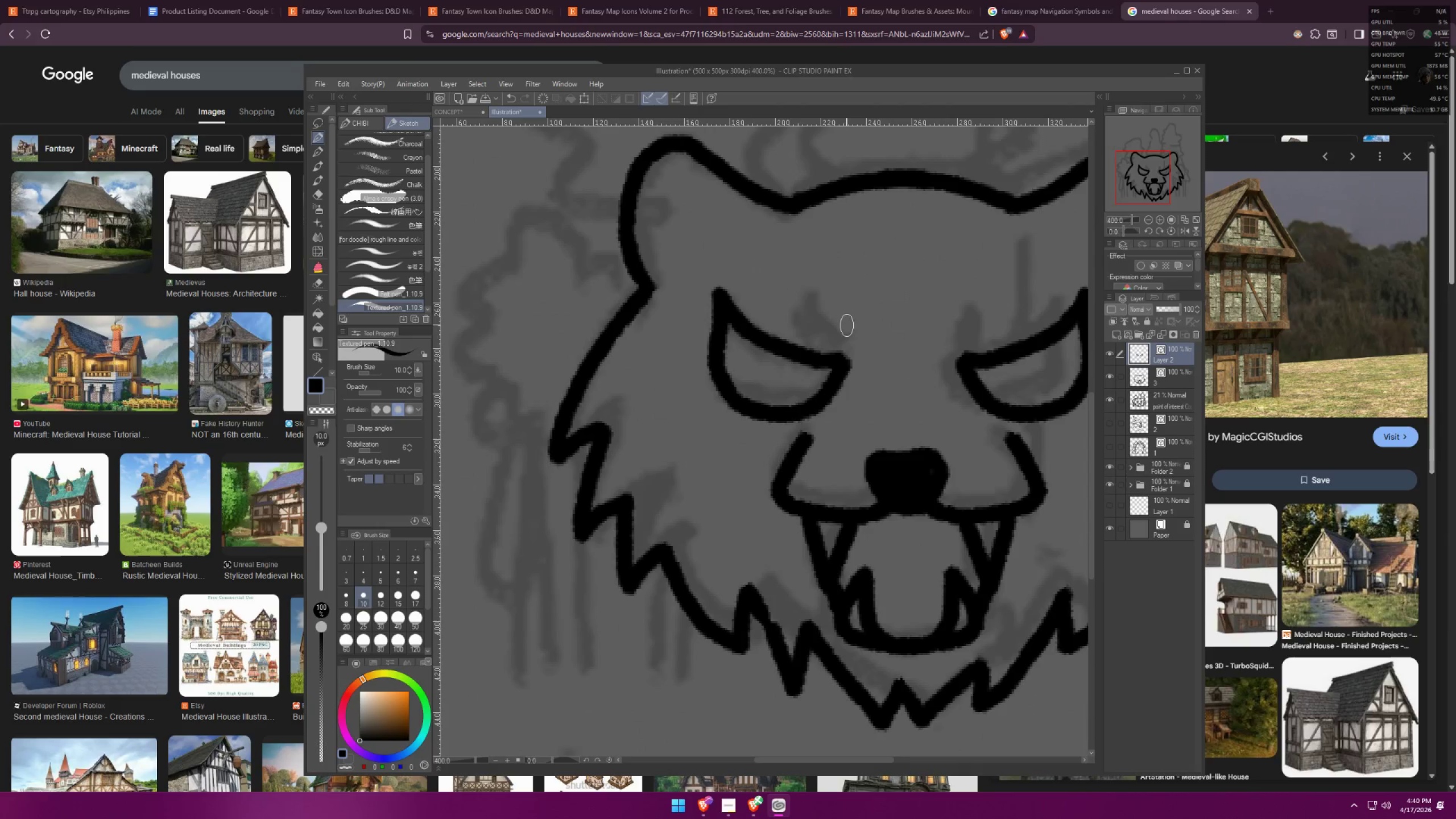 
key(Space)
 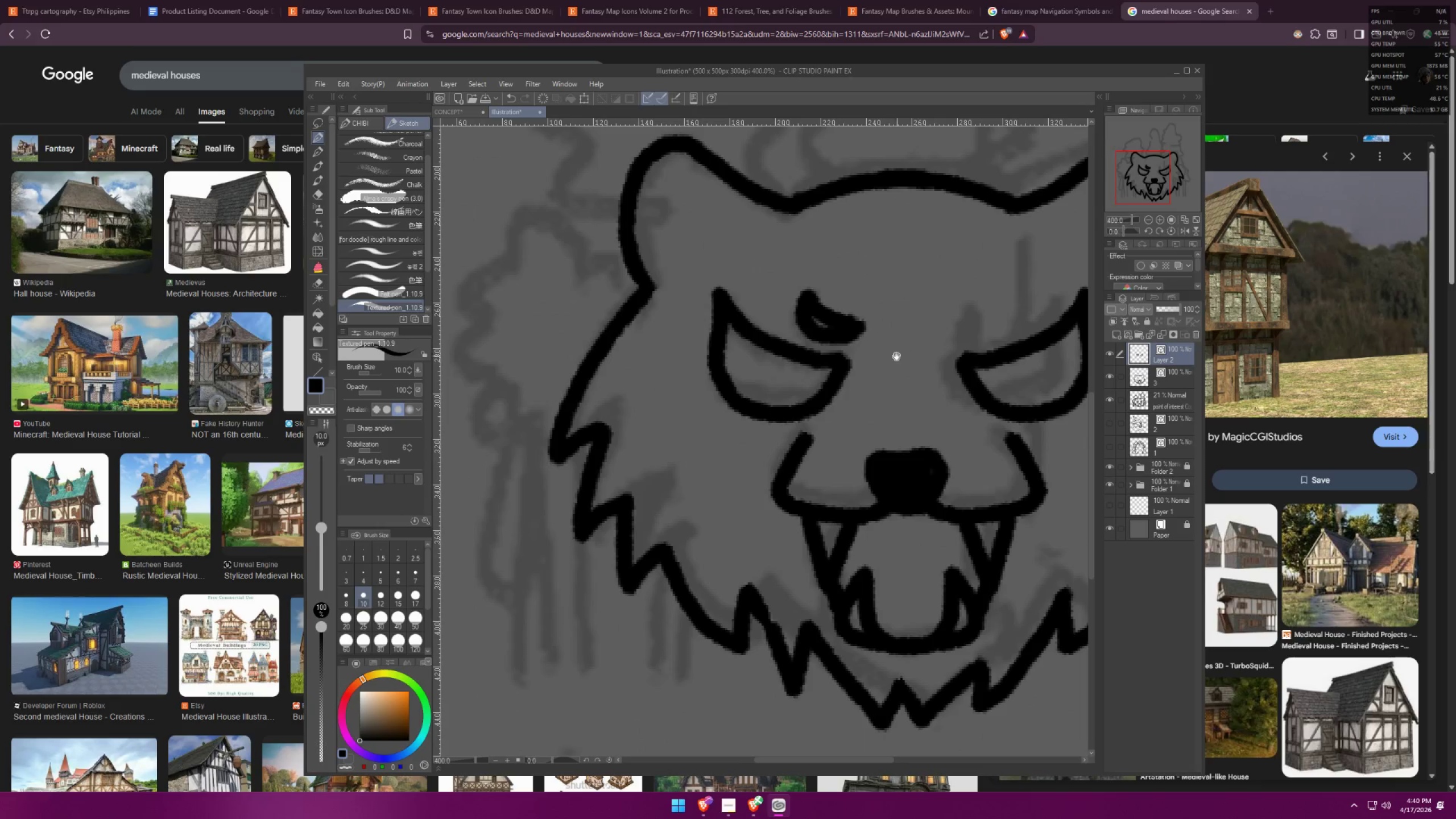 
left_click_drag(start_coordinate=[888, 357], to_coordinate=[774, 363])
 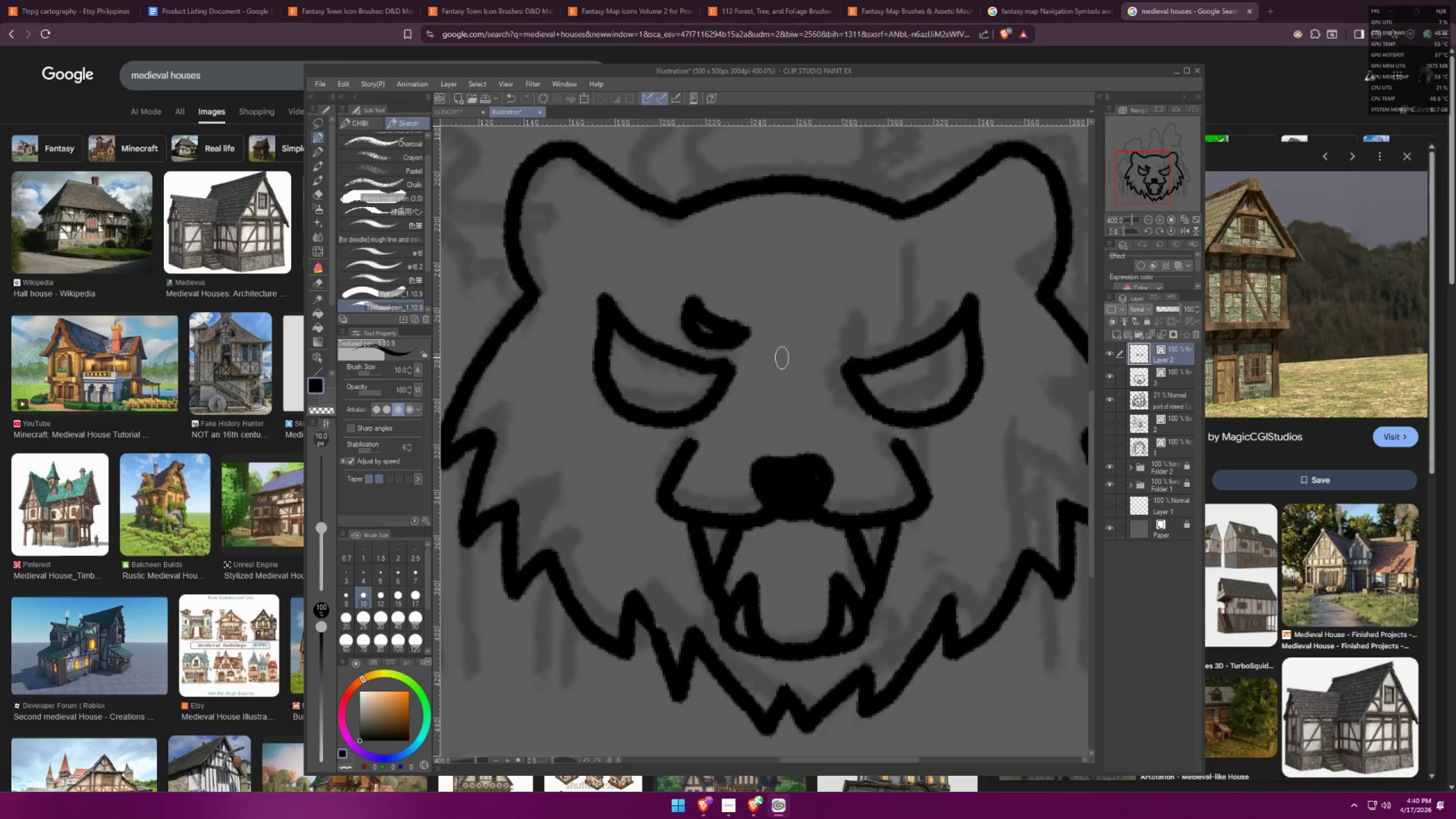 
key(Control+Z)
 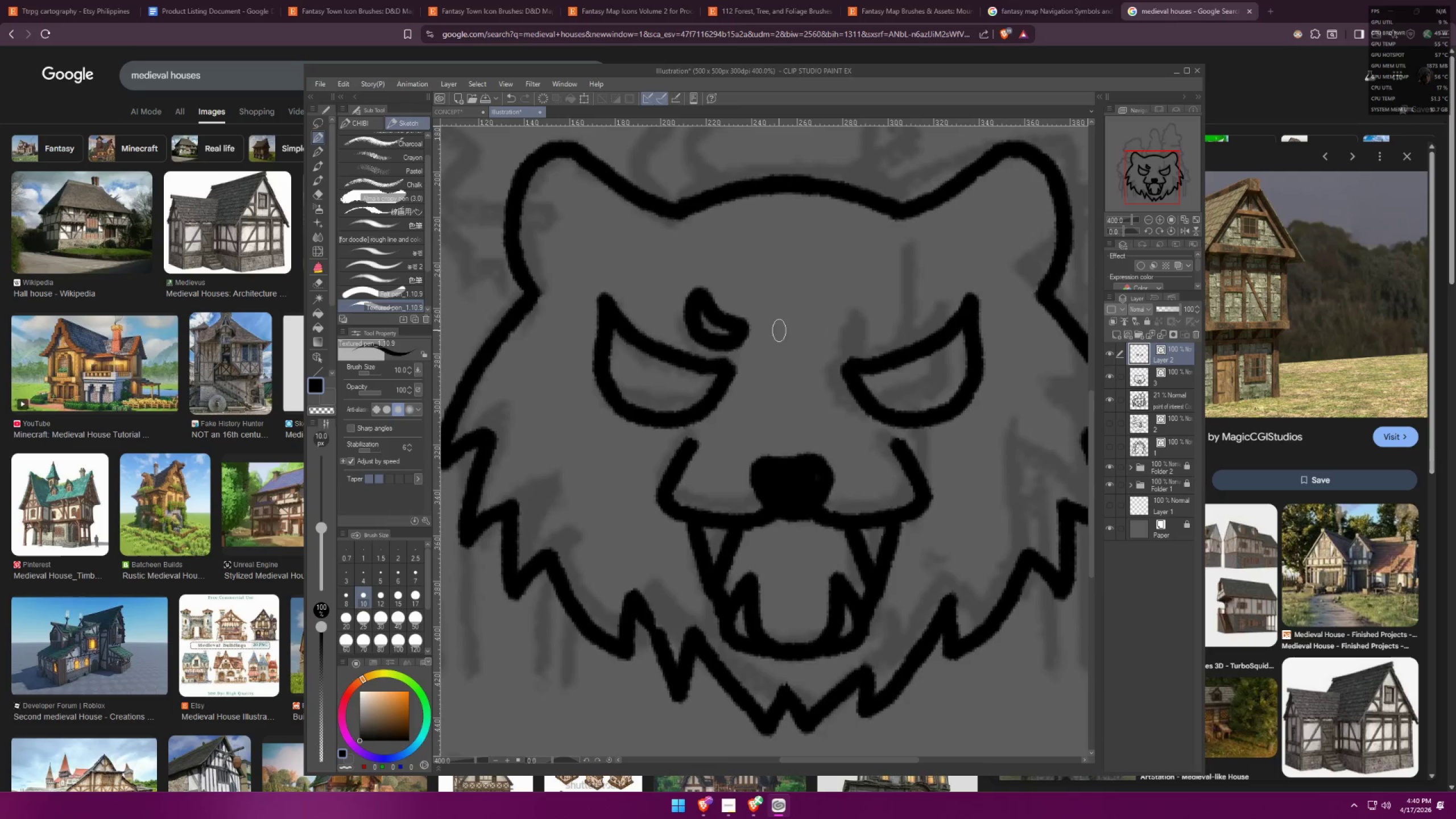 
left_click_drag(start_coordinate=[867, 302], to_coordinate=[867, 299])
 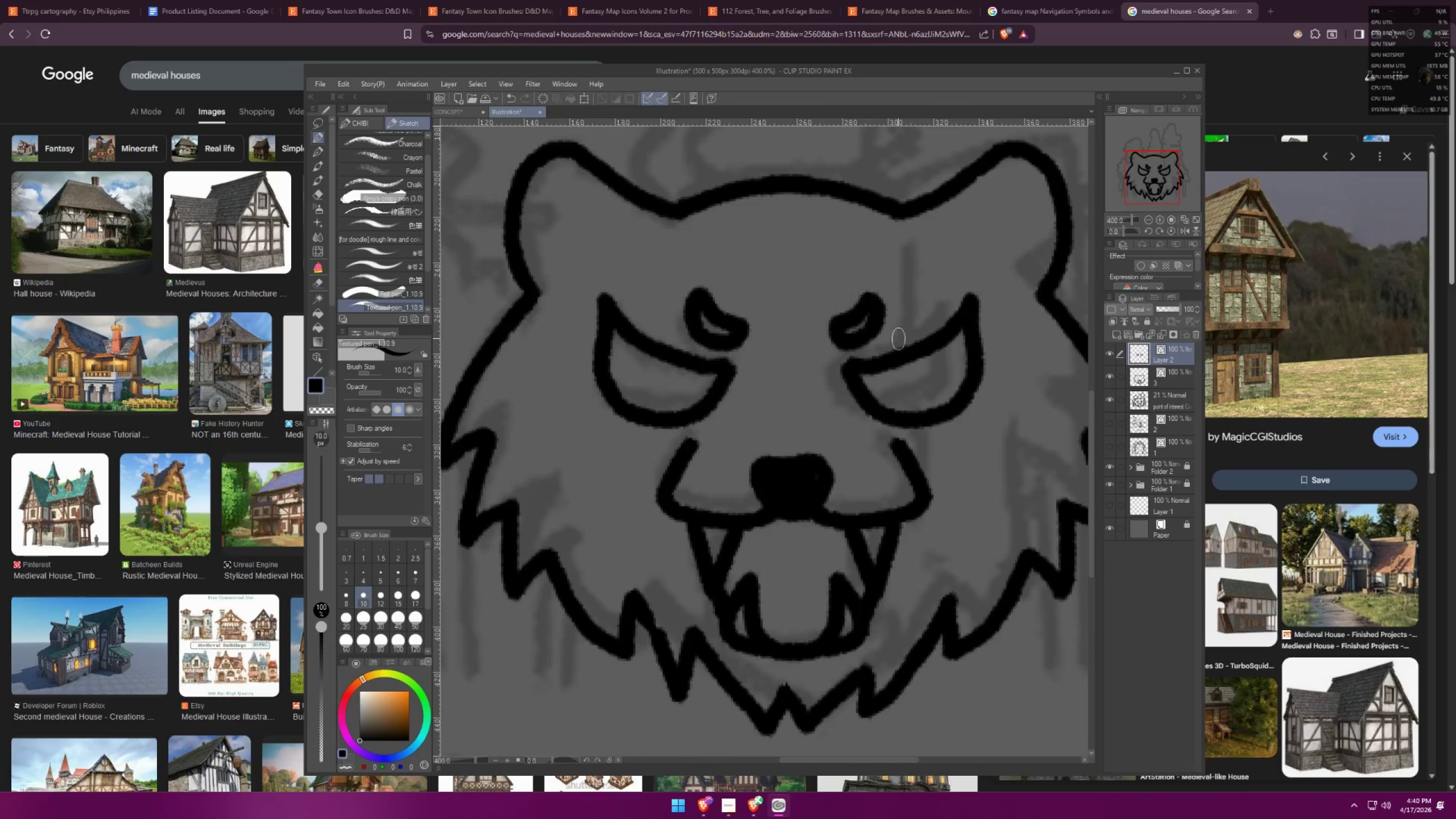 
key(Space)
 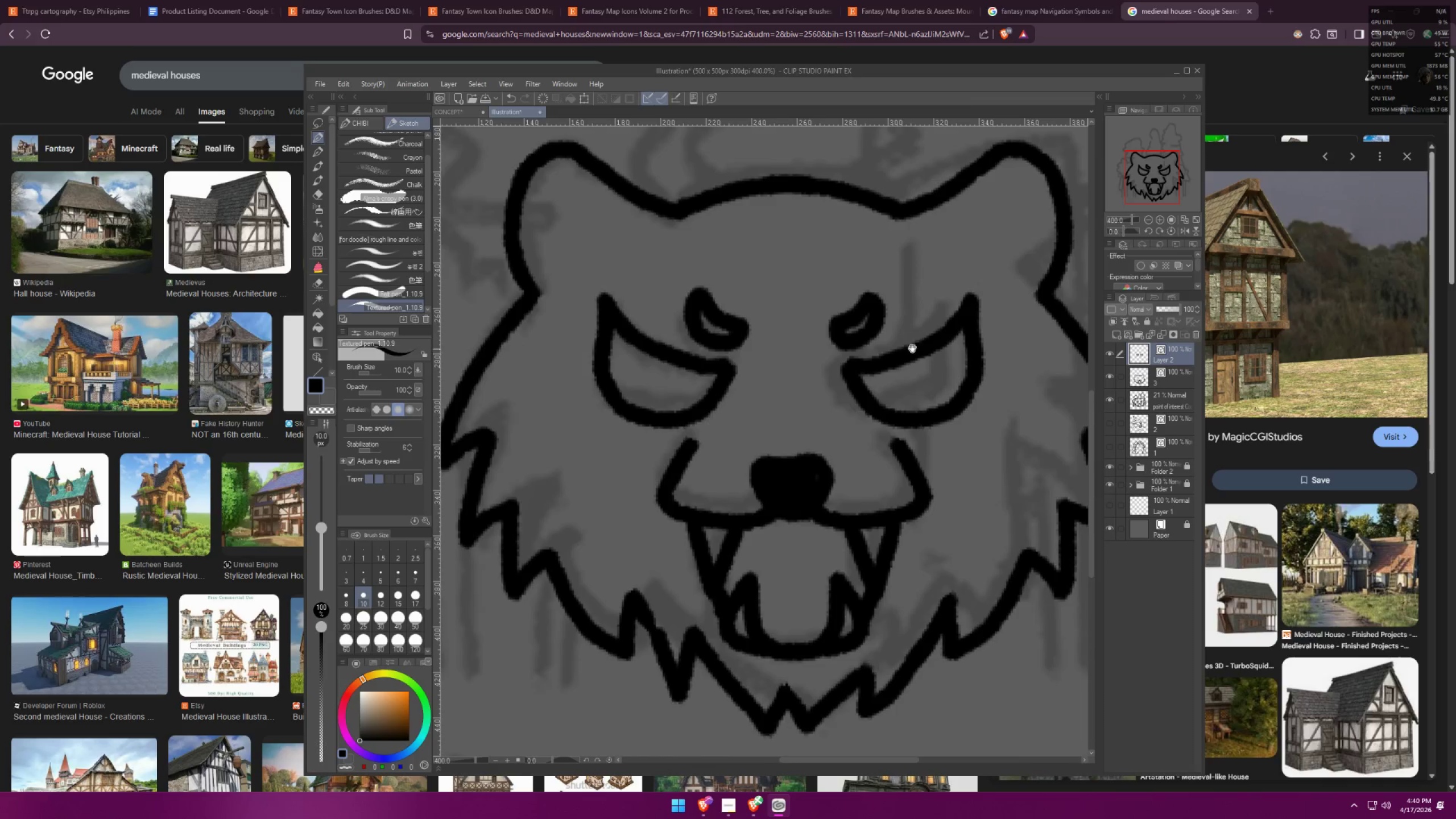 
left_click_drag(start_coordinate=[912, 348], to_coordinate=[842, 348])
 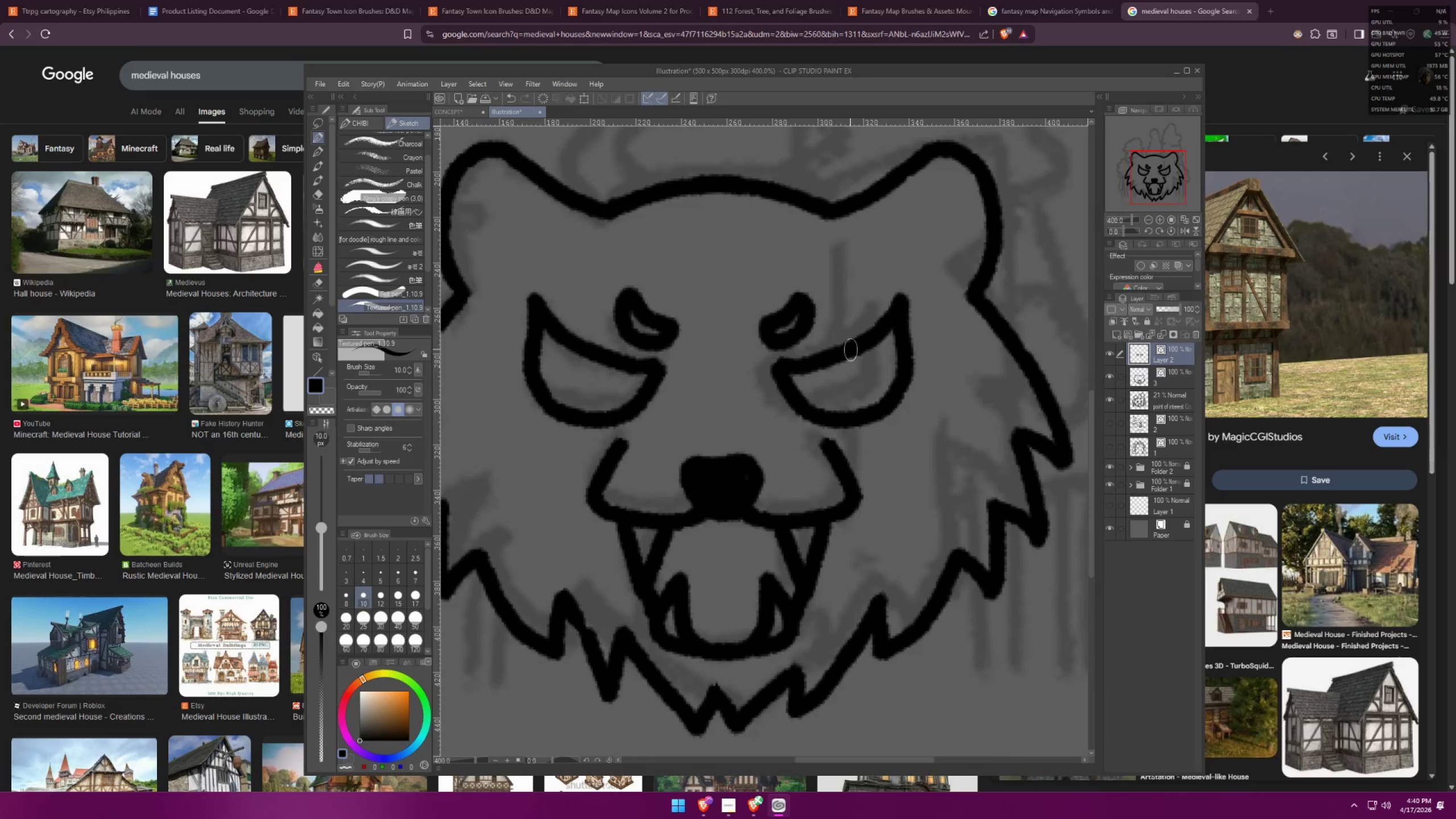 
left_click_drag(start_coordinate=[849, 345], to_coordinate=[835, 254])
 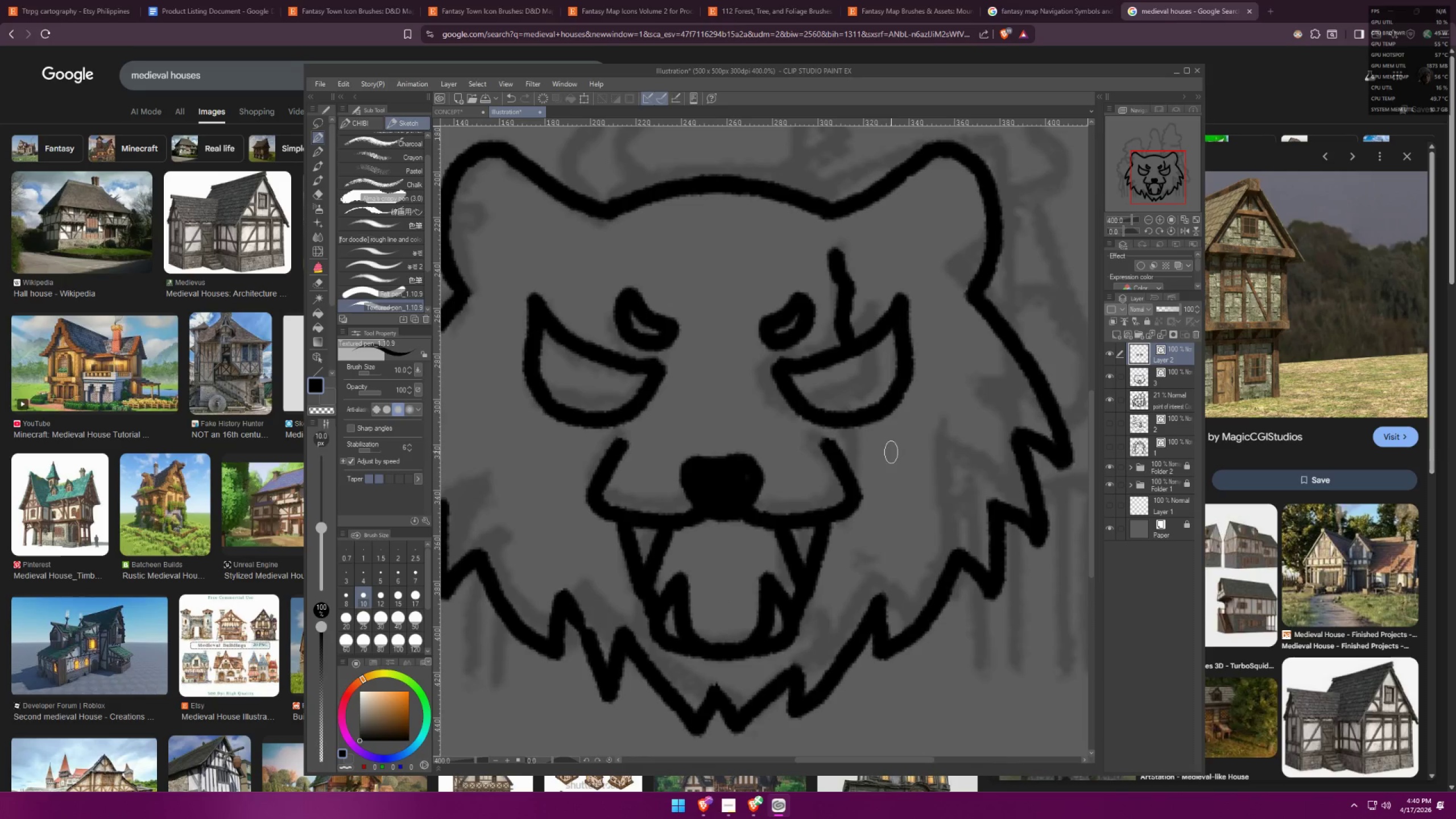 
left_click_drag(start_coordinate=[864, 420], to_coordinate=[872, 522])
 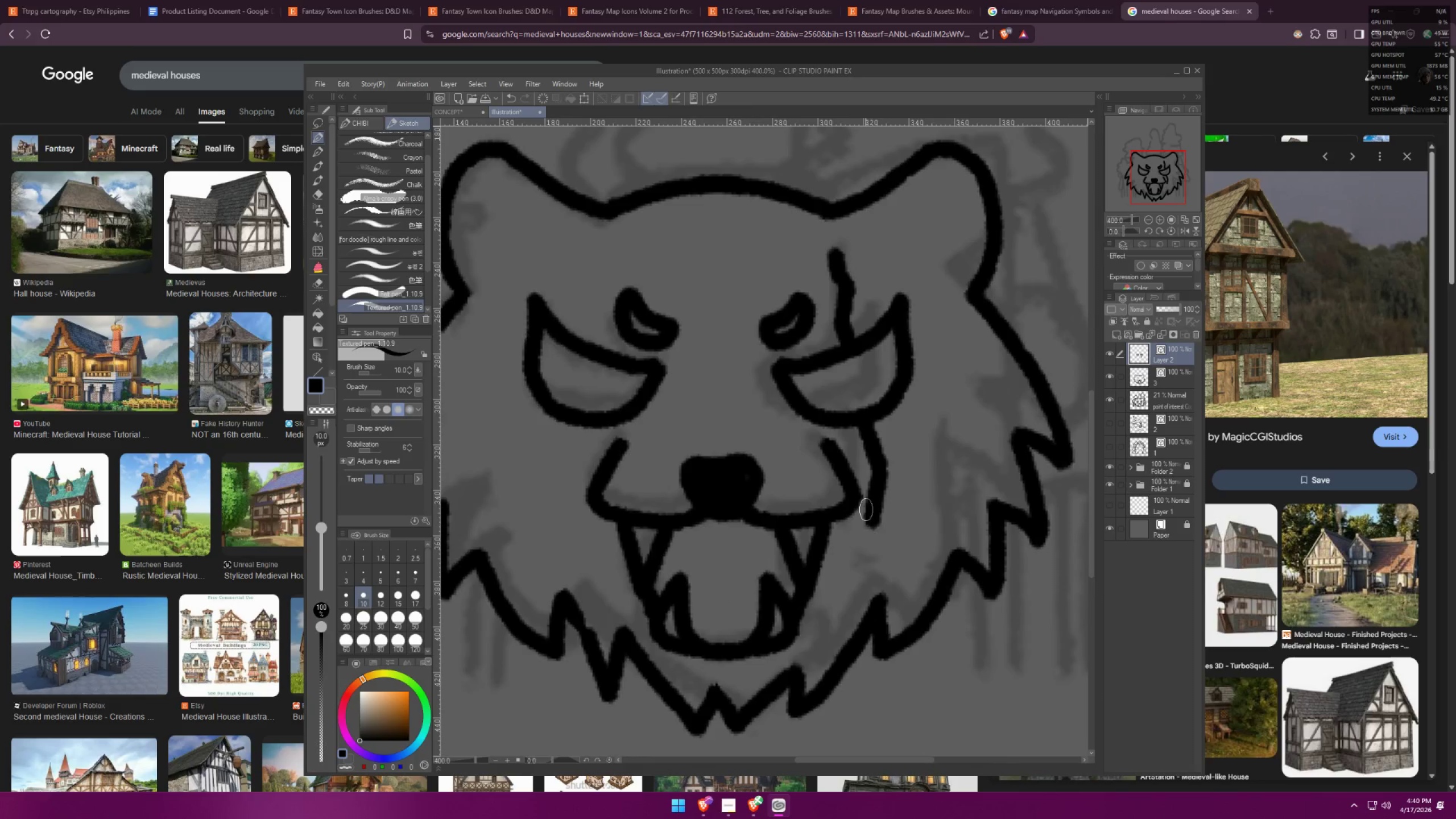 
scroll: coordinate [945, 350], scroll_direction: down, amount: 13.0
 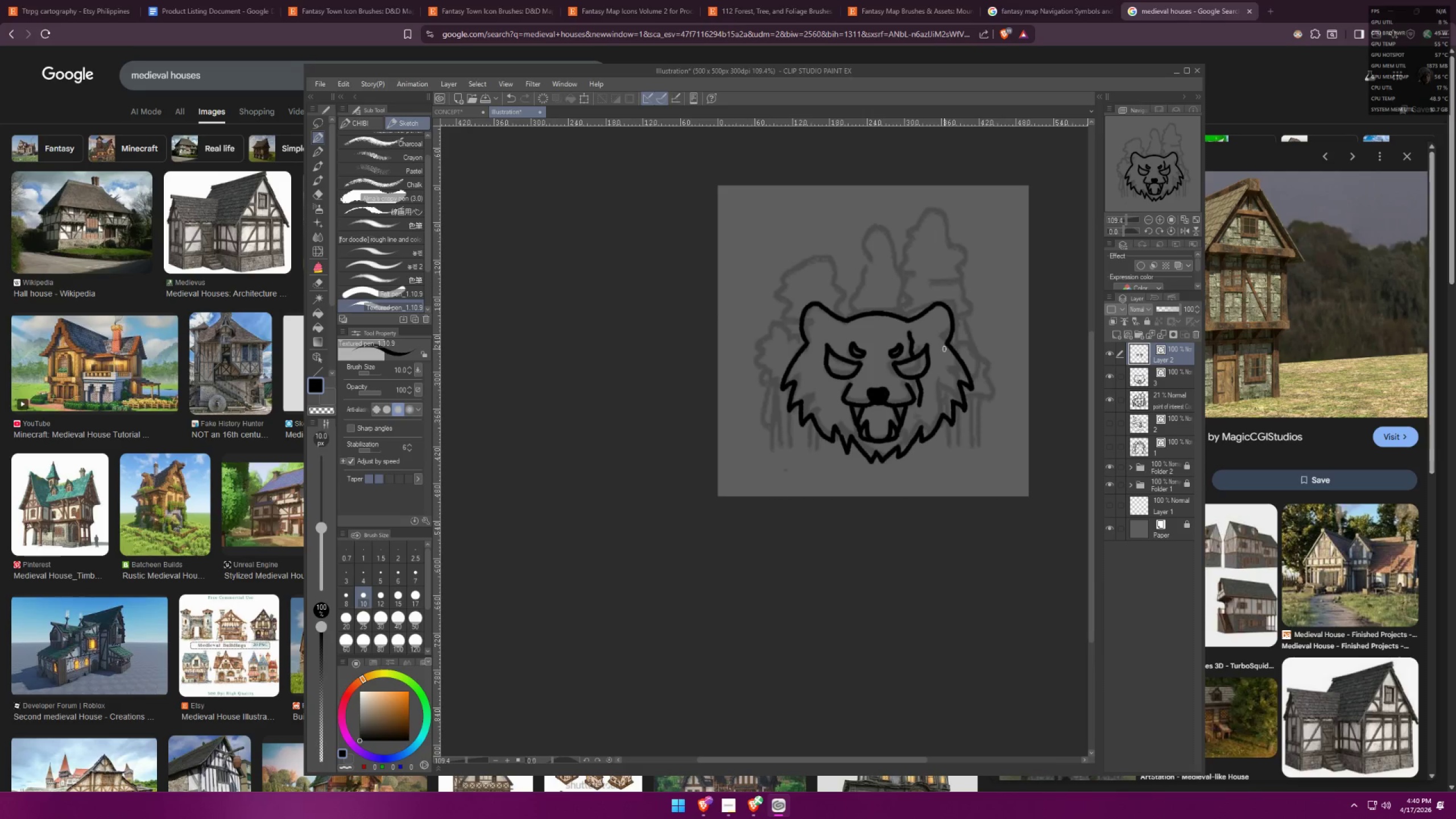 
left_click_drag(start_coordinate=[824, 316], to_coordinate=[788, 338])
 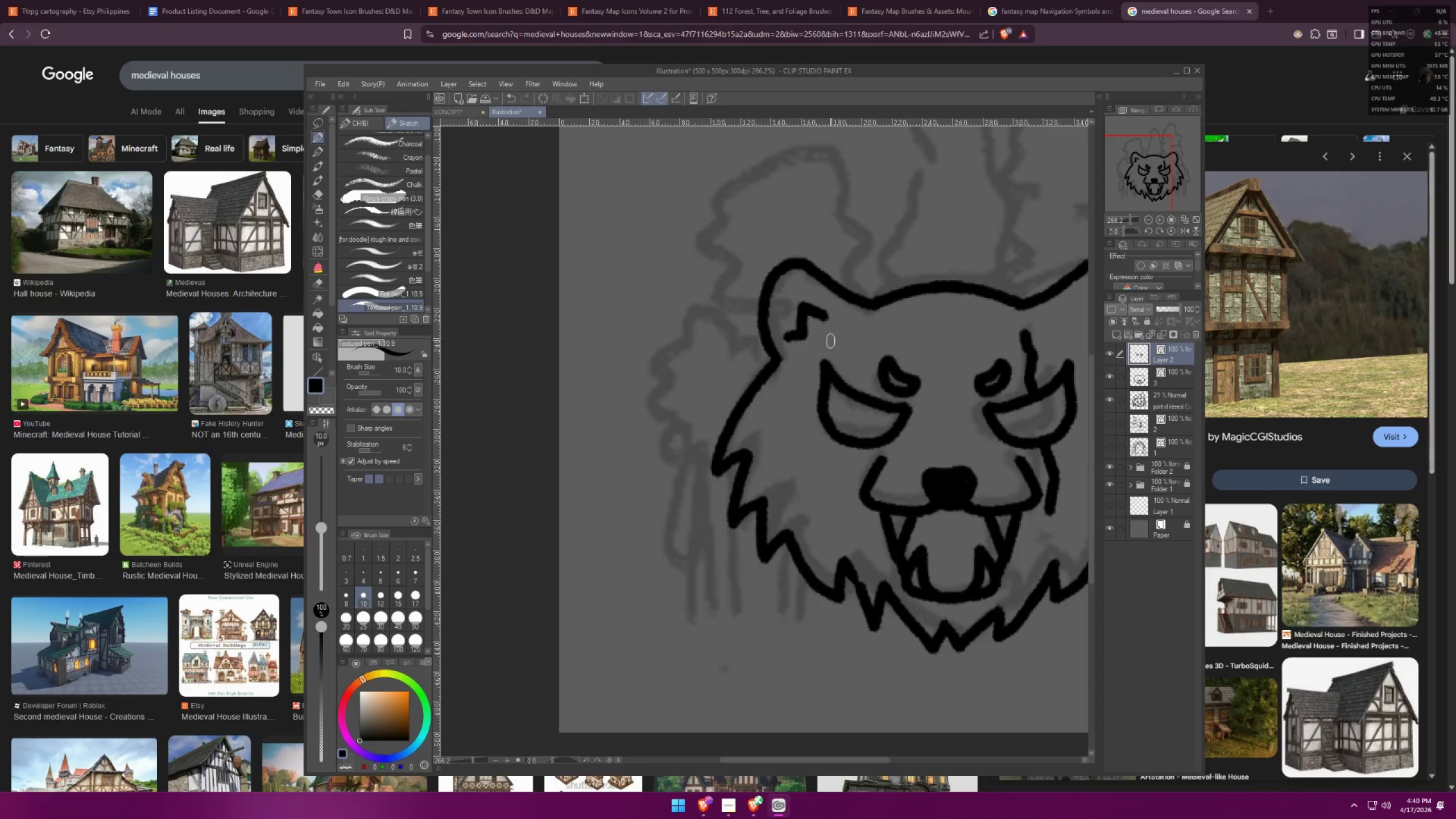 
scroll: coordinate [785, 330], scroll_direction: up, amount: 11.0
 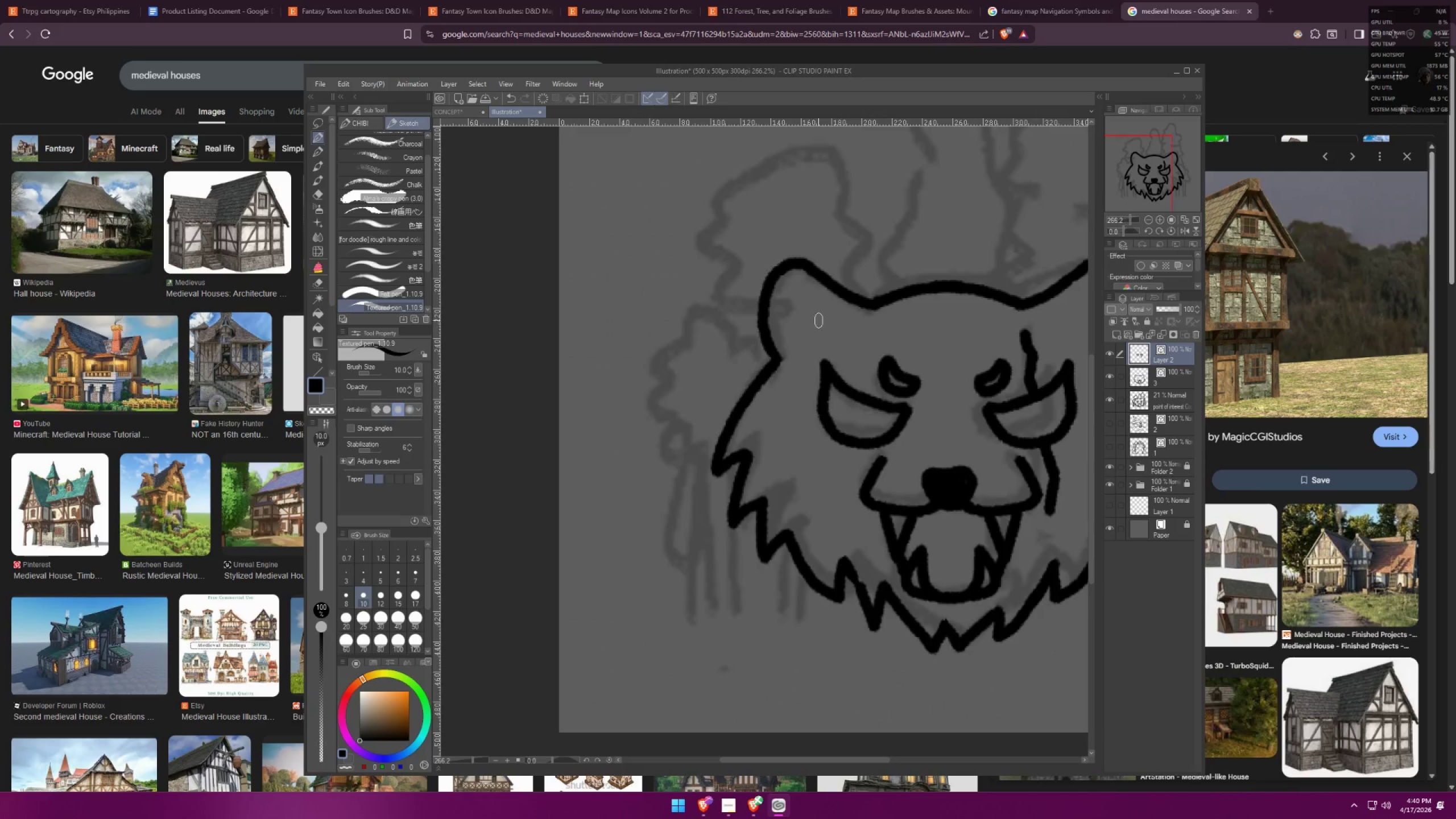 
hold_key(key=Space, duration=0.3)
 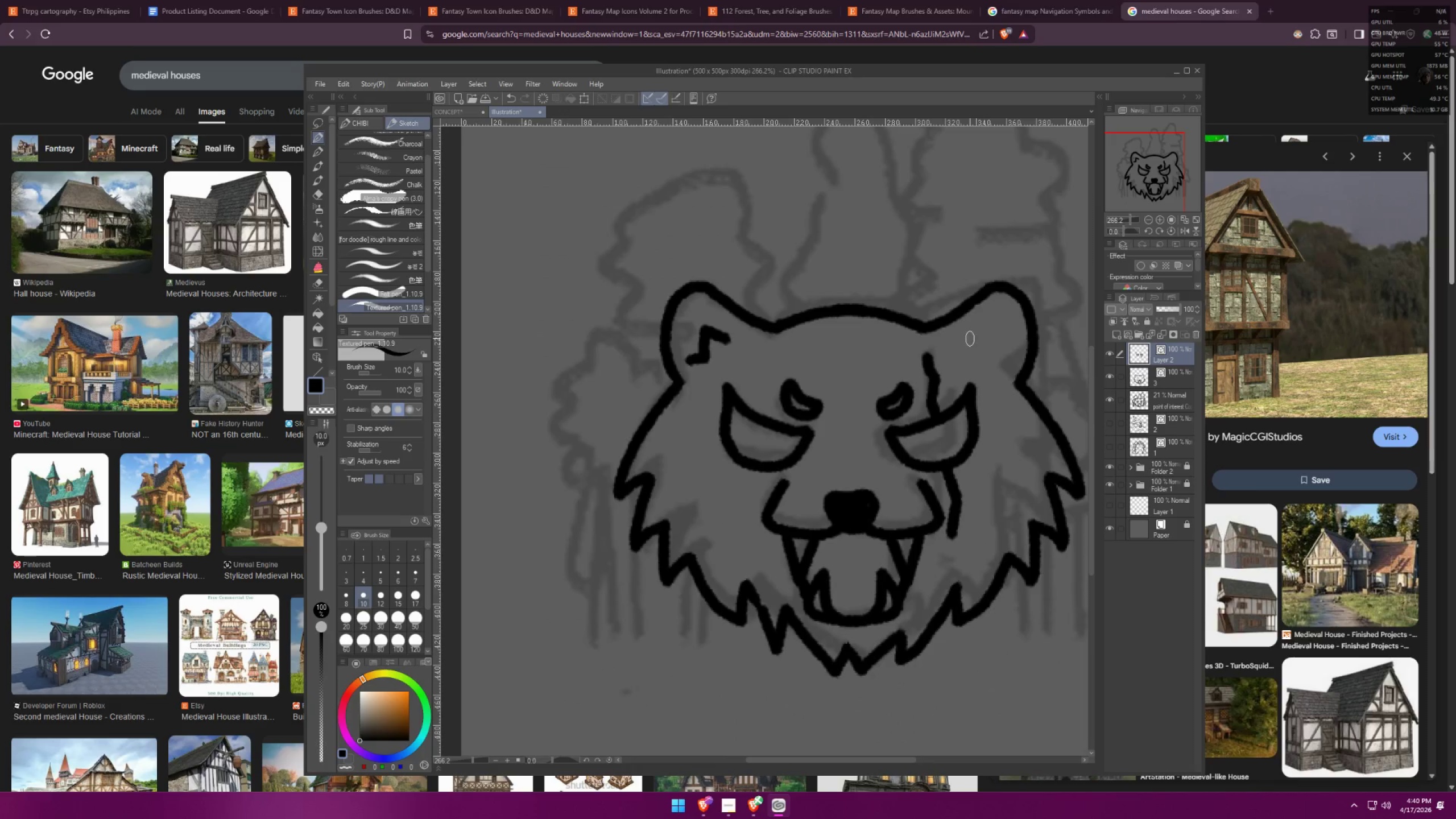 
left_click_drag(start_coordinate=[886, 347], to_coordinate=[788, 370])
 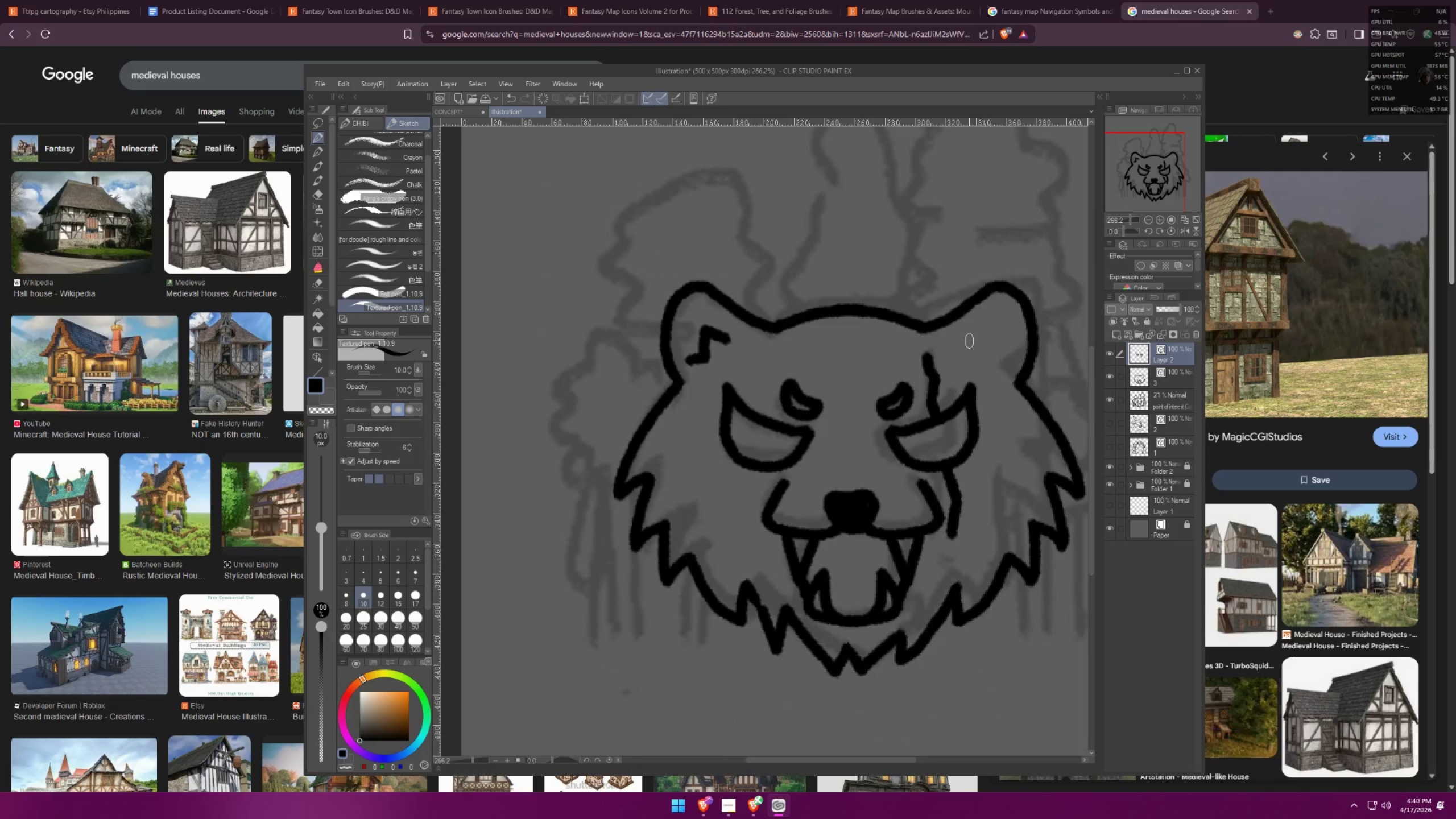 
left_click_drag(start_coordinate=[970, 336], to_coordinate=[997, 366])
 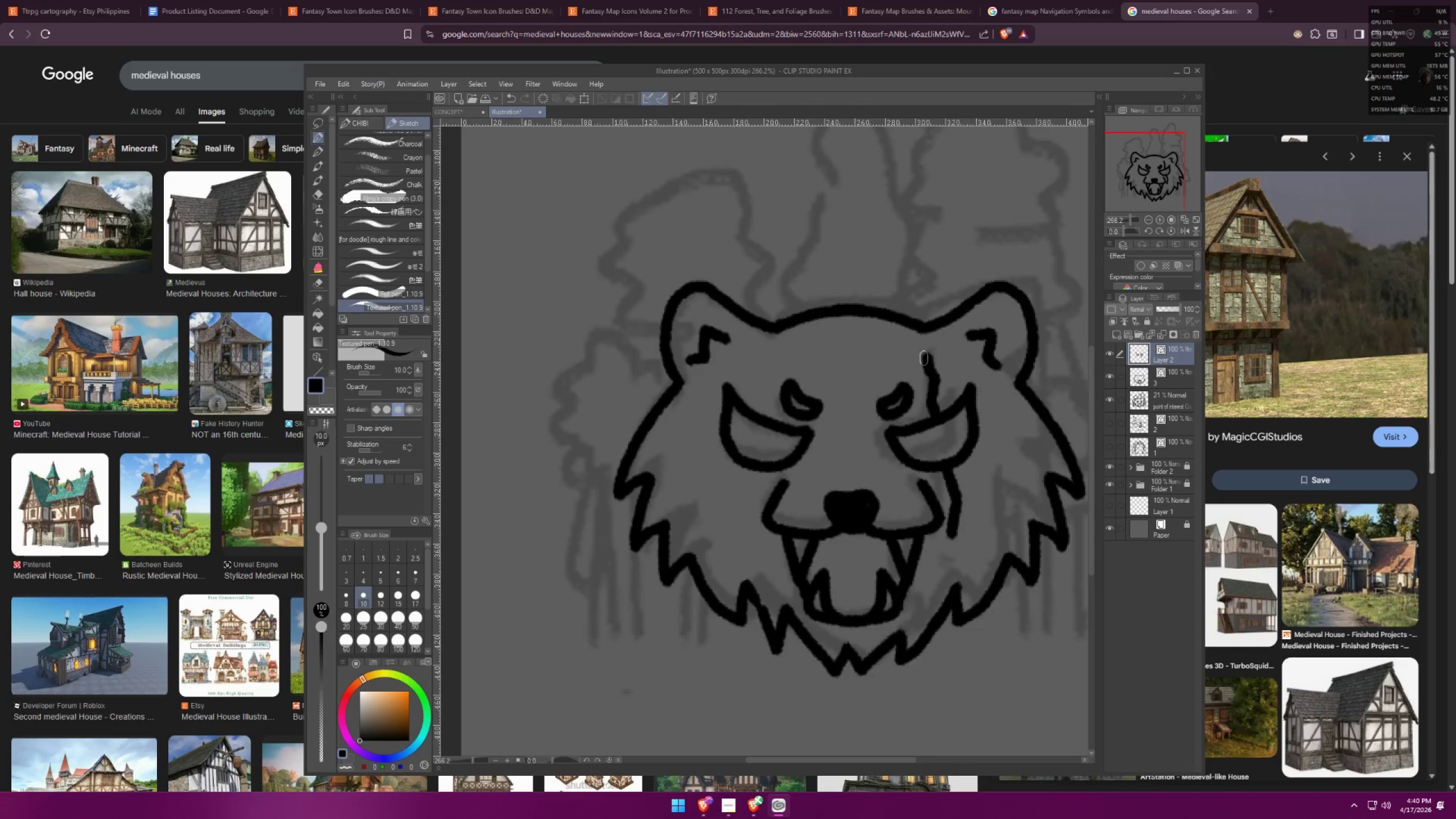 
scroll: coordinate [916, 337], scroll_direction: down, amount: 6.0
 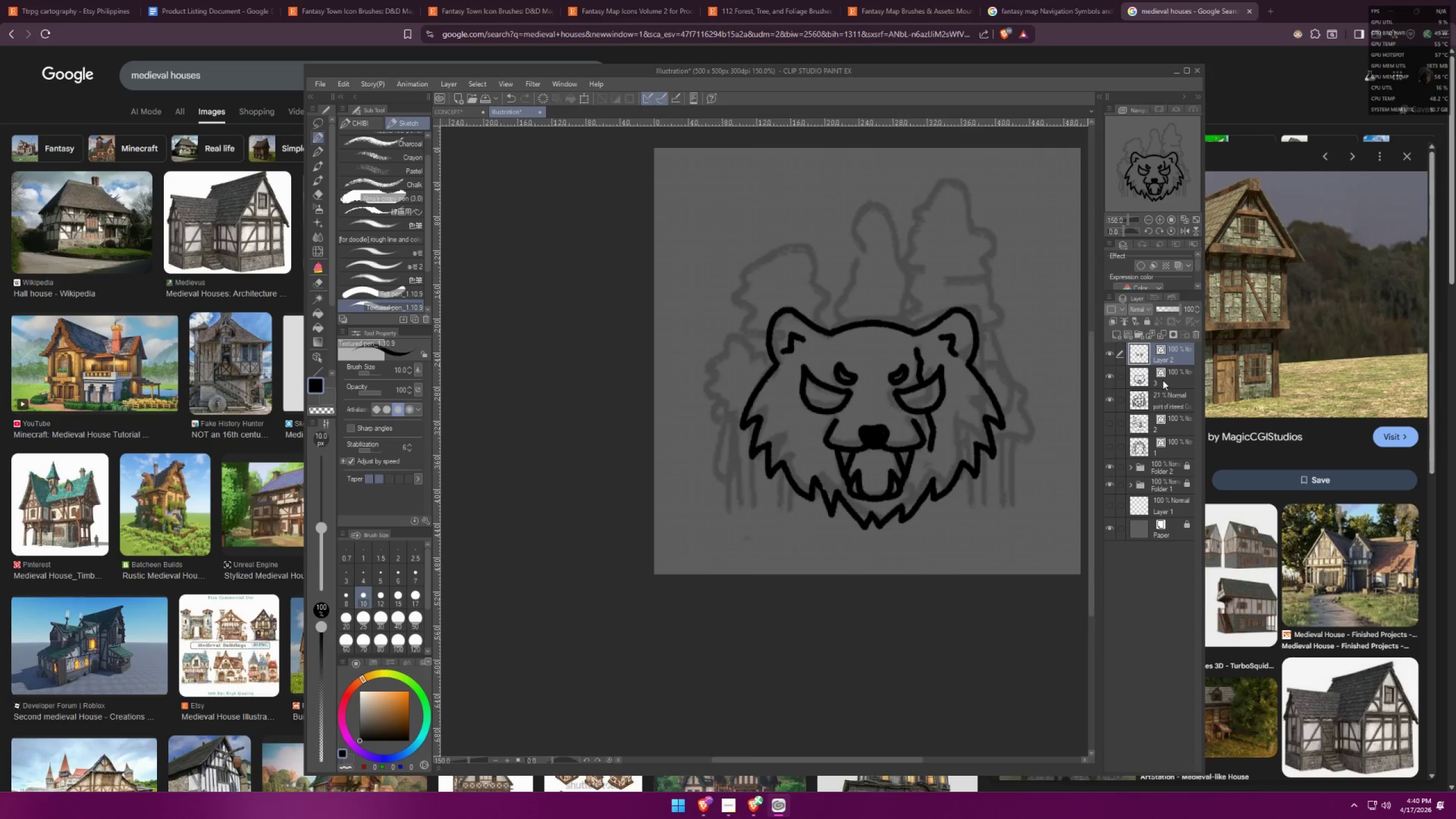 
key(Control+ControlLeft)
 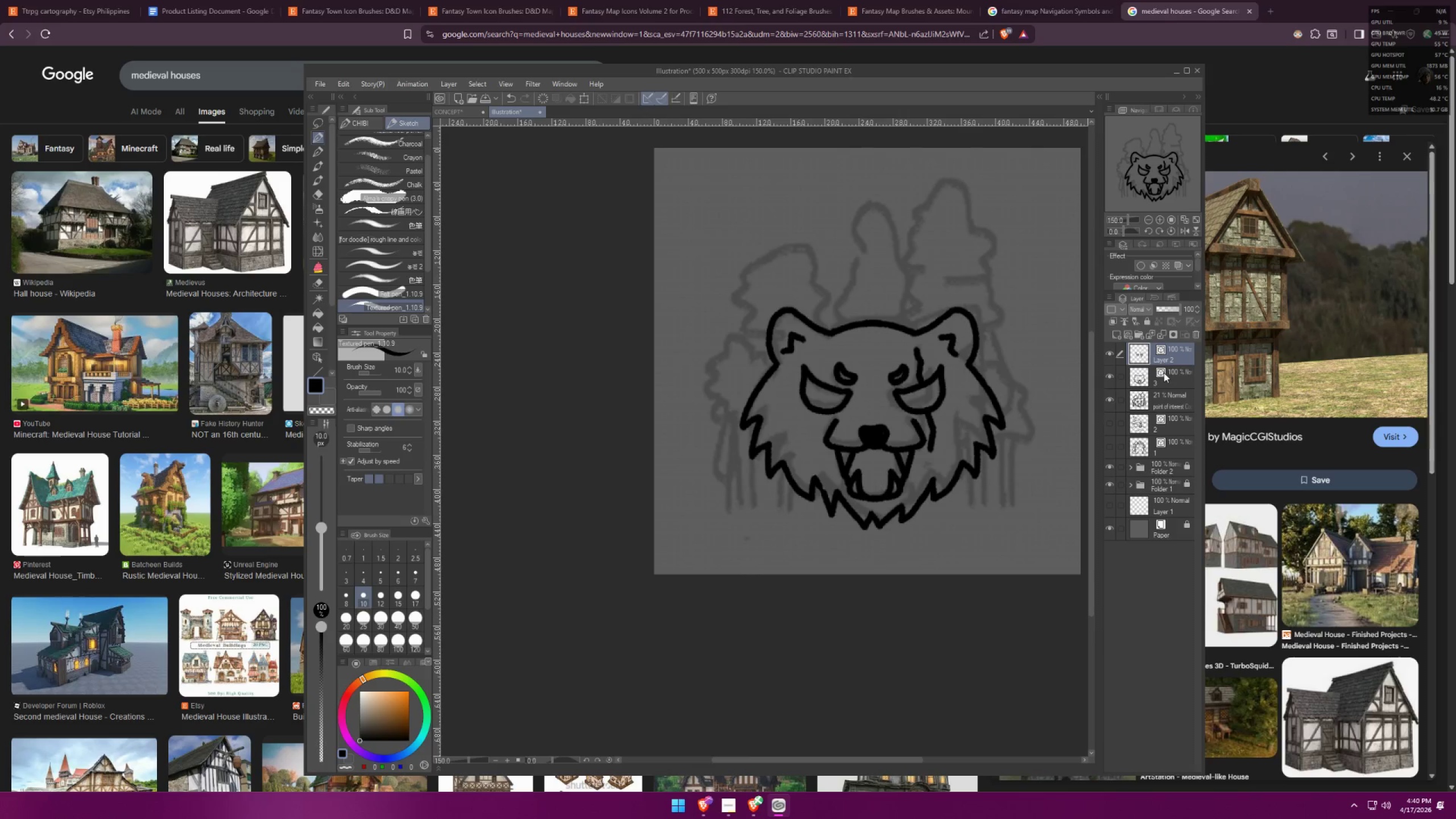 
key(Control+E)
 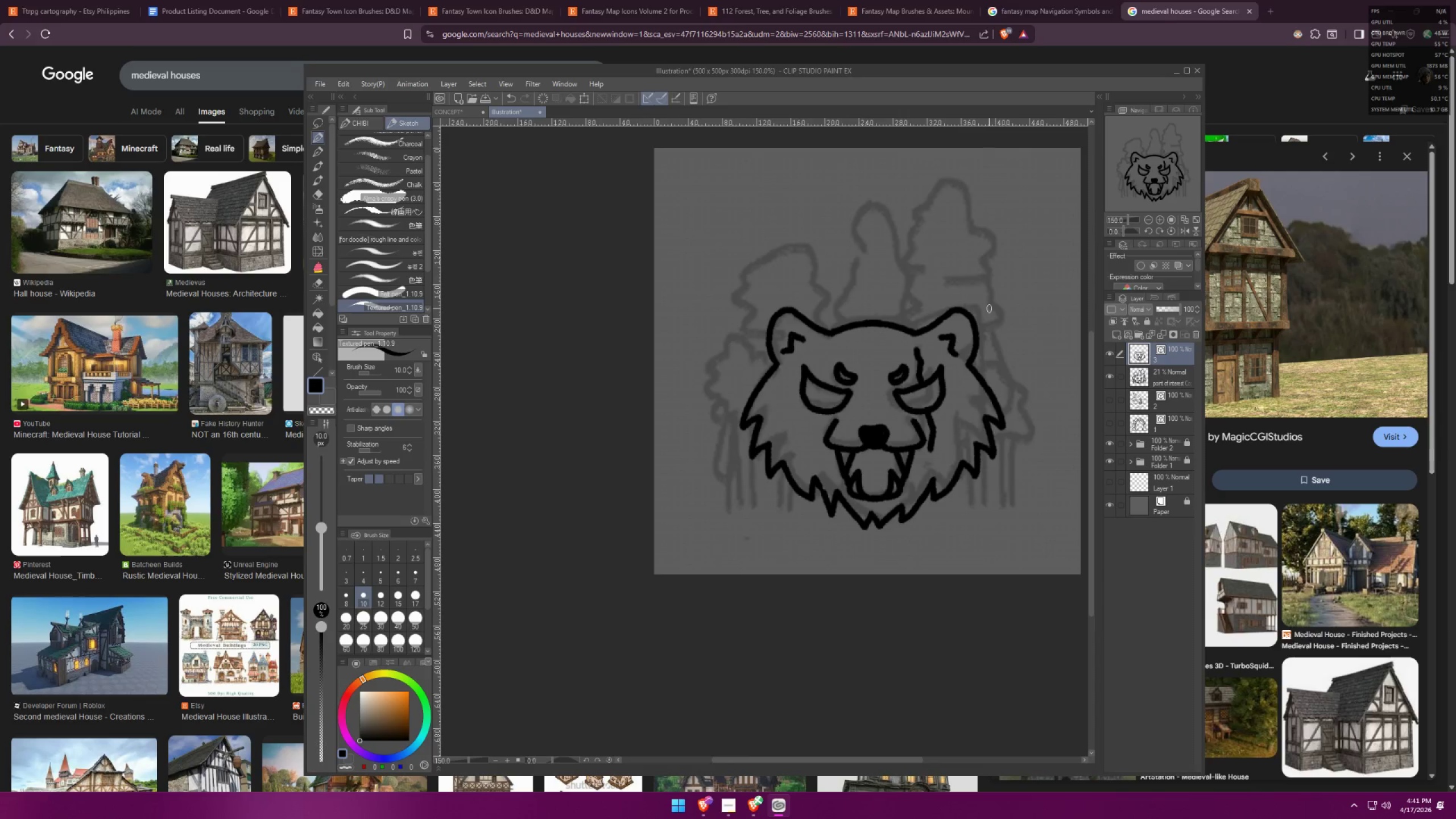 
left_click([1129, 336])
 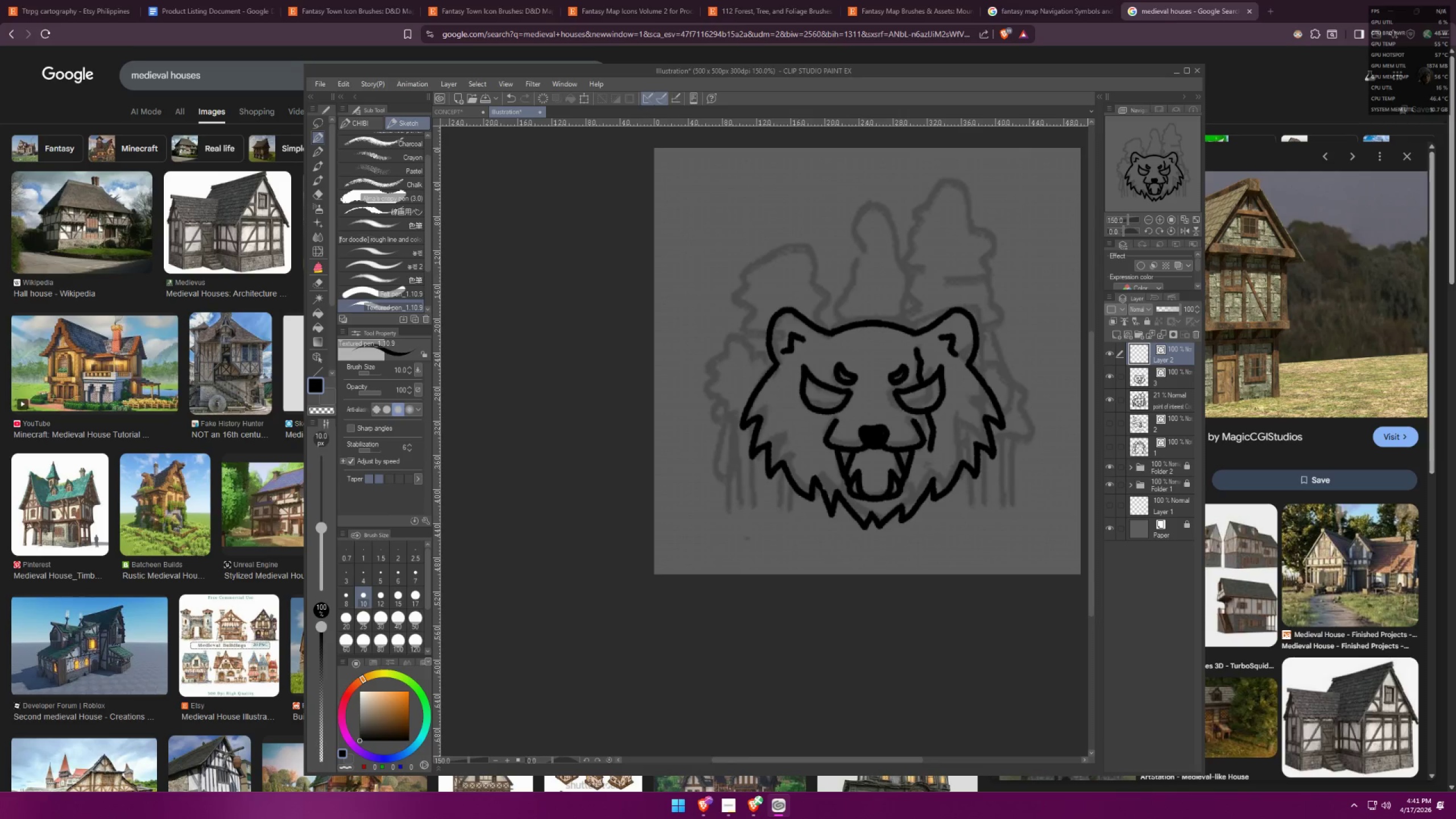 
hold_key(key=Space, duration=0.3)
 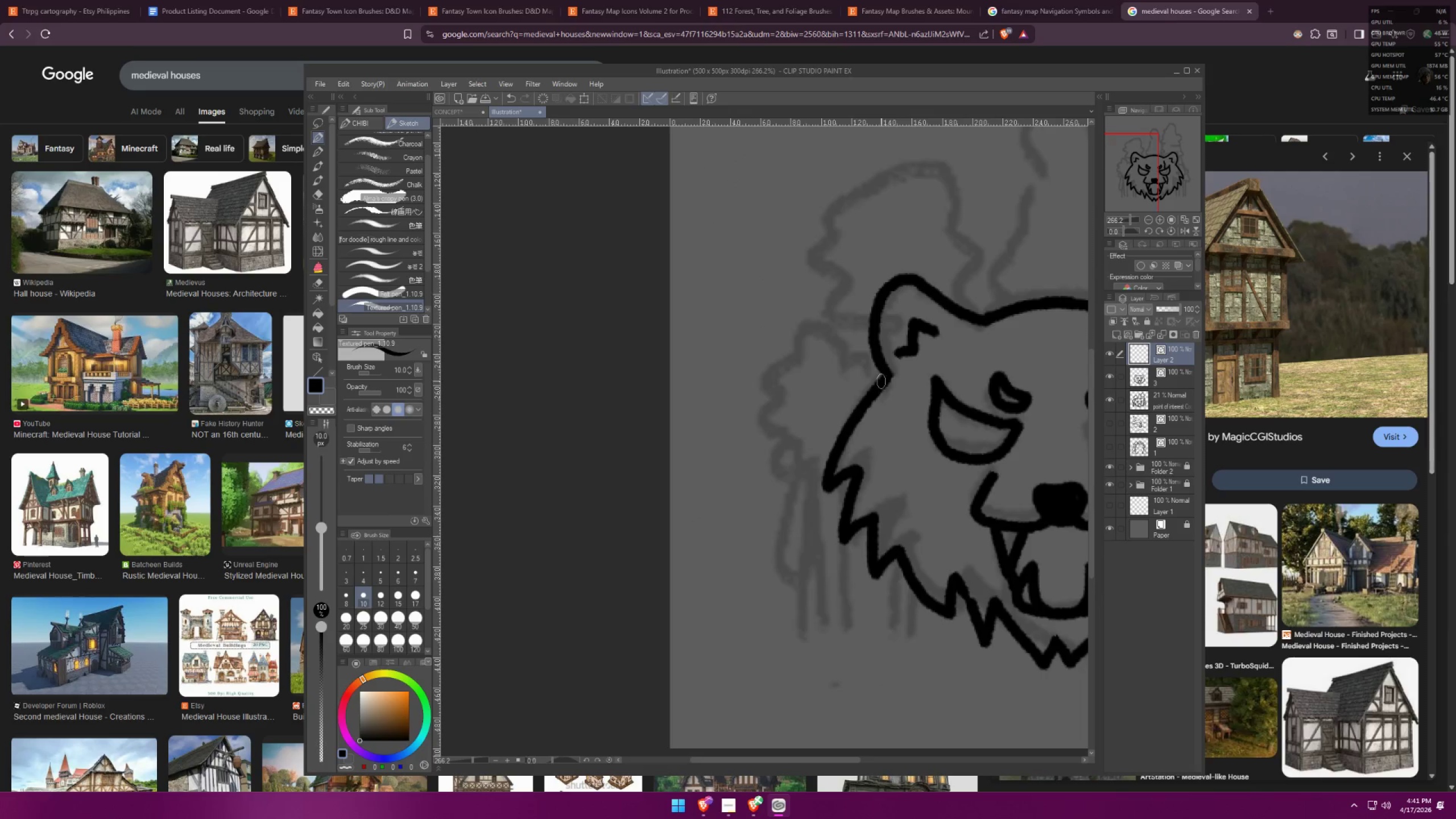 
scroll: coordinate [701, 496], scroll_direction: up, amount: 7.0
 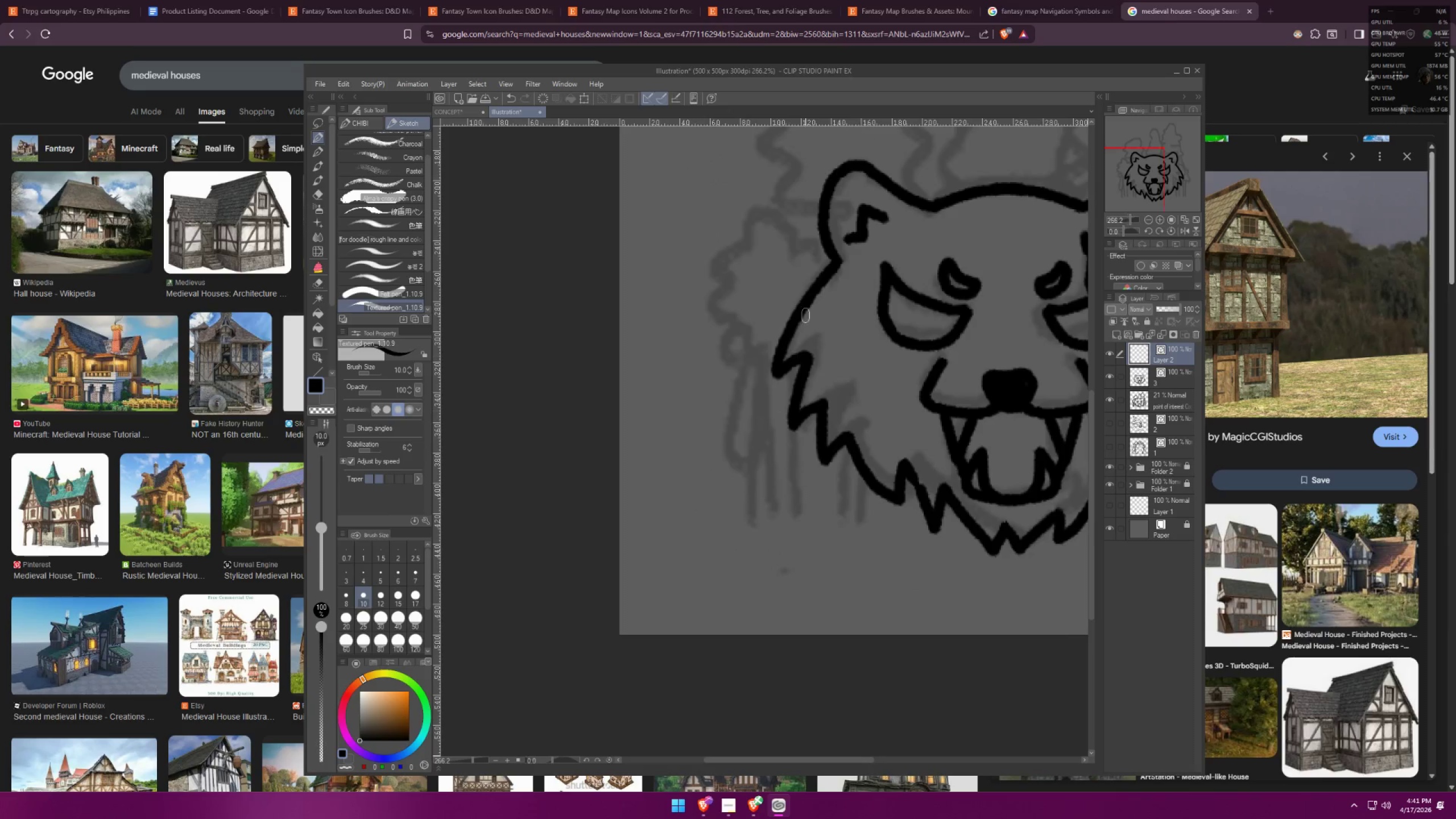 
left_click_drag(start_coordinate=[776, 288], to_coordinate=[826, 402])
 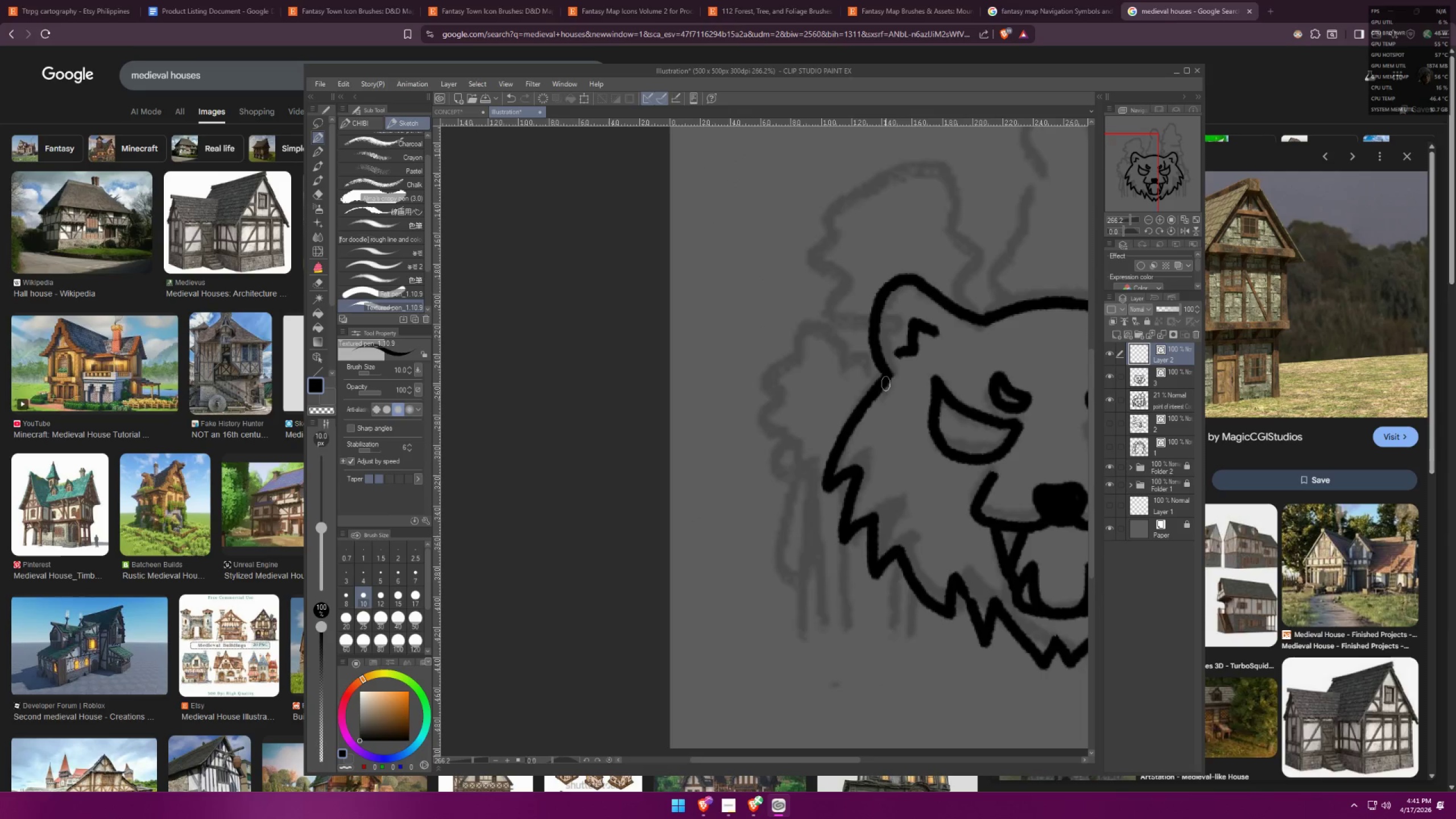 
left_click_drag(start_coordinate=[880, 381], to_coordinate=[868, 369])
 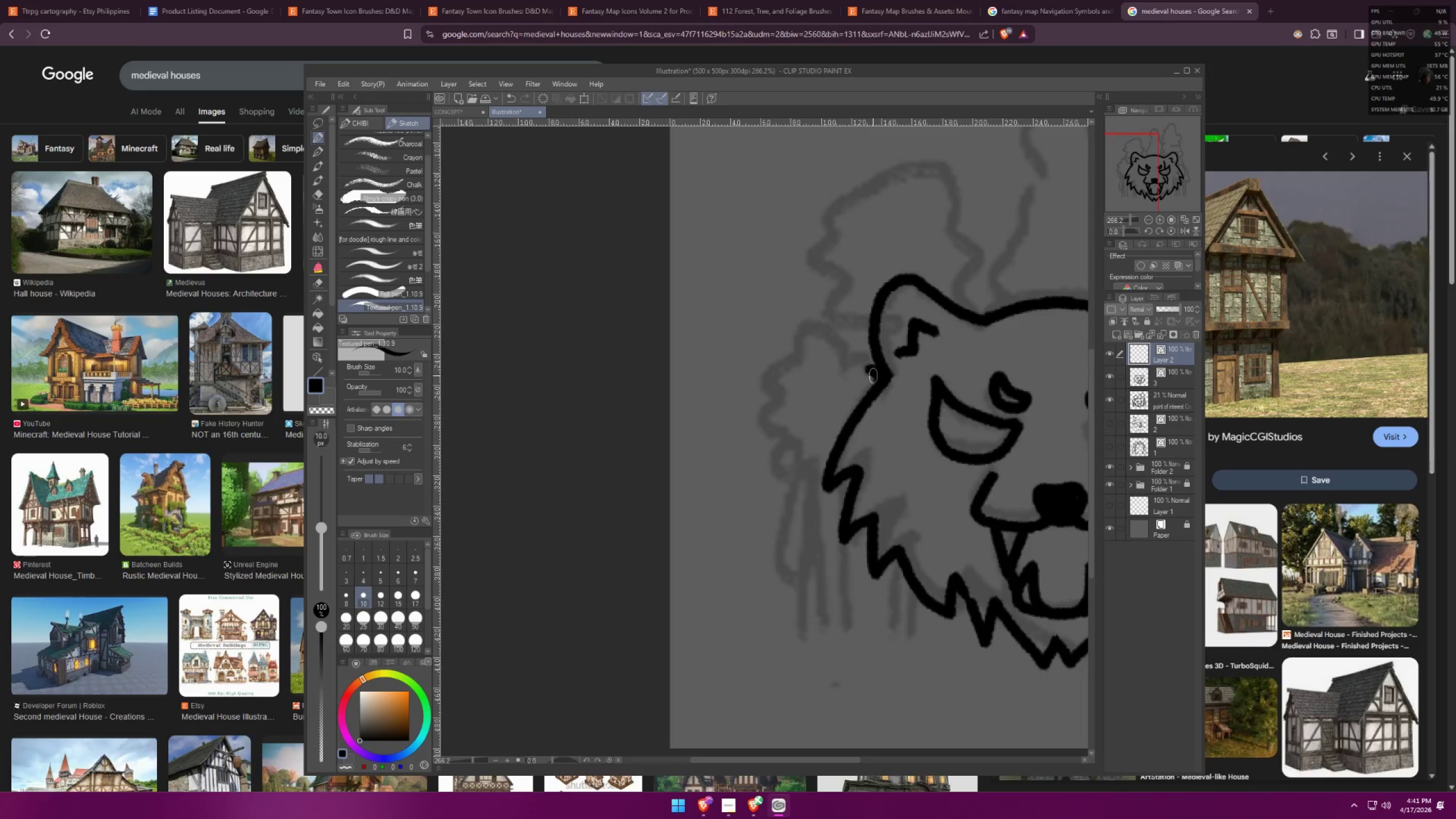 
key(Control+ControlLeft)
 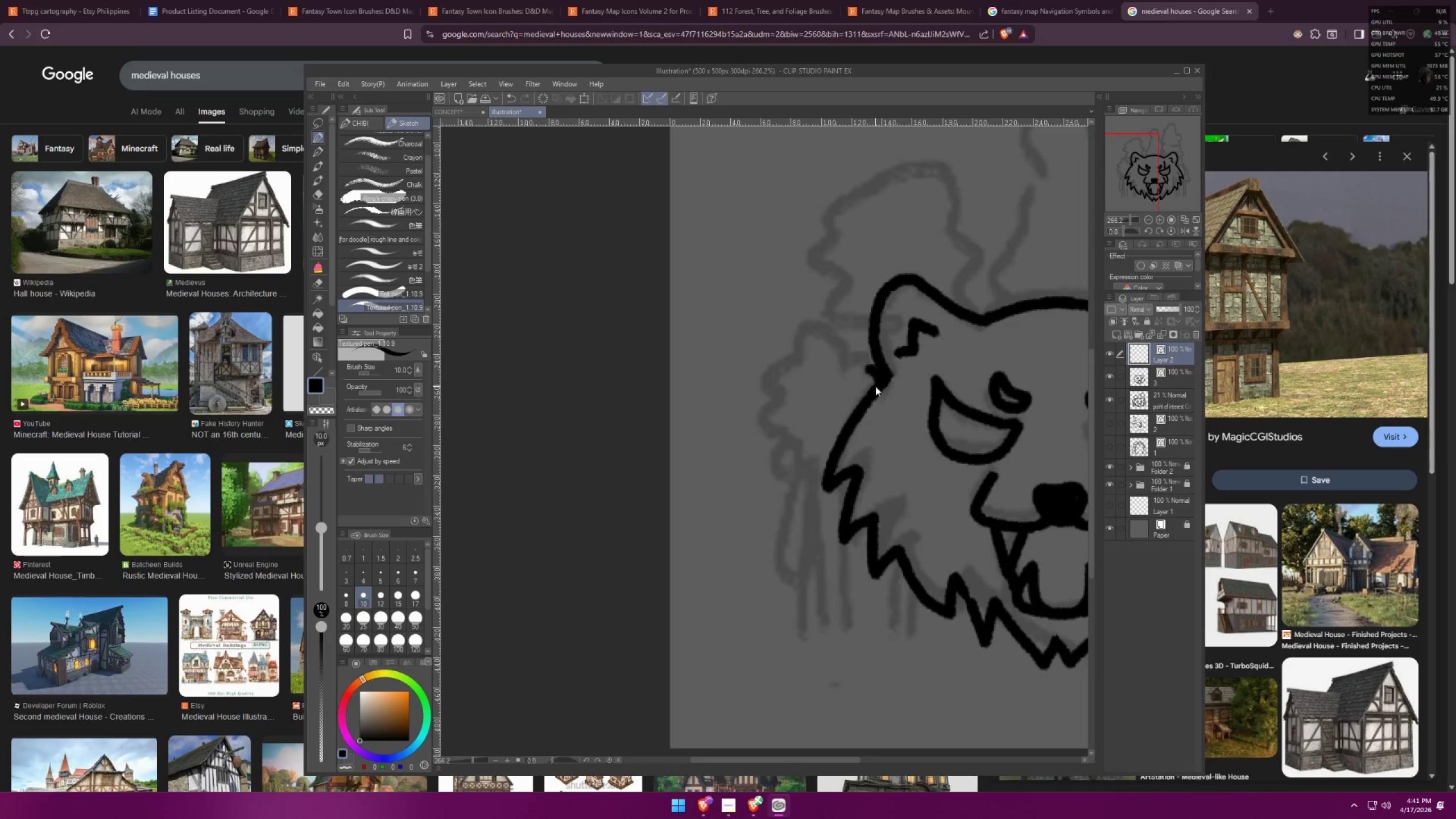 
key(Control+Z)
 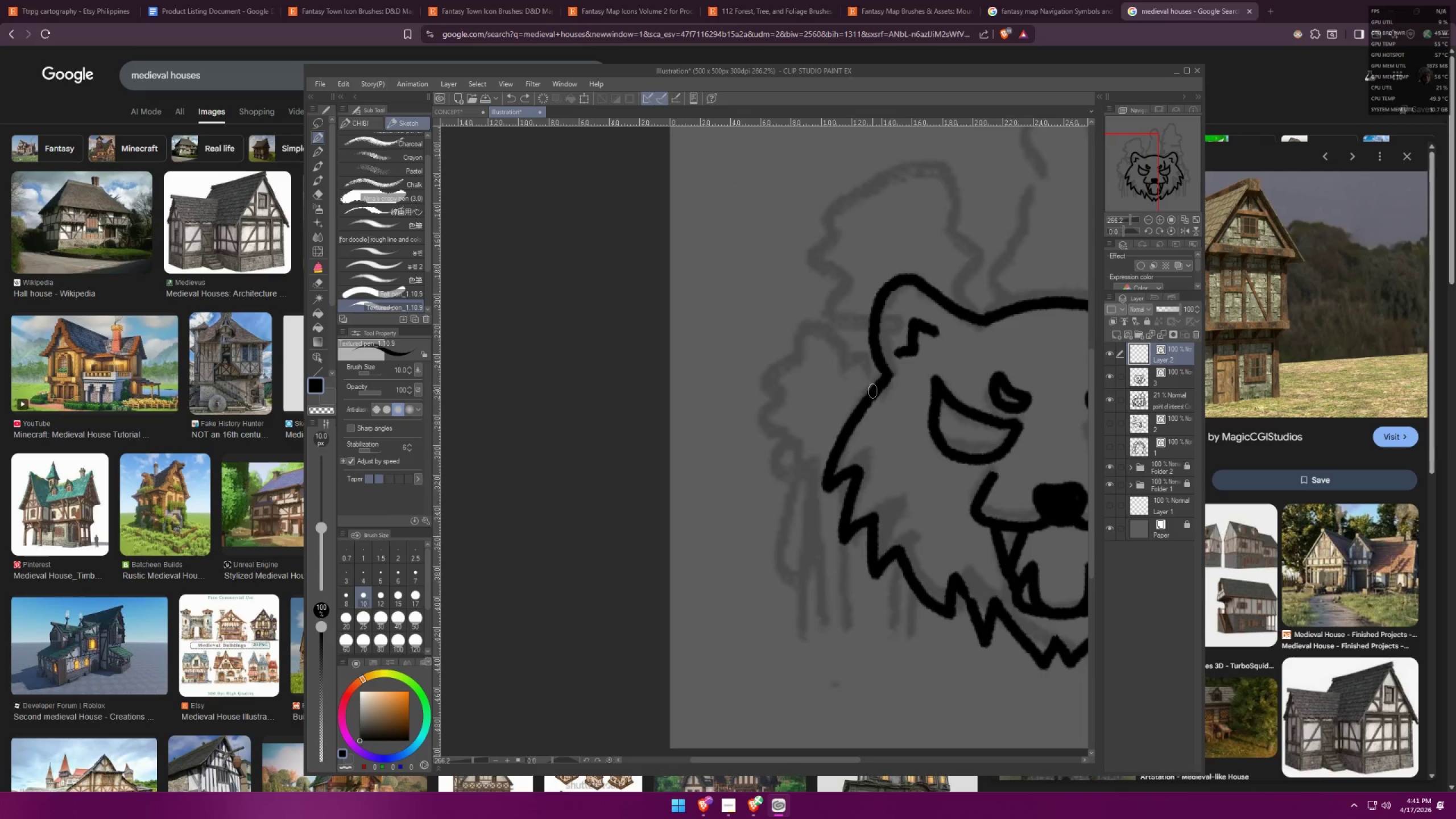 
left_click_drag(start_coordinate=[872, 390], to_coordinate=[849, 522])
 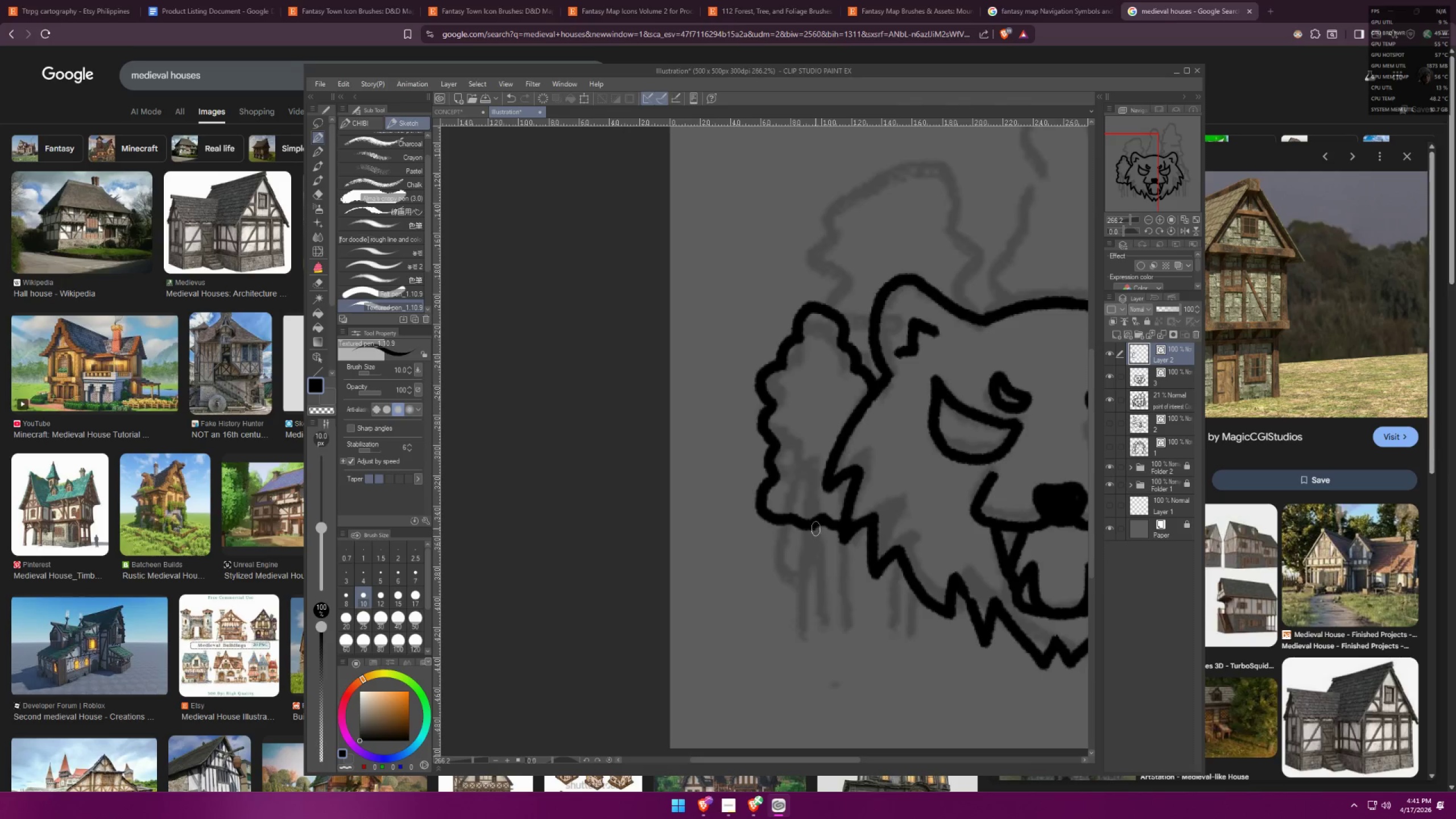 
hold_key(key=ShiftLeft, duration=0.72)
 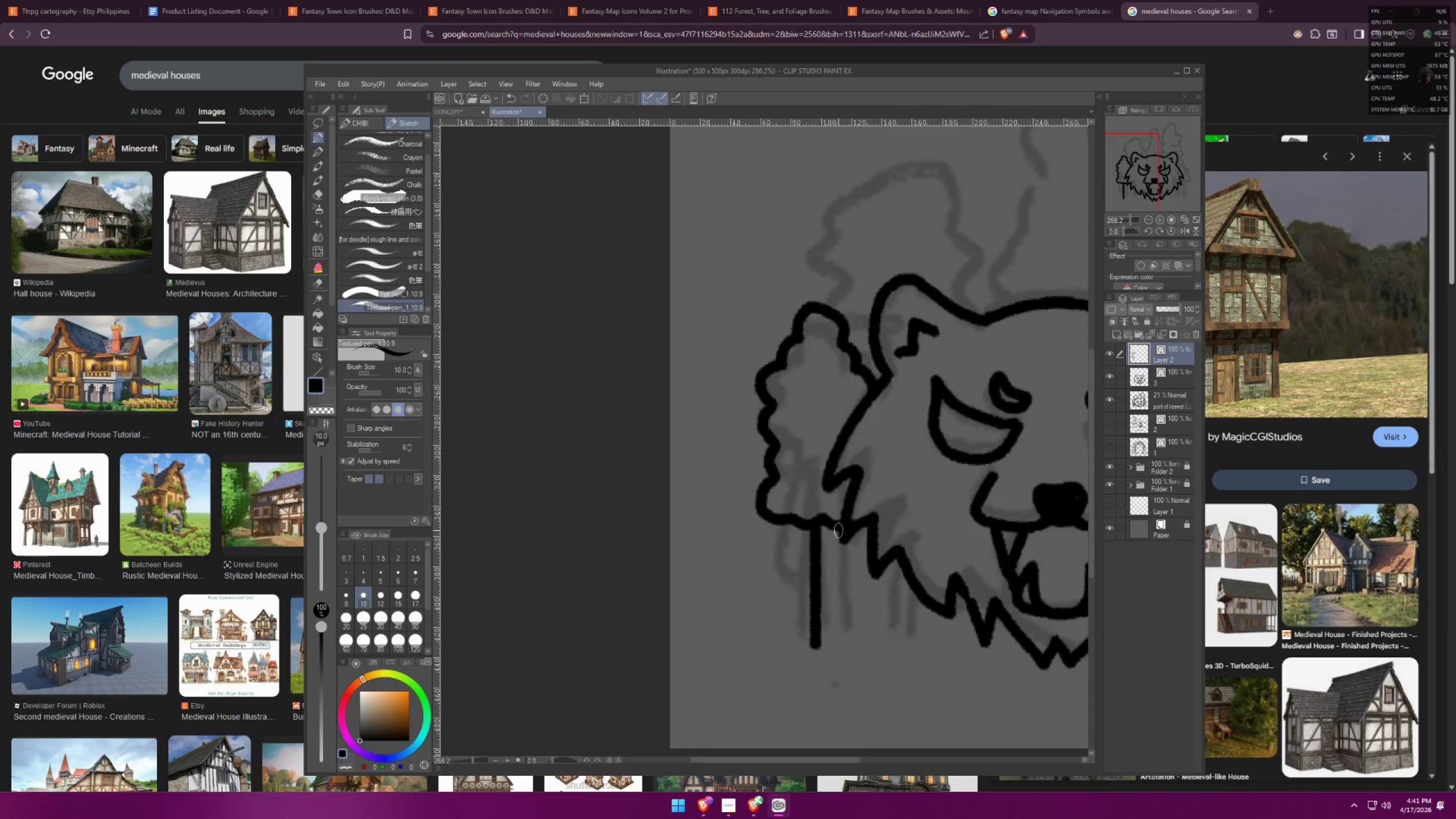 
hold_key(key=ShiftLeft, duration=0.79)
left_click([838, 645])
 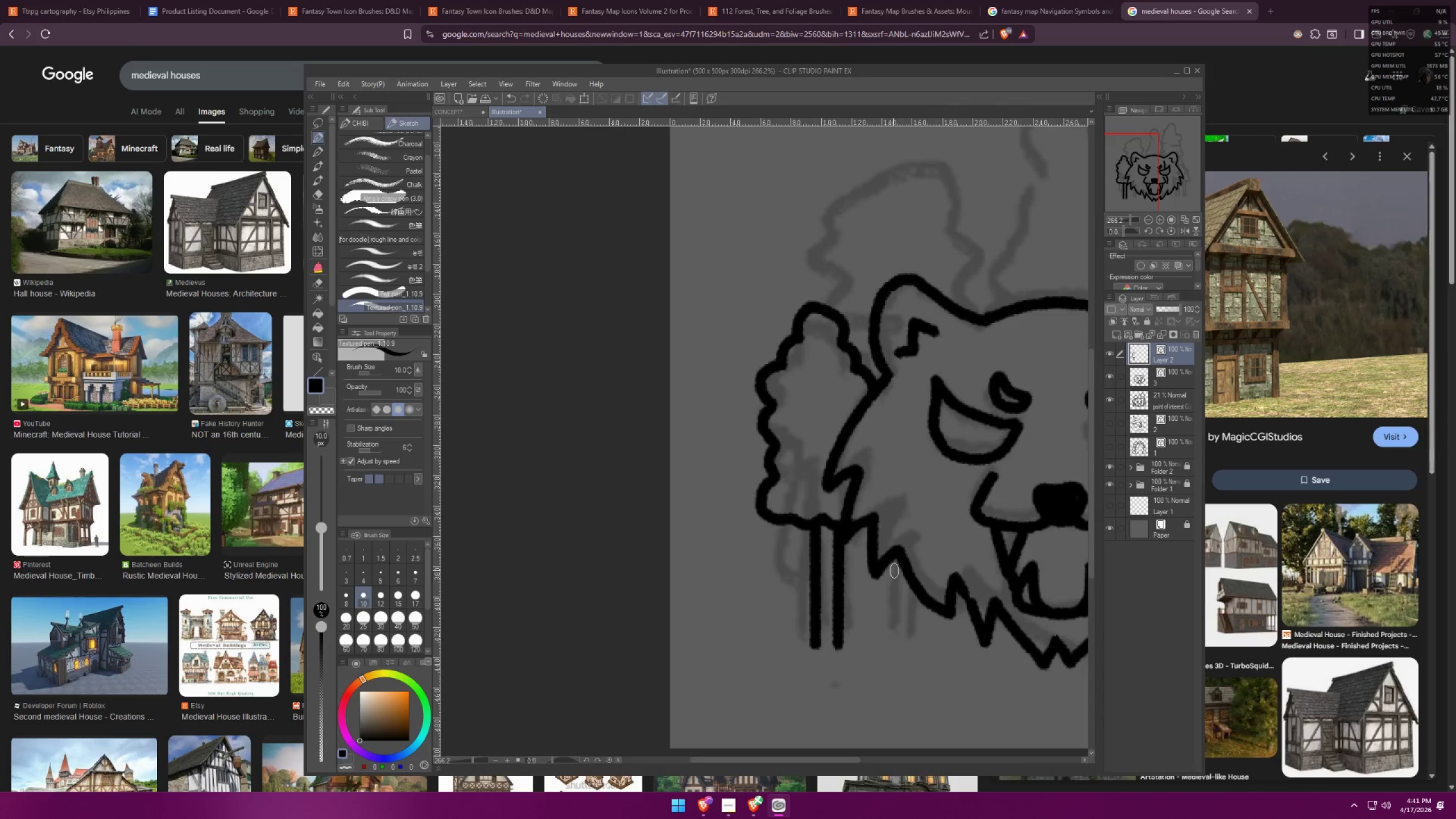 
left_click([893, 562])
 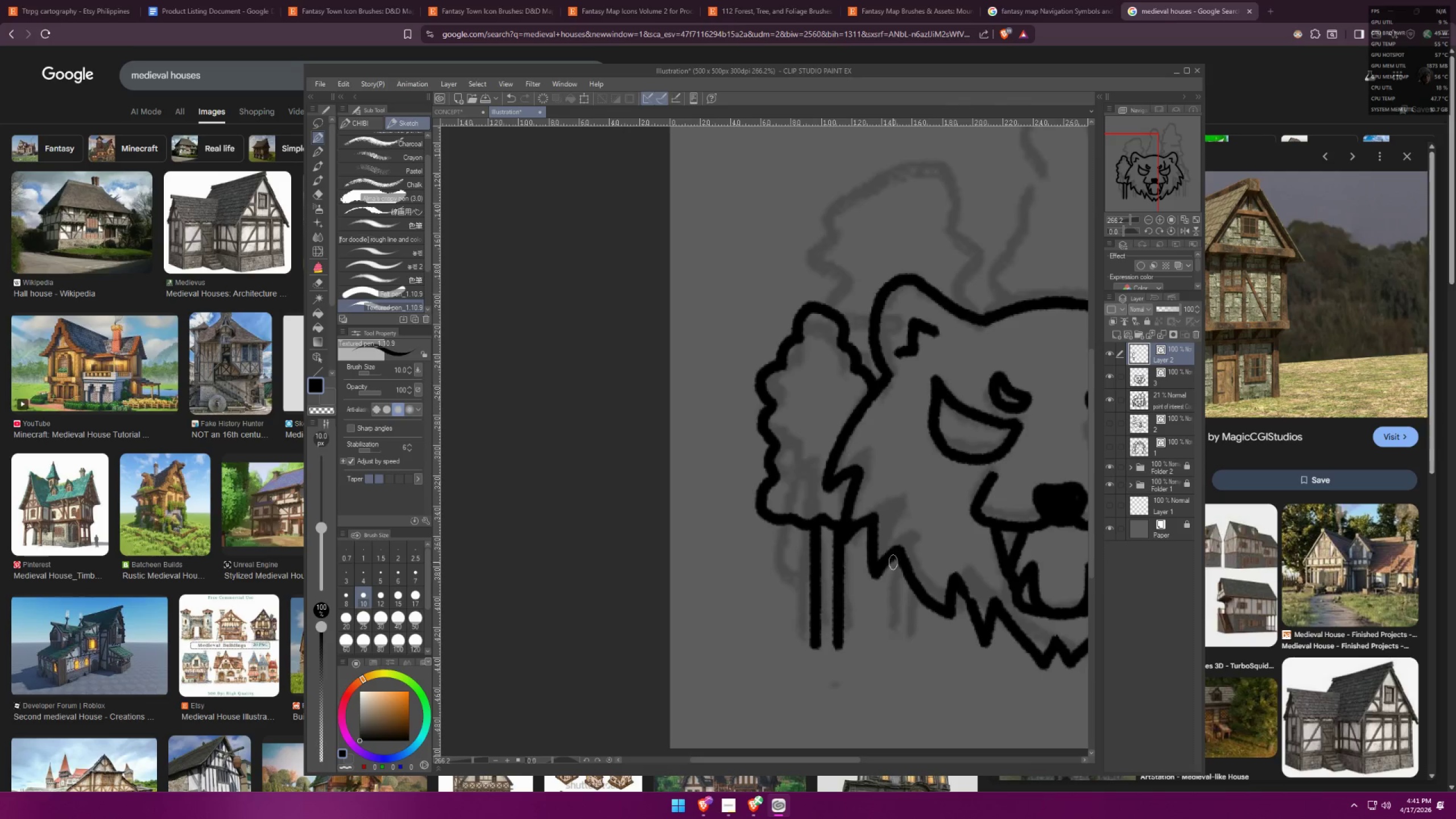 
hold_key(key=ShiftLeft, duration=0.75)
left_click([893, 645])
 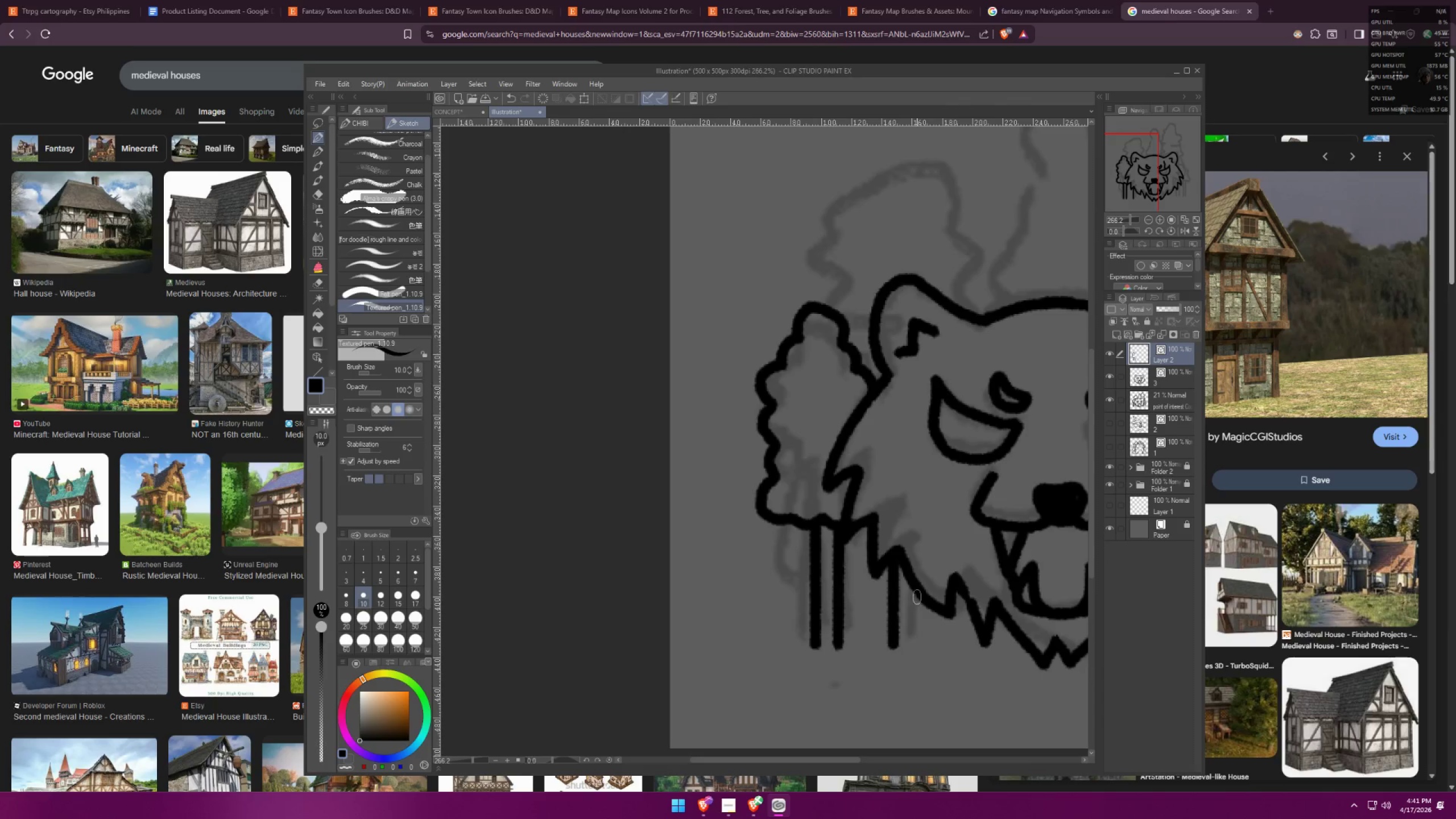 
hold_key(key=ShiftLeft, duration=0.7)
 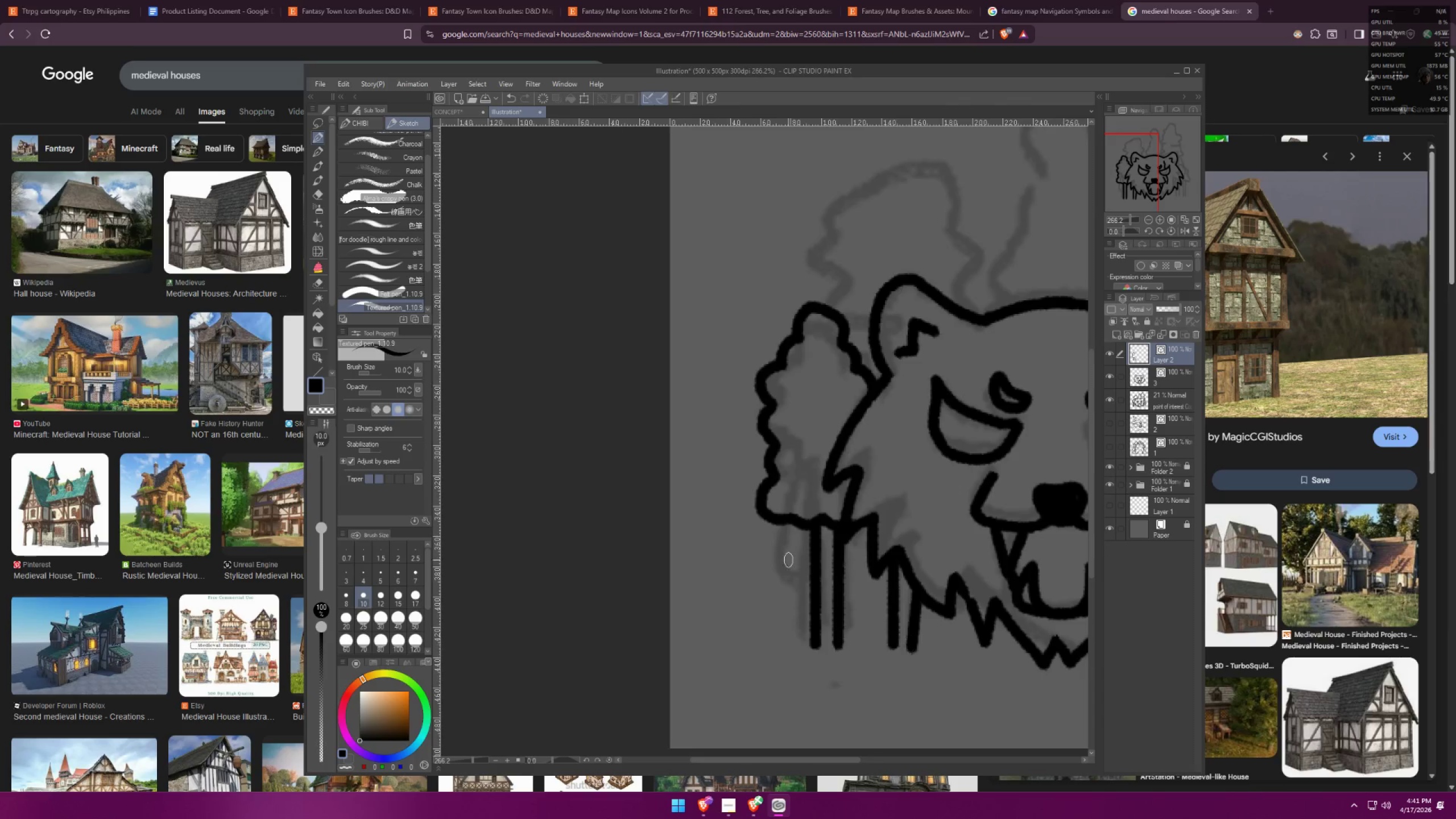 
hold_key(key=Space, duration=0.3)
 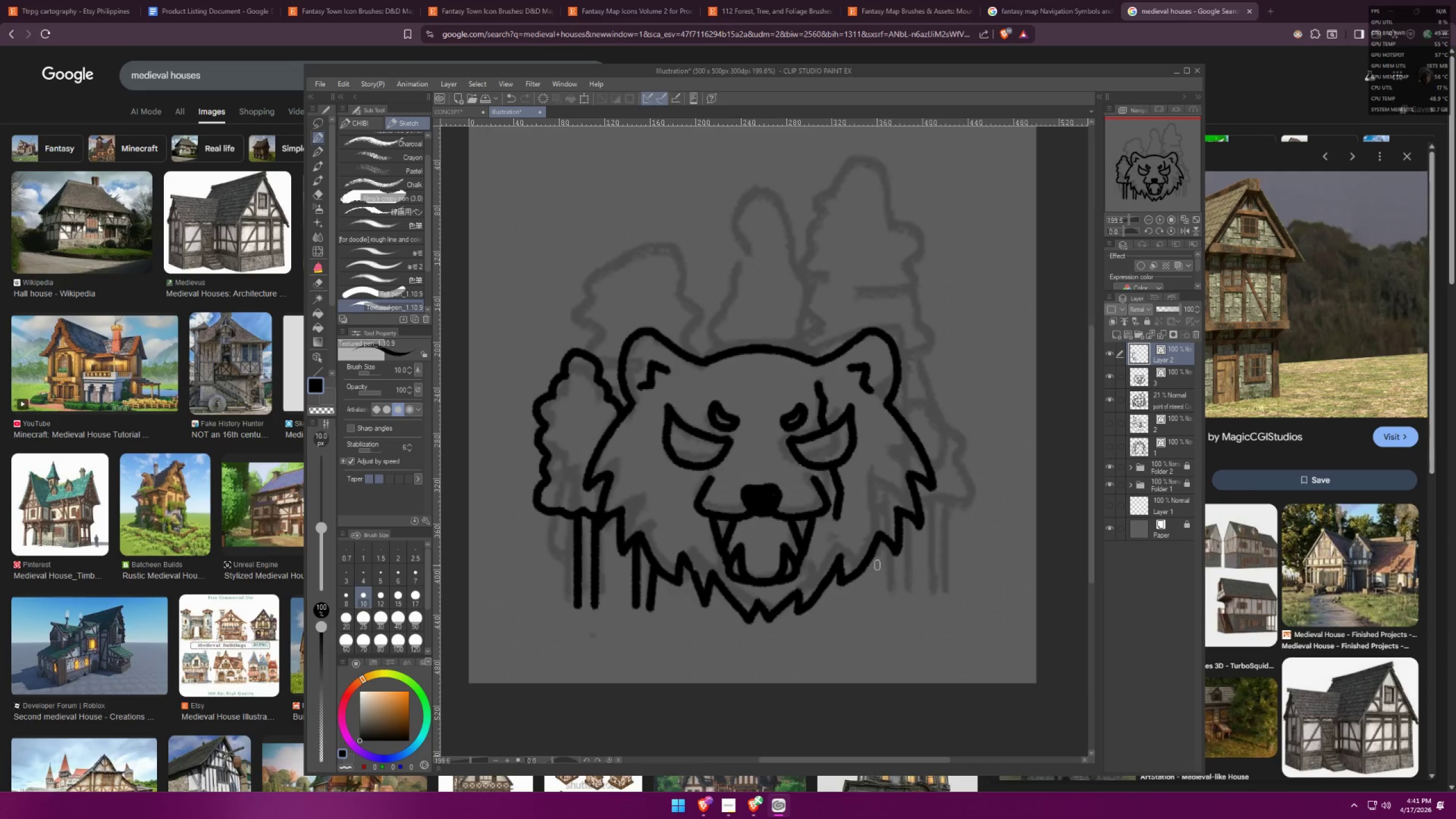 
left_click_drag(start_coordinate=[910, 576], to_coordinate=[799, 574])
 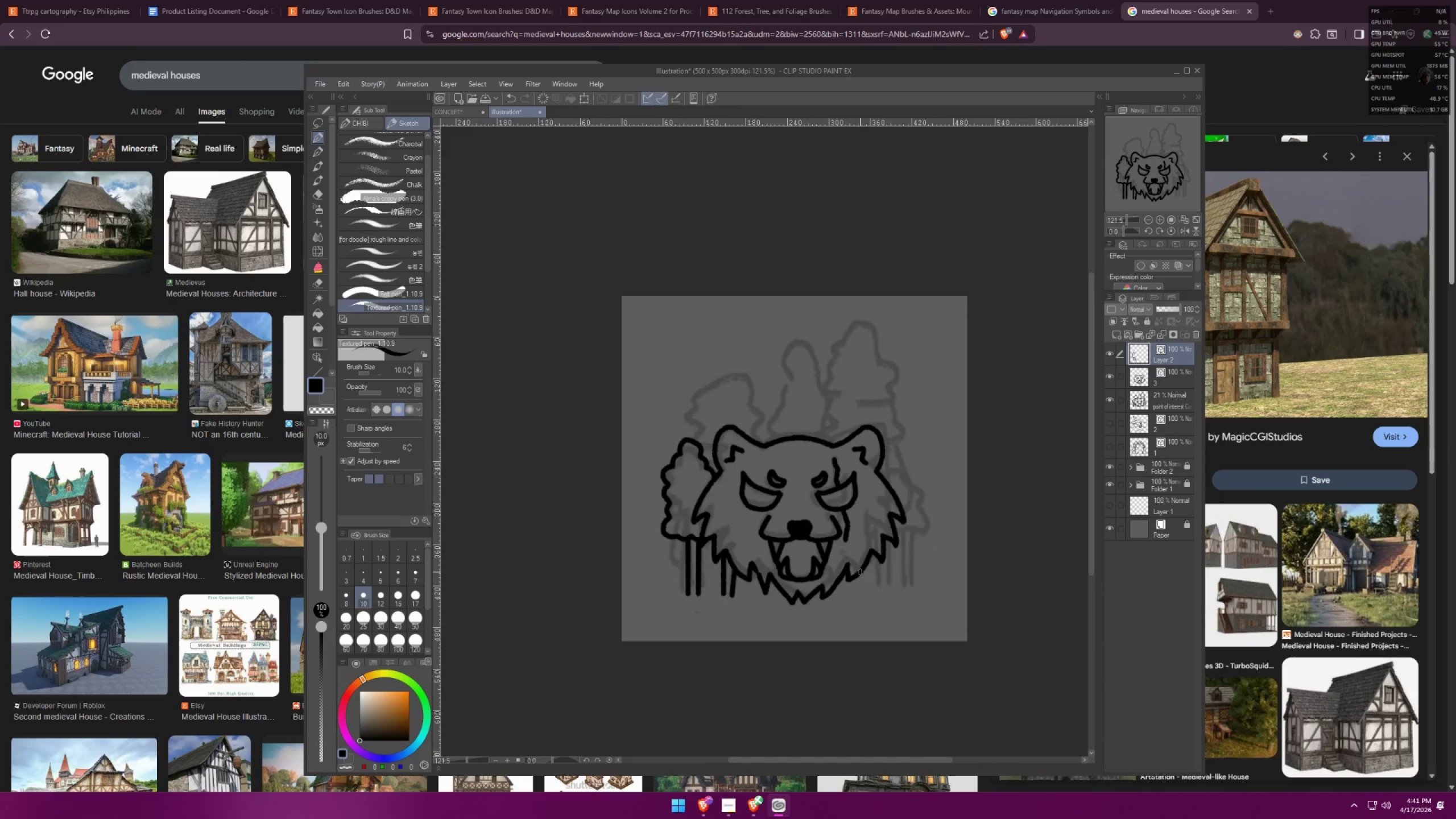 
scroll: coordinate [788, 552], scroll_direction: down, amount: 8.0
 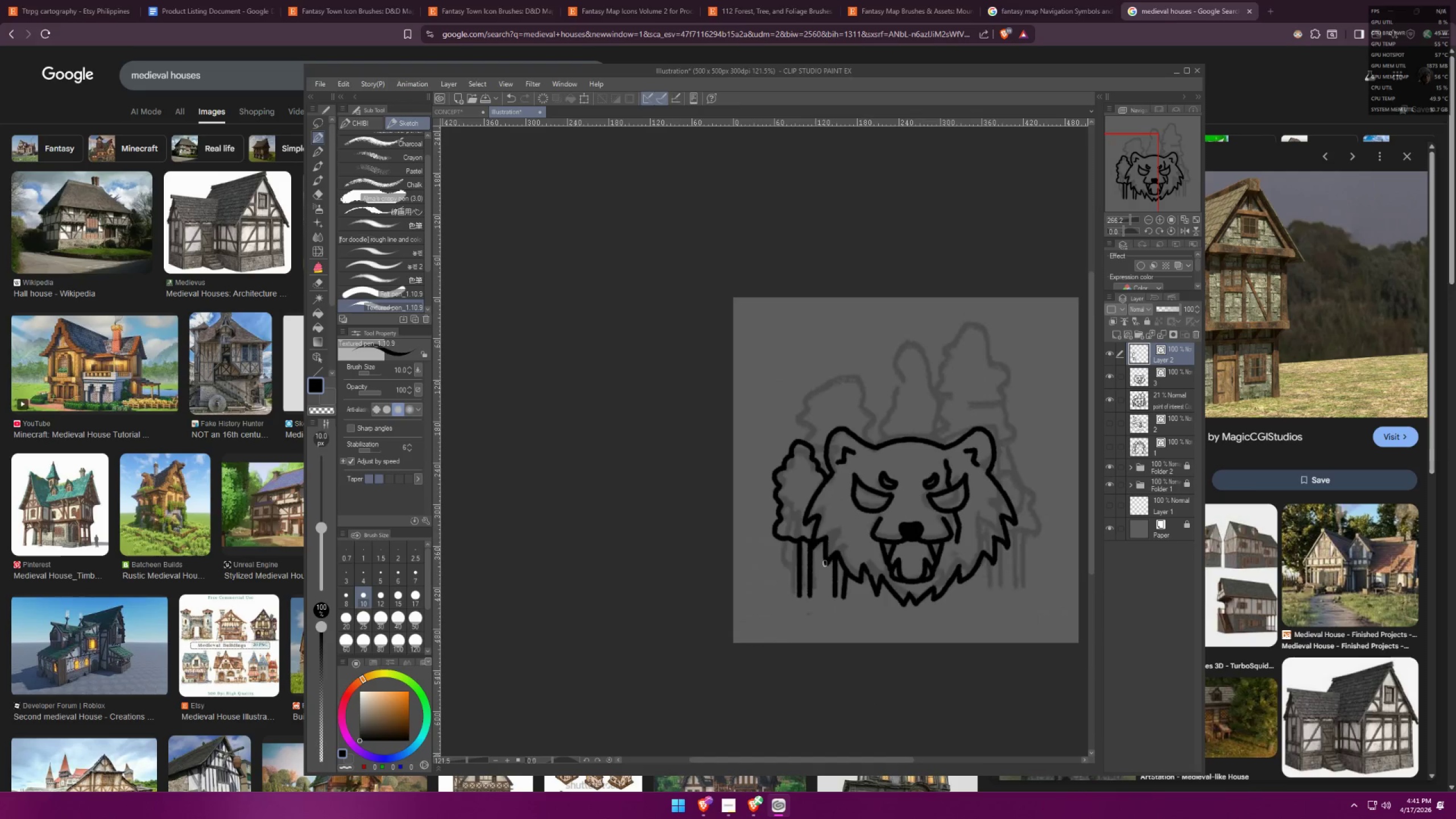 
scroll: coordinate [858, 577], scroll_direction: up, amount: 6.0
 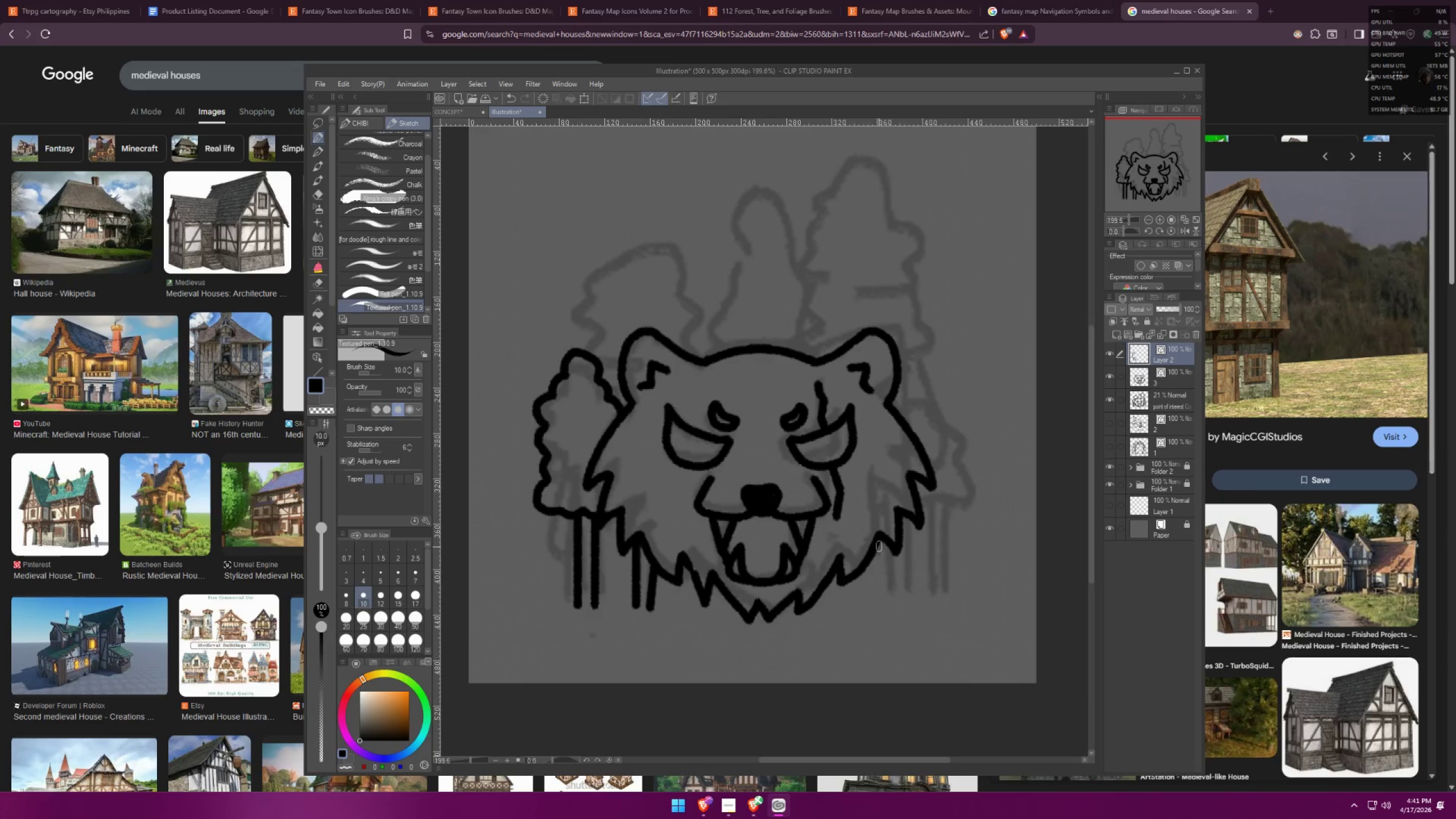 
left_click([883, 541])
 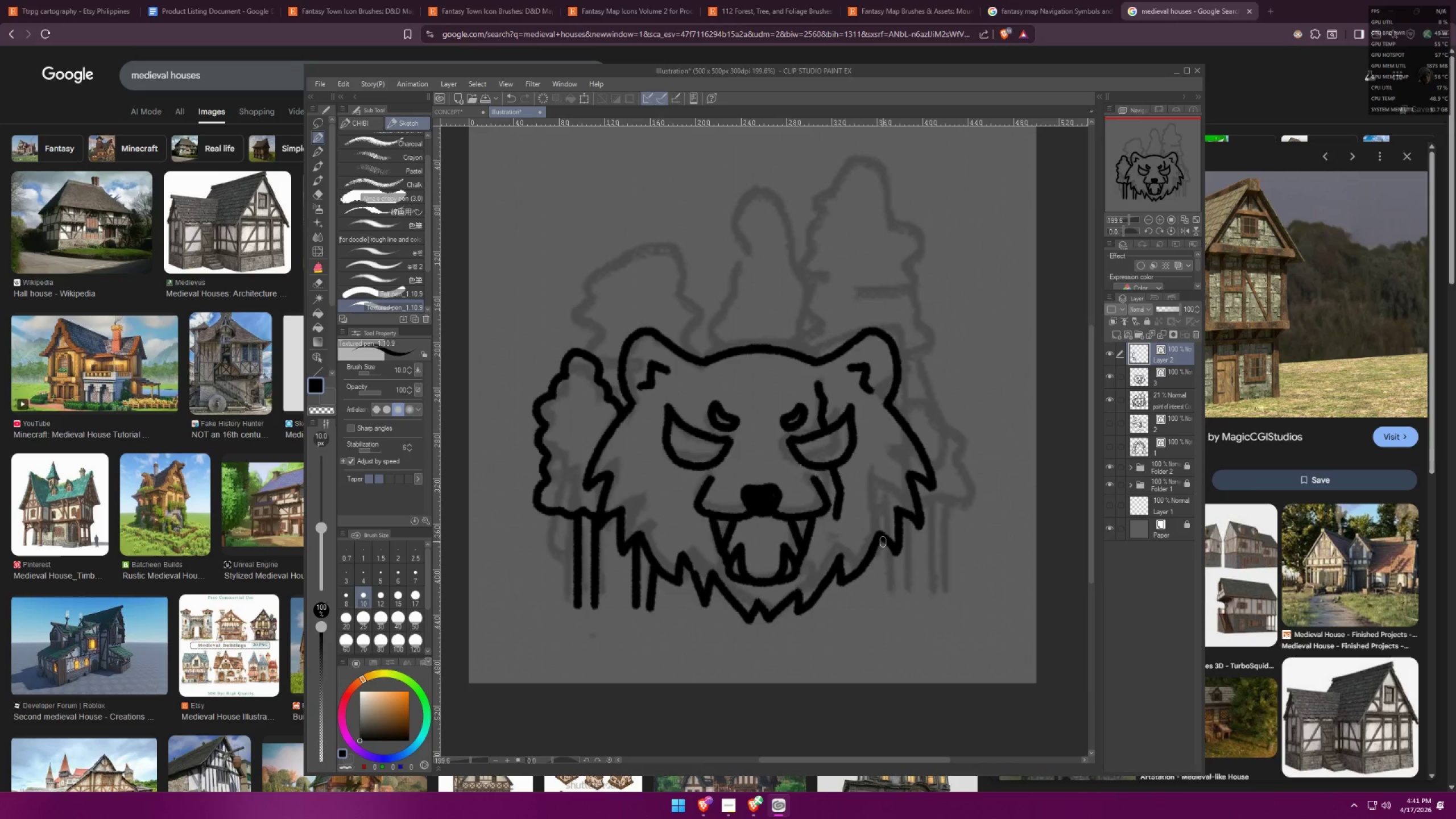 
hold_key(key=ShiftLeft, duration=1.17)
 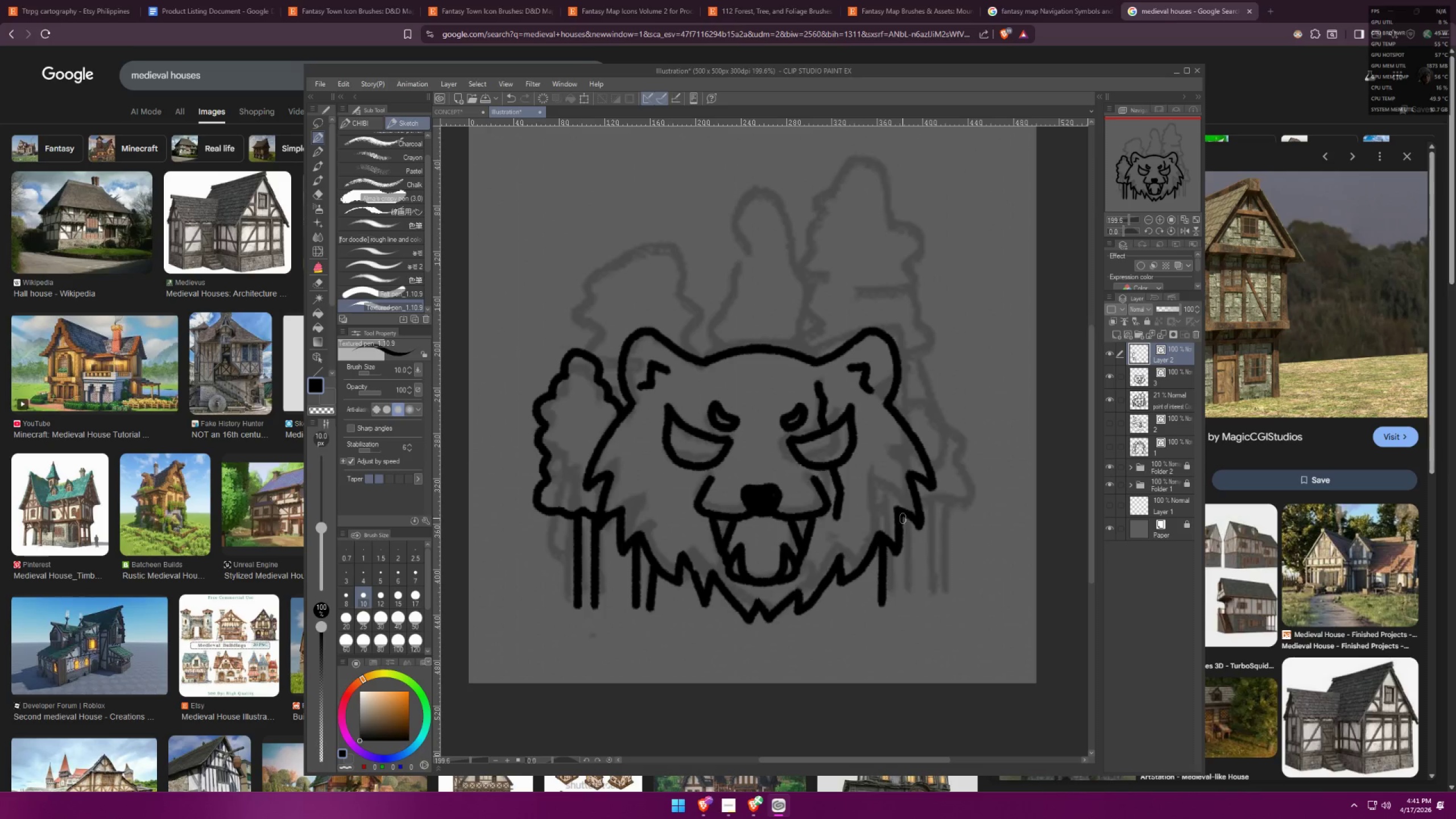 
left_click_drag(start_coordinate=[902, 516], to_coordinate=[903, 520])
 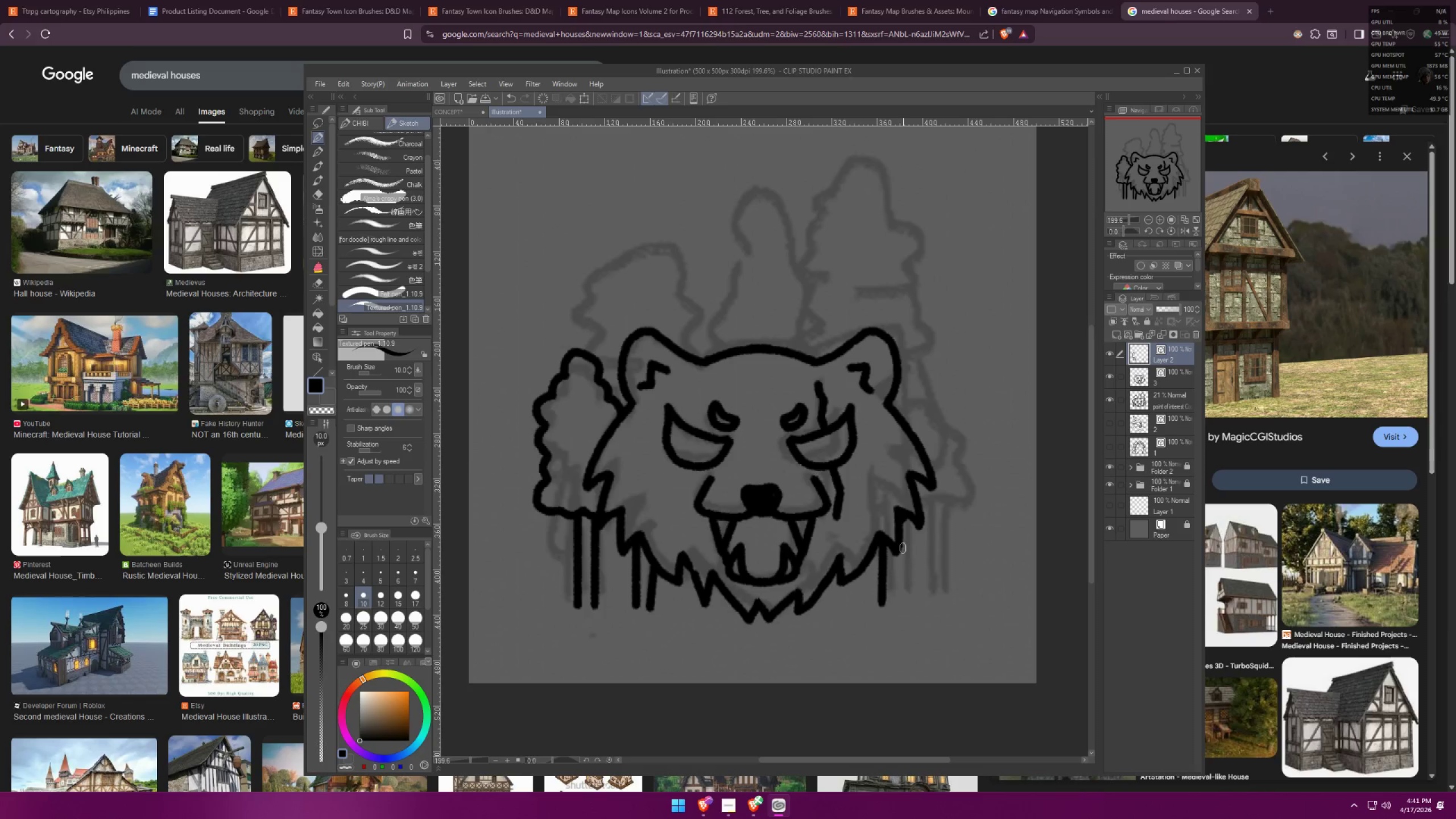 
hold_key(key=ShiftLeft, duration=0.55)
 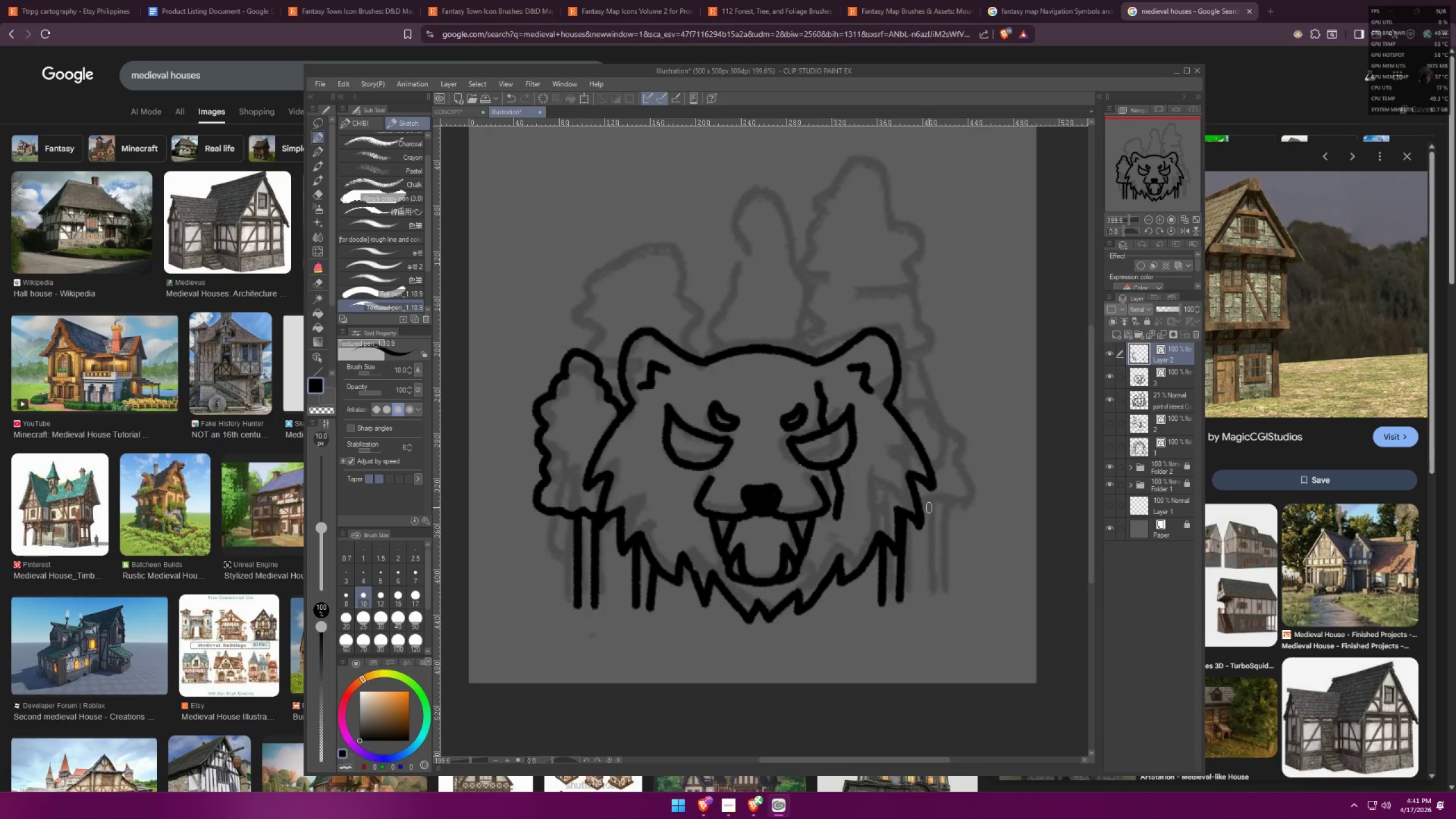 
hold_key(key=ShiftLeft, duration=0.65)
 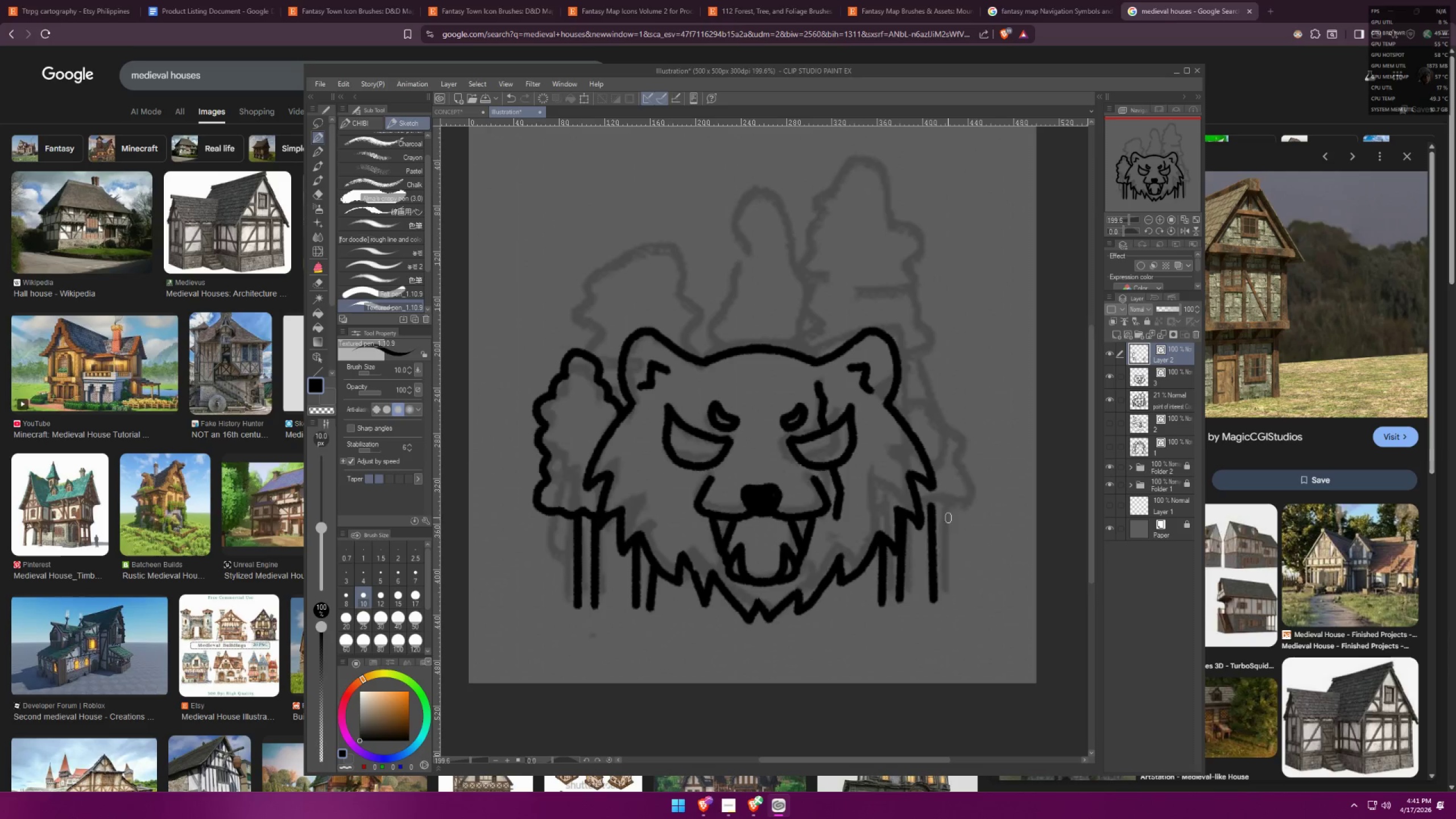 
left_click_drag(start_coordinate=[949, 513], to_coordinate=[950, 517])
 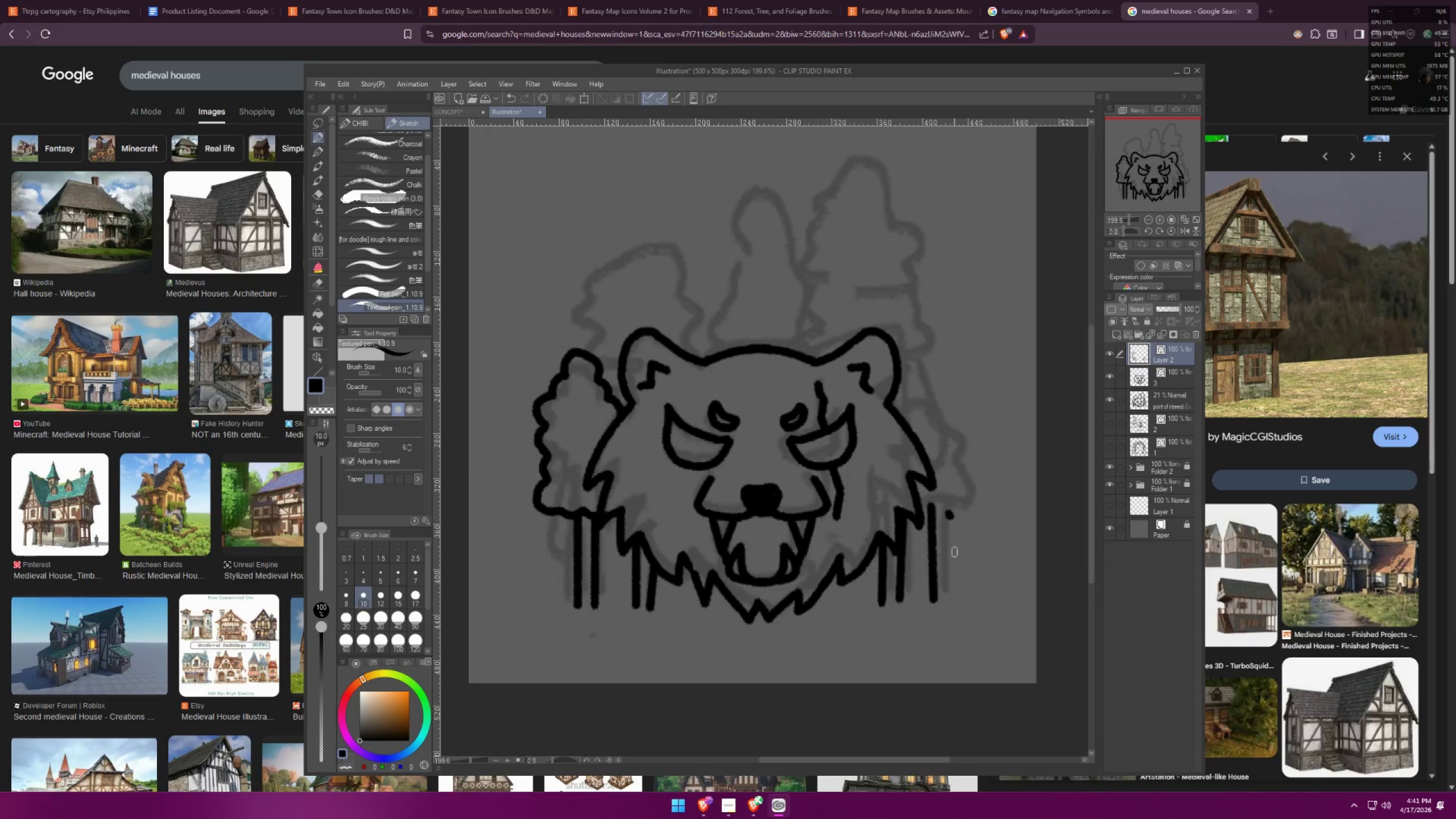 
hold_key(key=ShiftLeft, duration=0.33)
 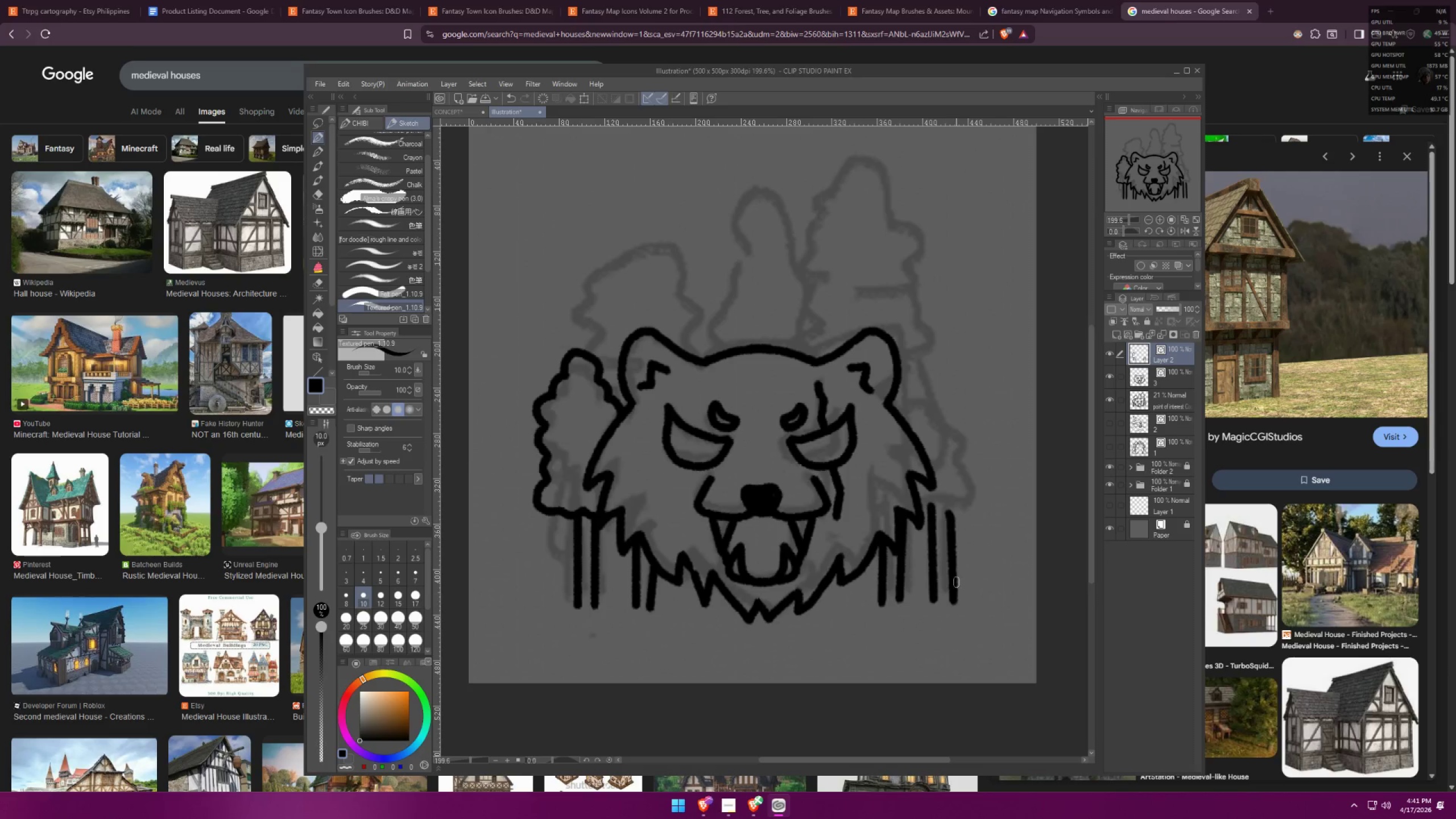 
hold_key(key=Space, duration=0.33)
 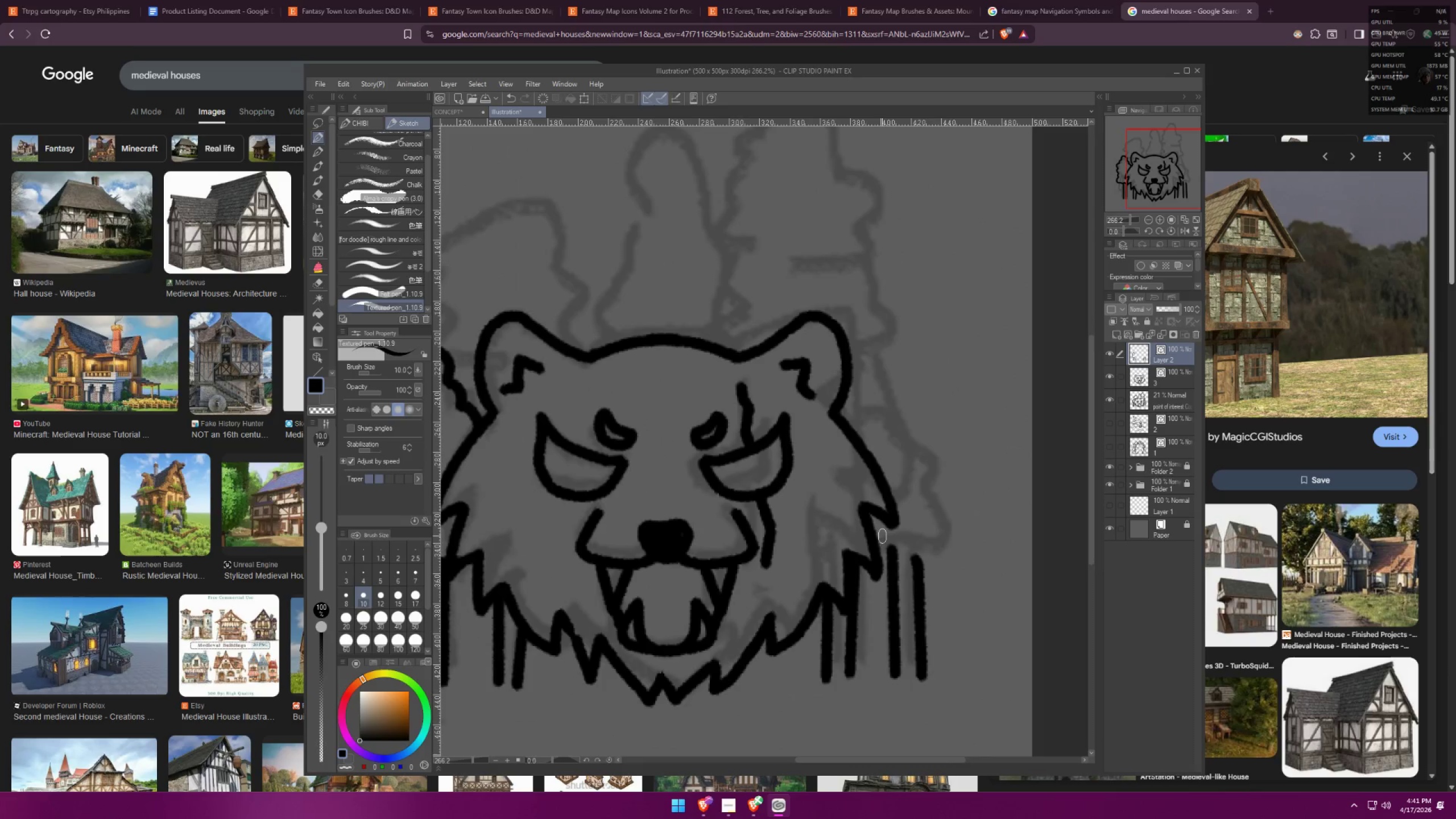 
left_click_drag(start_coordinate=[958, 453], to_coordinate=[923, 496])
 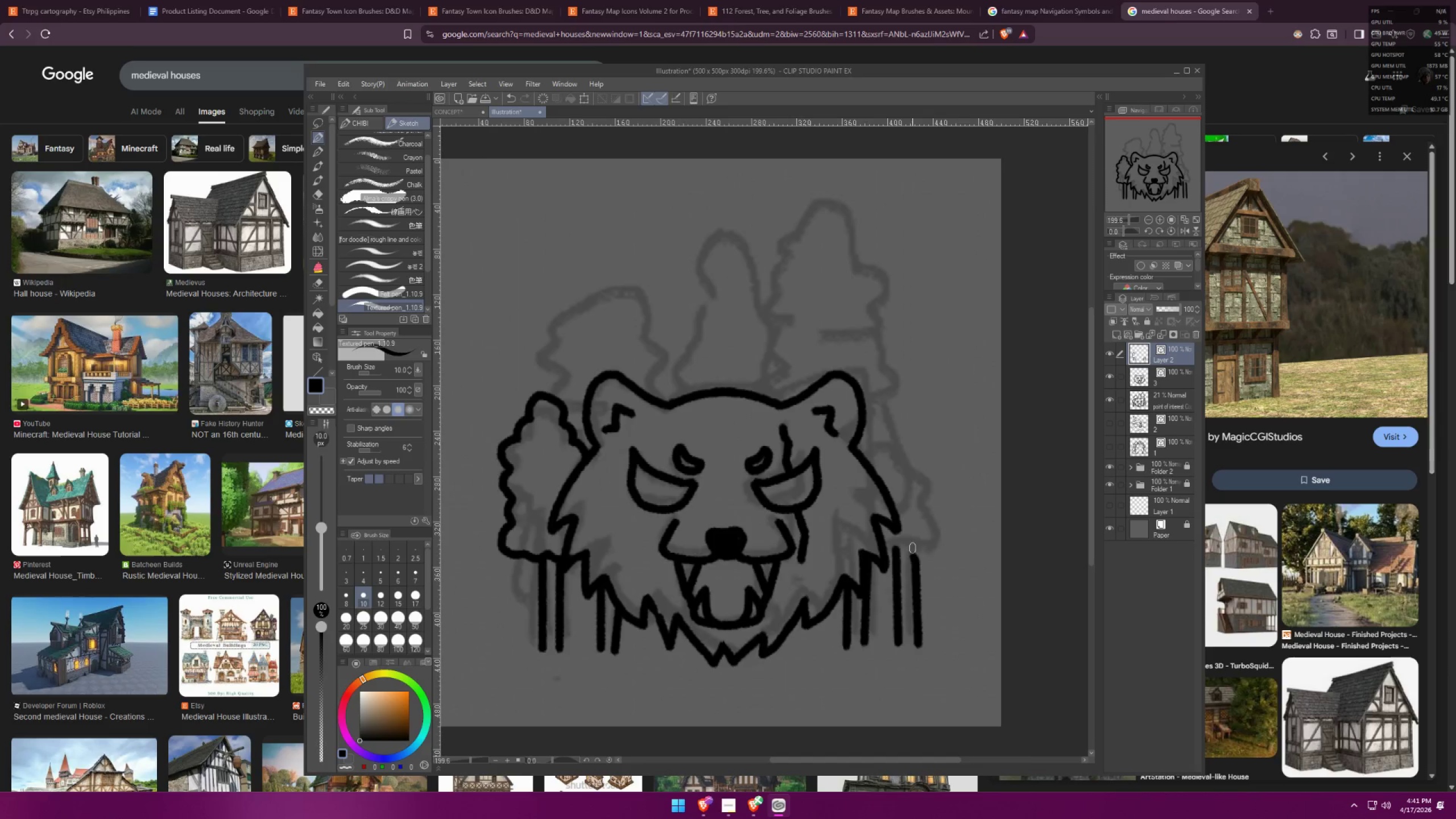 
left_click_drag(start_coordinate=[875, 544], to_coordinate=[901, 346])
 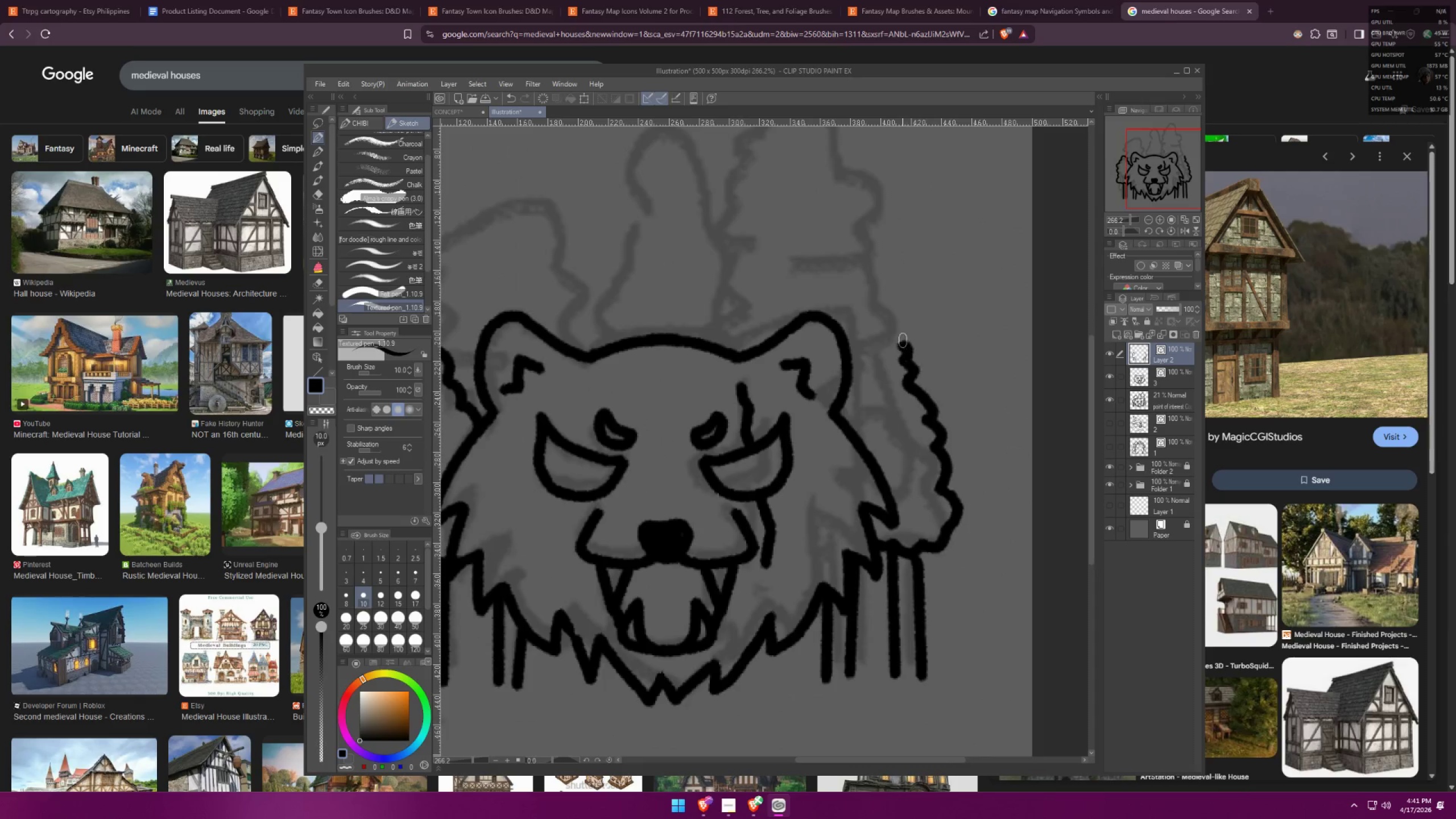 
scroll: coordinate [909, 548], scroll_direction: up, amount: 4.0
 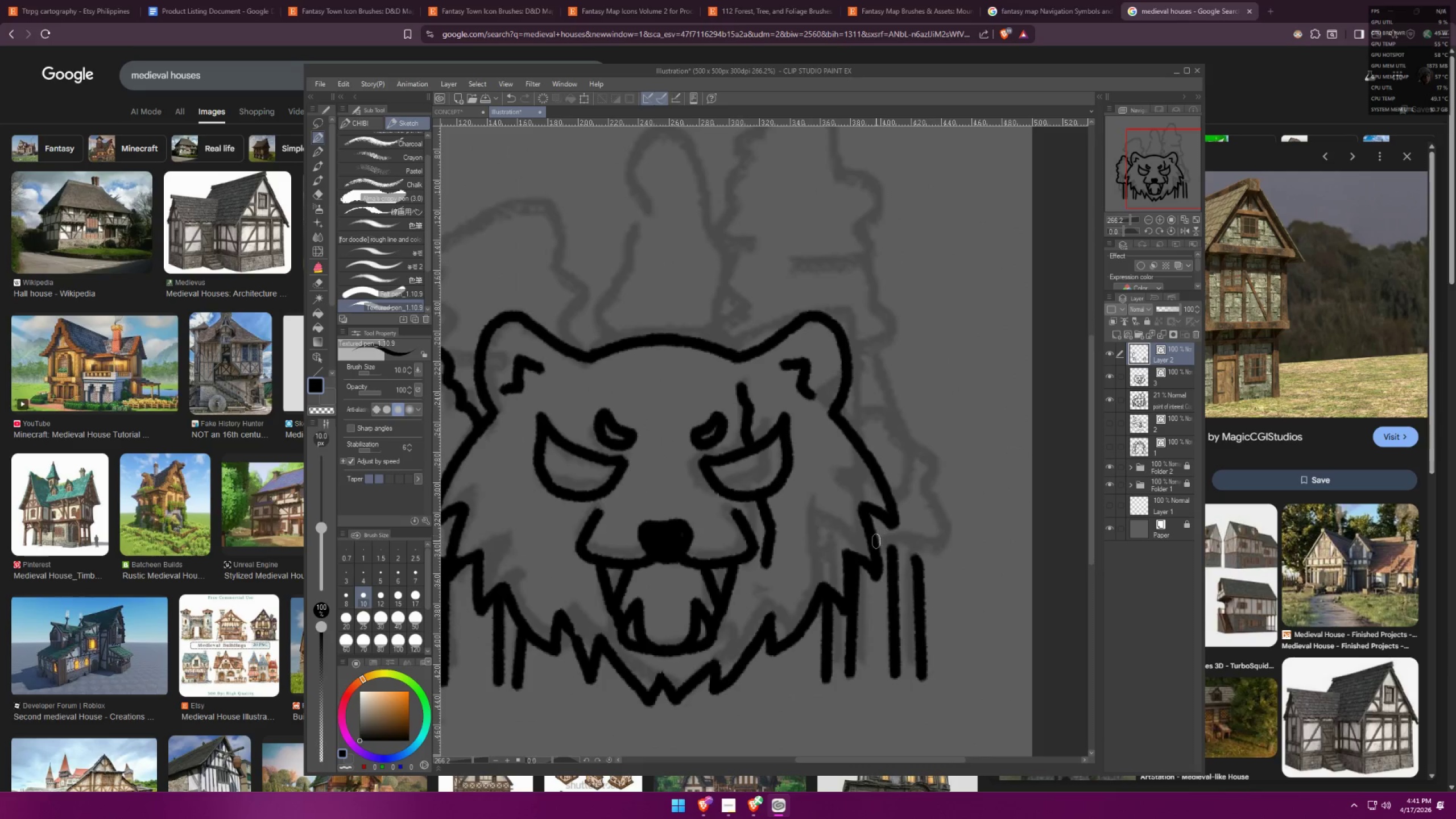 
hold_key(key=Space, duration=0.38)
 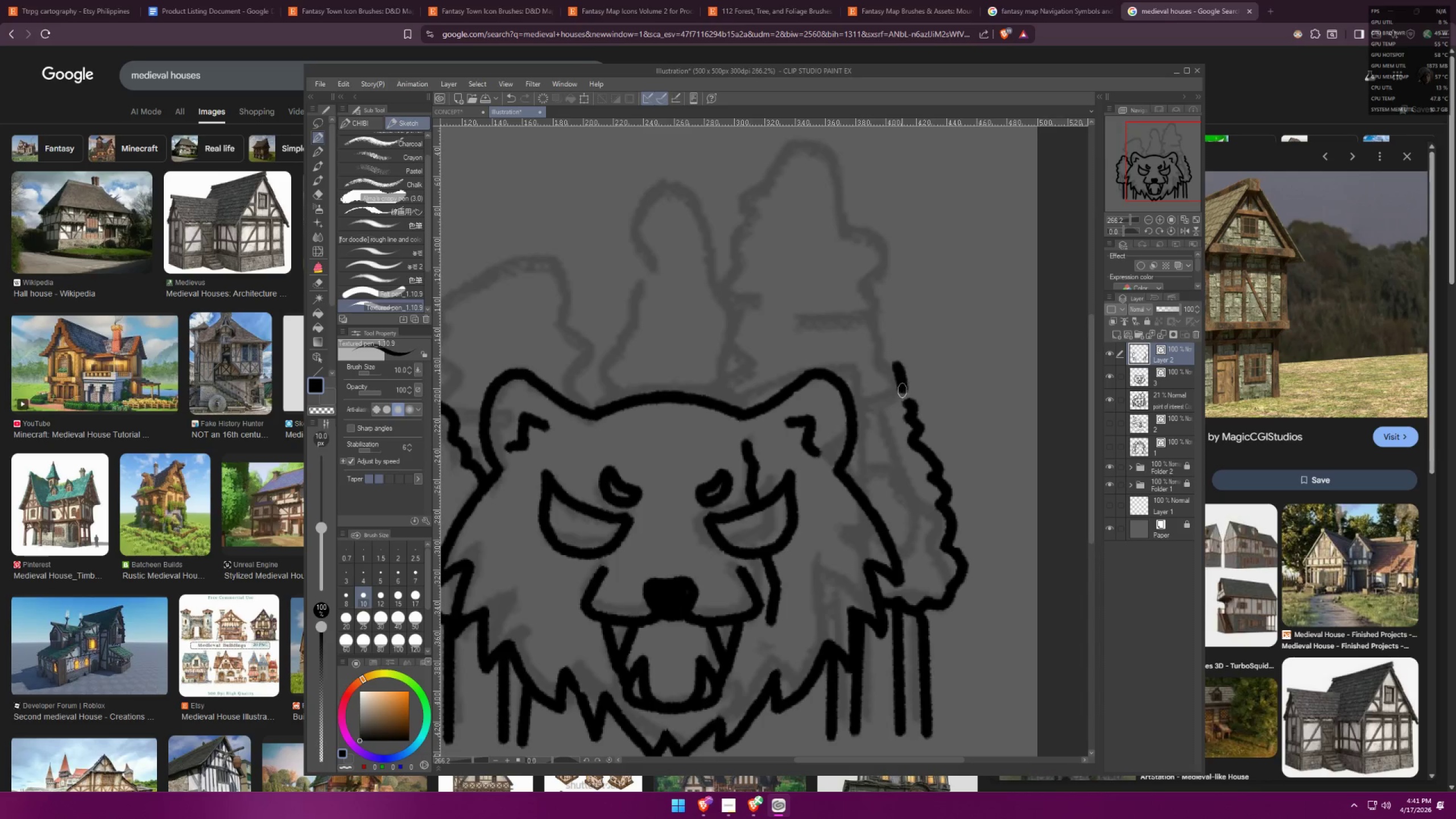 
left_click_drag(start_coordinate=[880, 299], to_coordinate=[886, 356])
 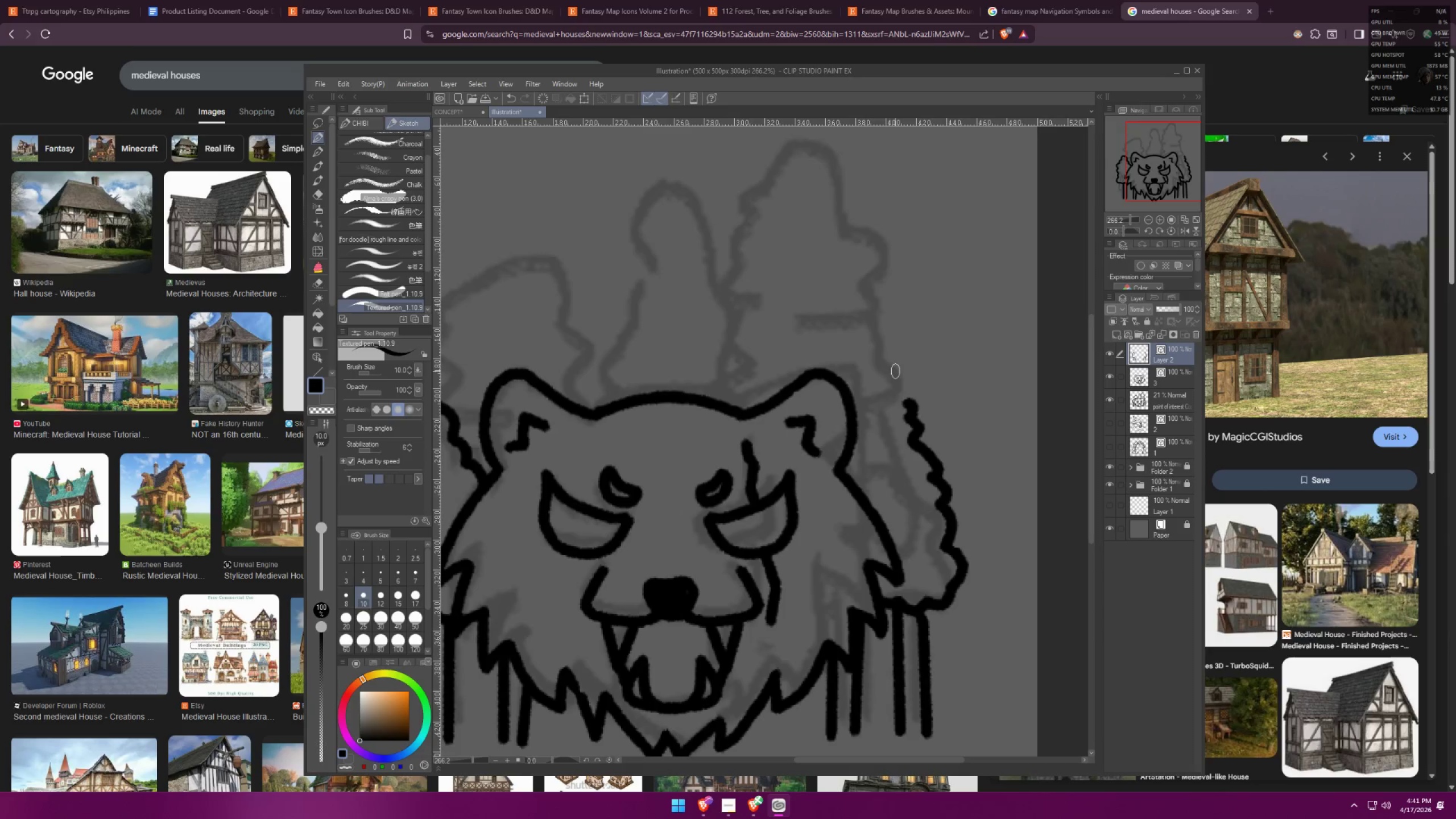 
left_click_drag(start_coordinate=[896, 366], to_coordinate=[879, 516])
 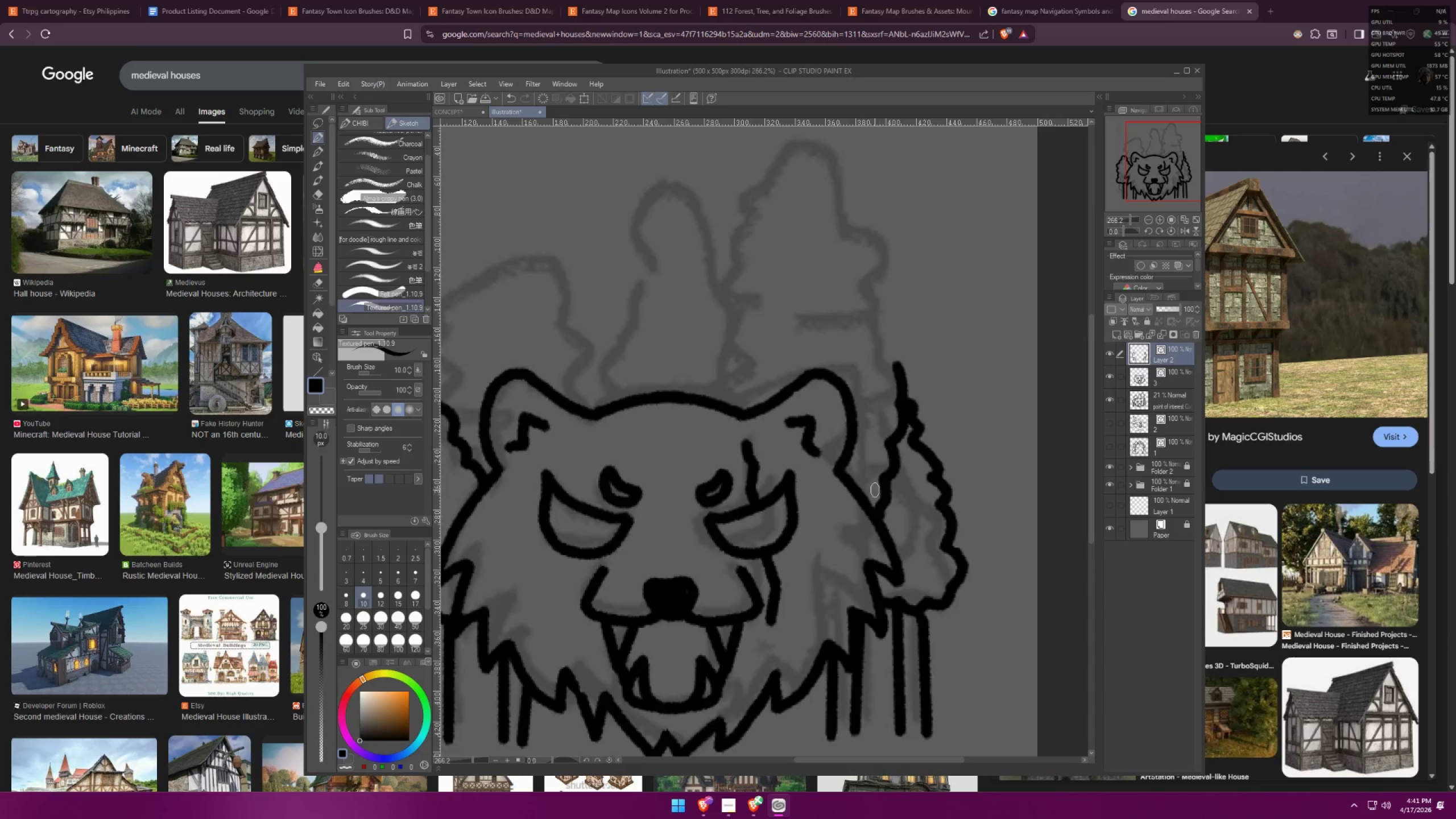 
hold_key(key=Space, duration=0.35)
 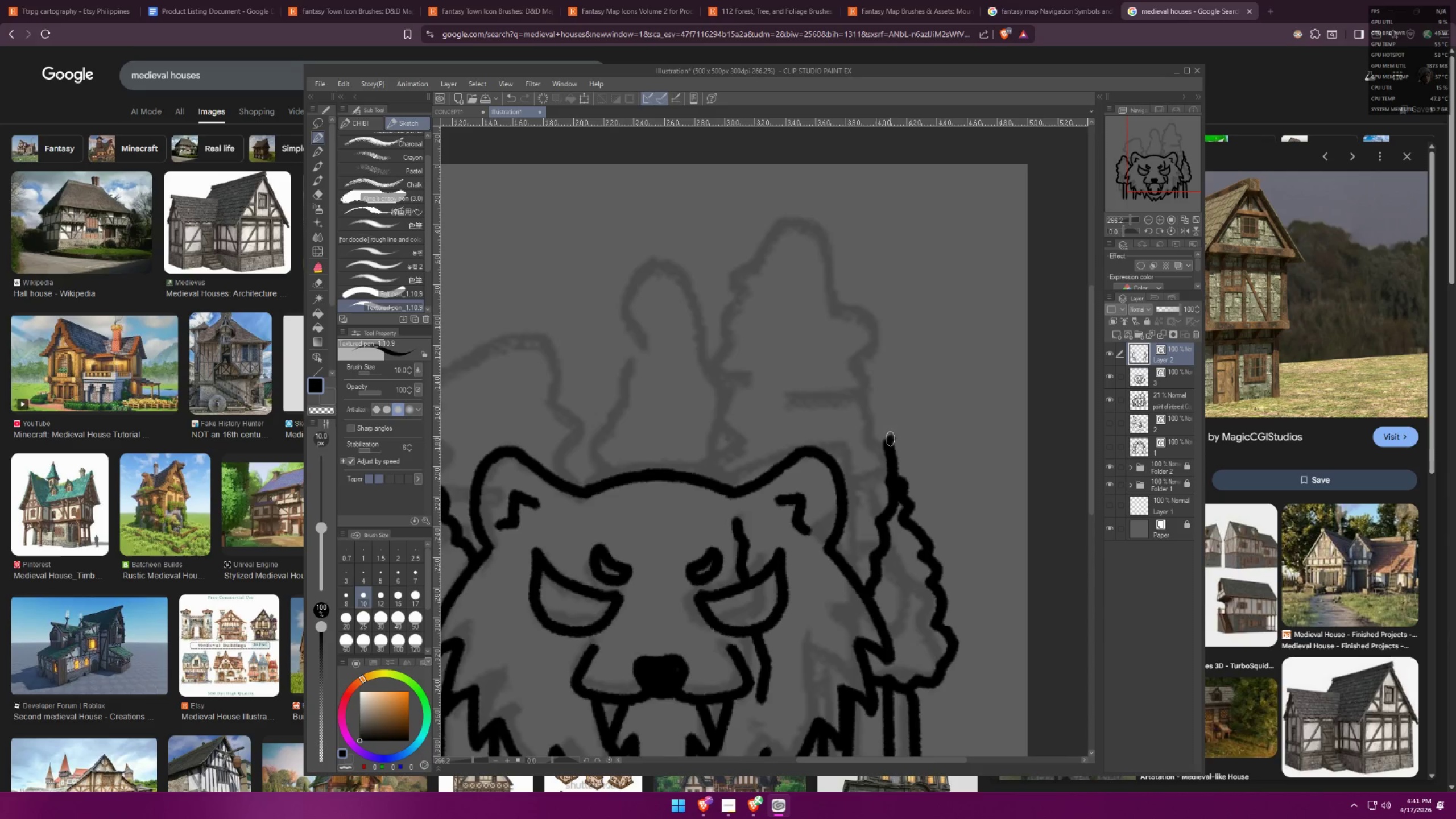 
left_click_drag(start_coordinate=[876, 386], to_coordinate=[867, 464])
 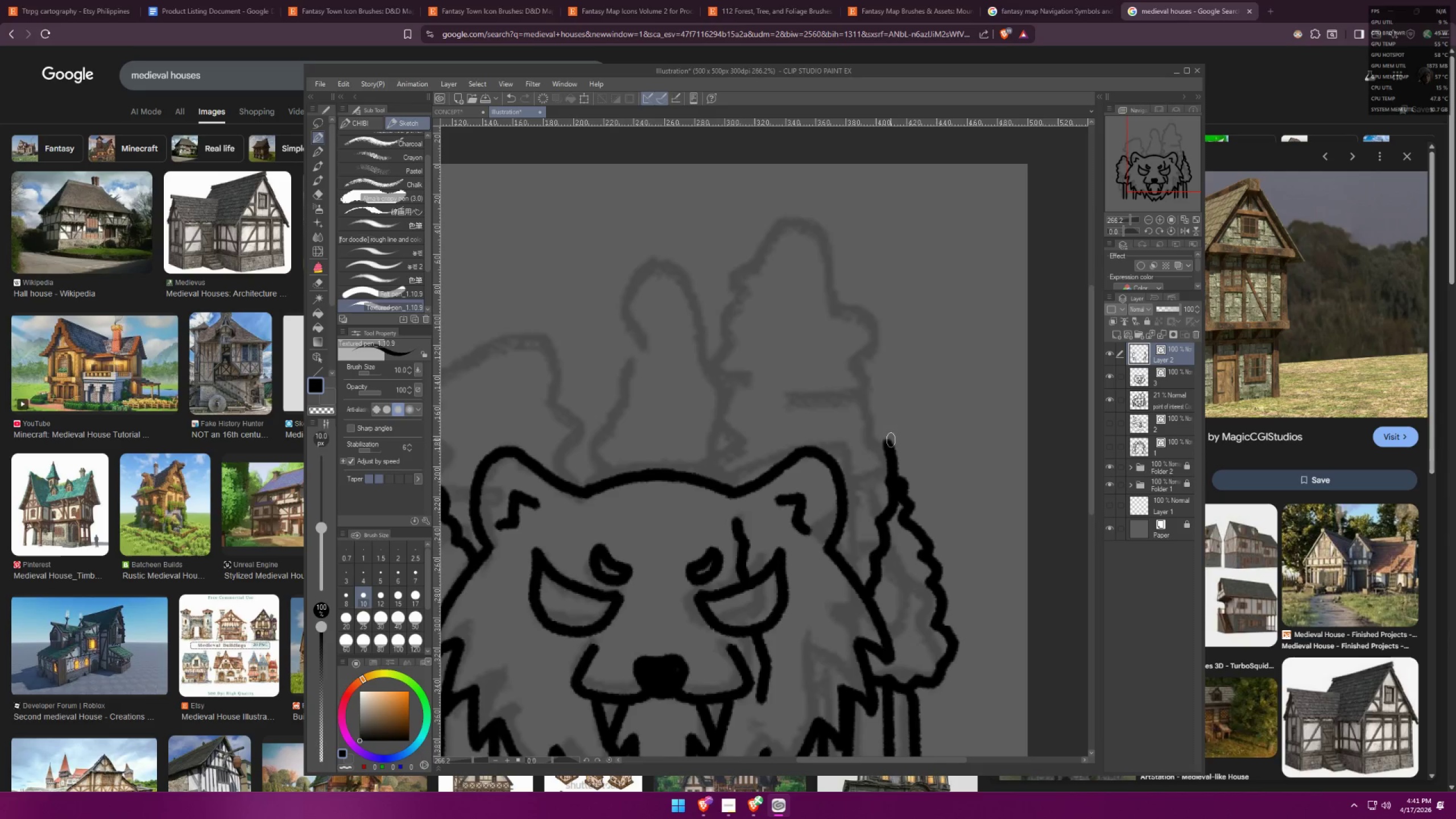 
left_click_drag(start_coordinate=[890, 440], to_coordinate=[719, 479])
 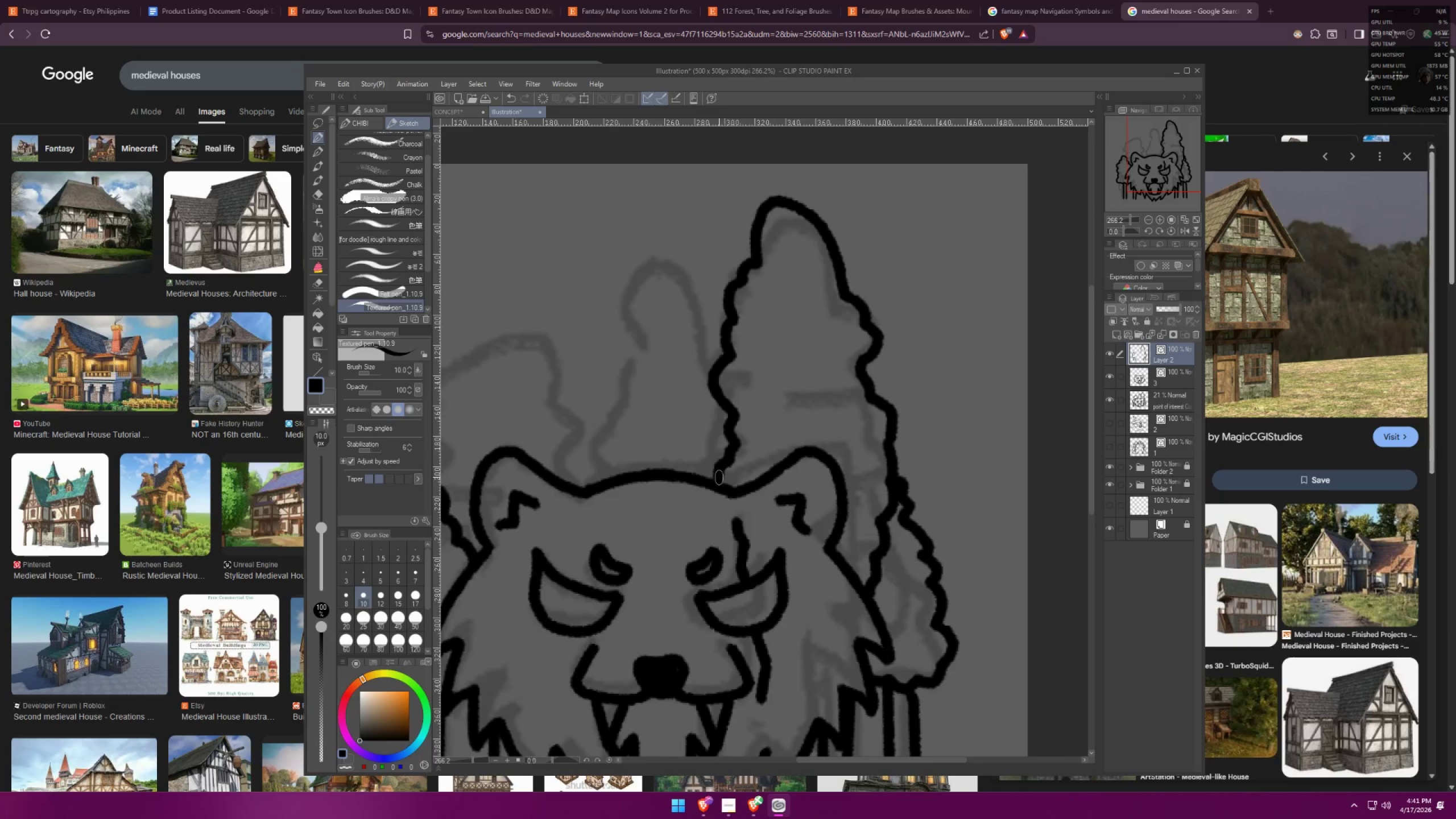 
hold_key(key=Space, duration=0.87)
 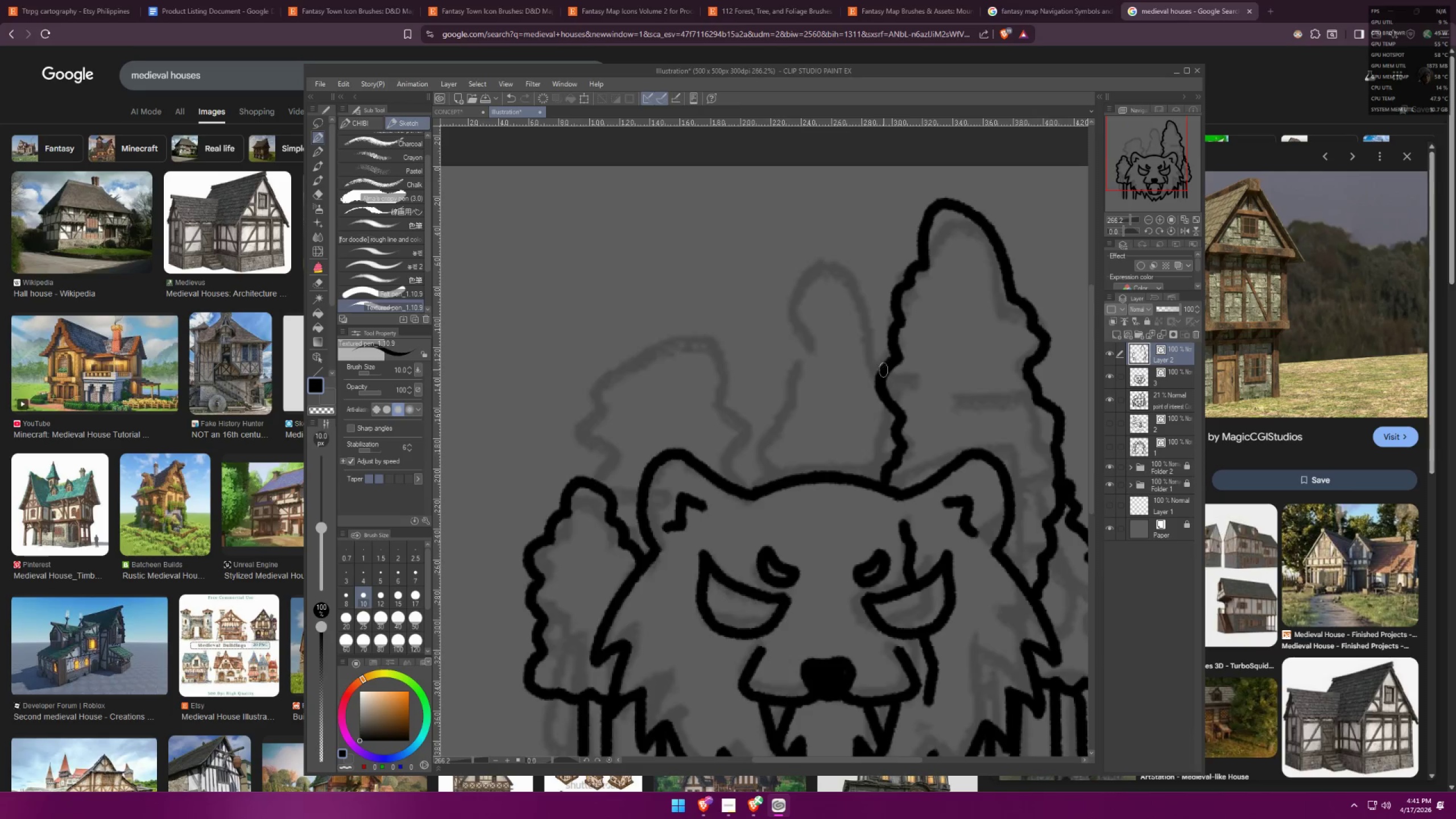 
left_click_drag(start_coordinate=[648, 365], to_coordinate=[815, 367])
 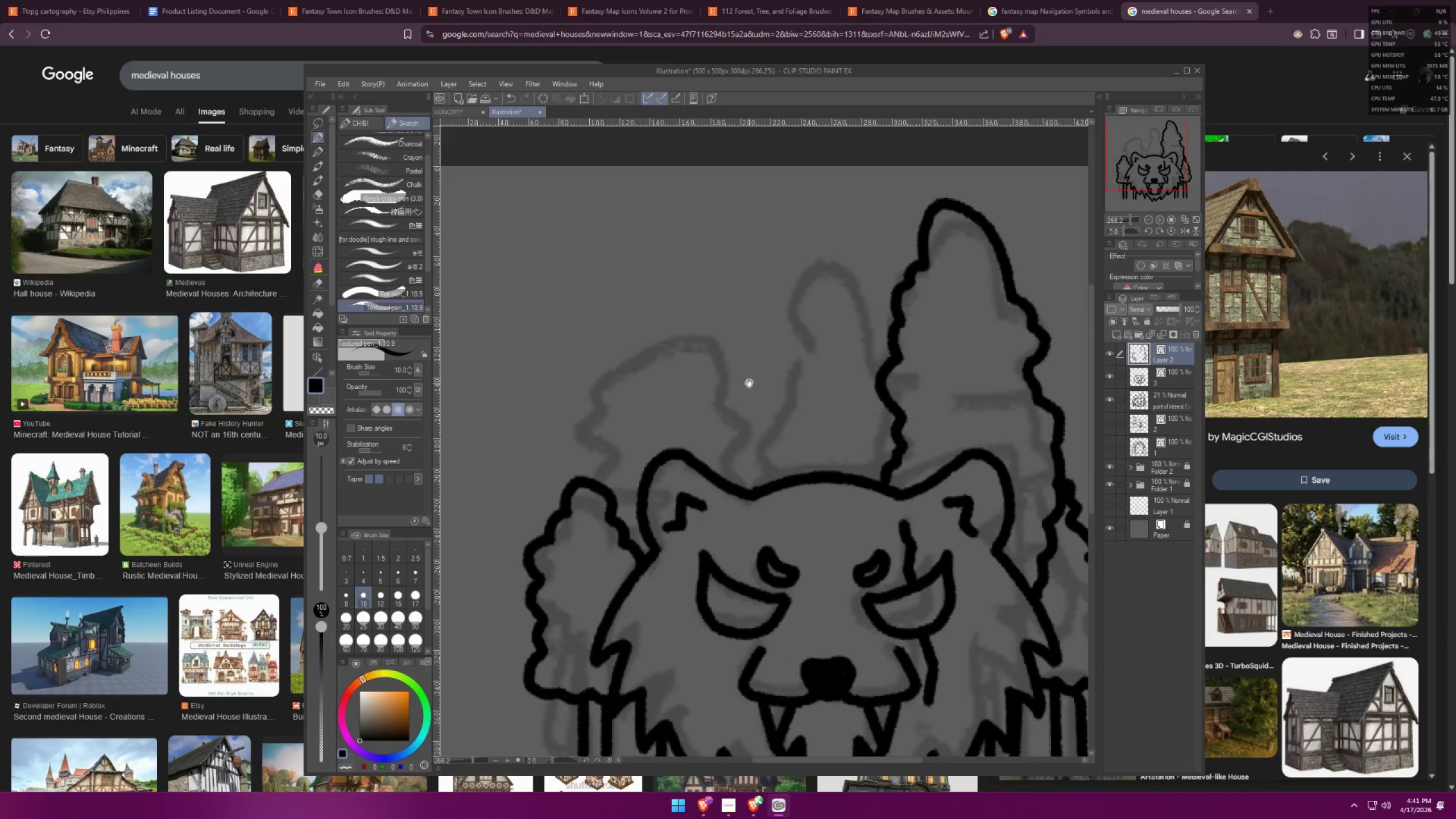 
hold_key(key=Space, duration=4.4)
 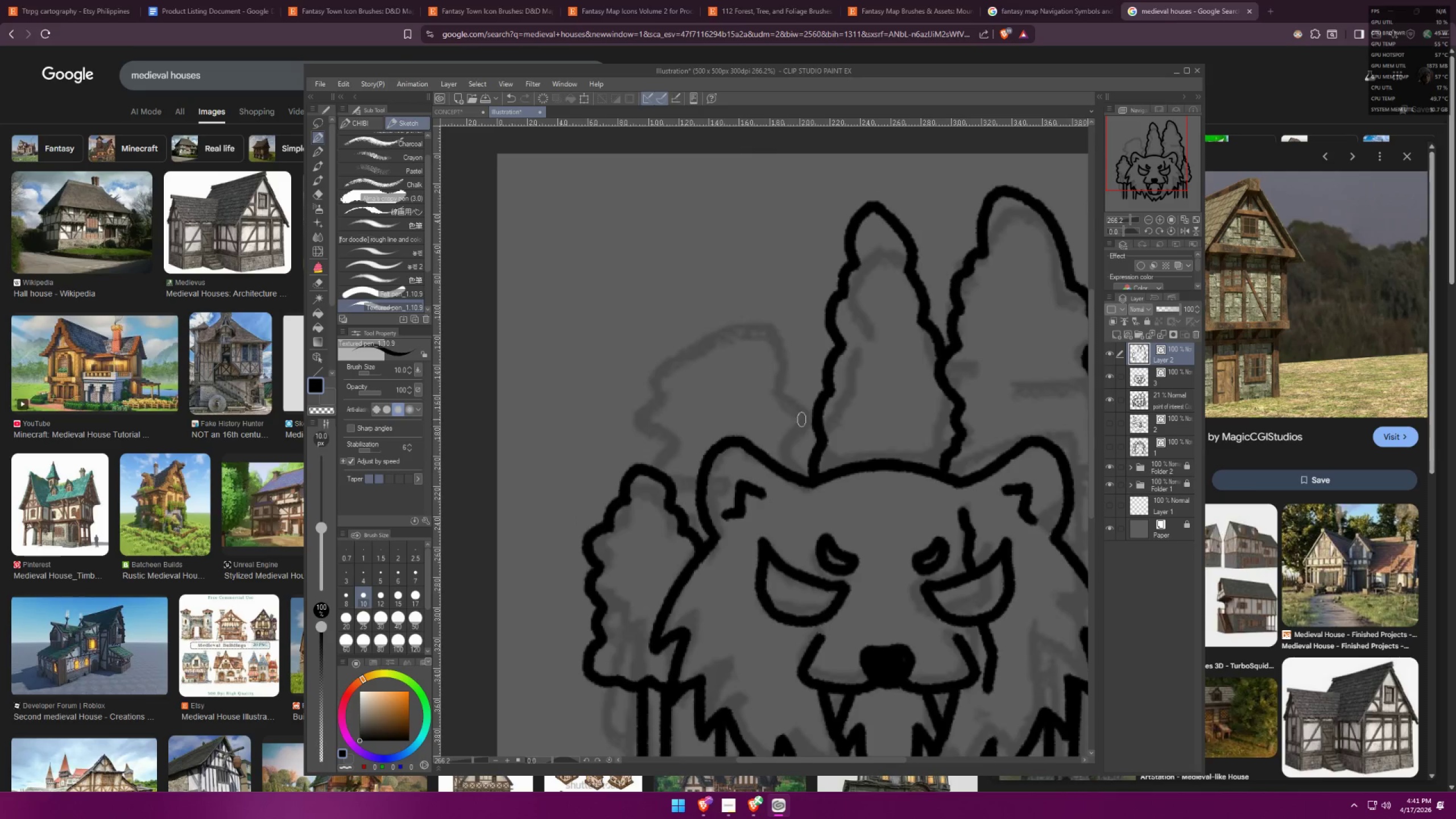 
left_click_drag(start_coordinate=[882, 368], to_coordinate=[756, 489])
 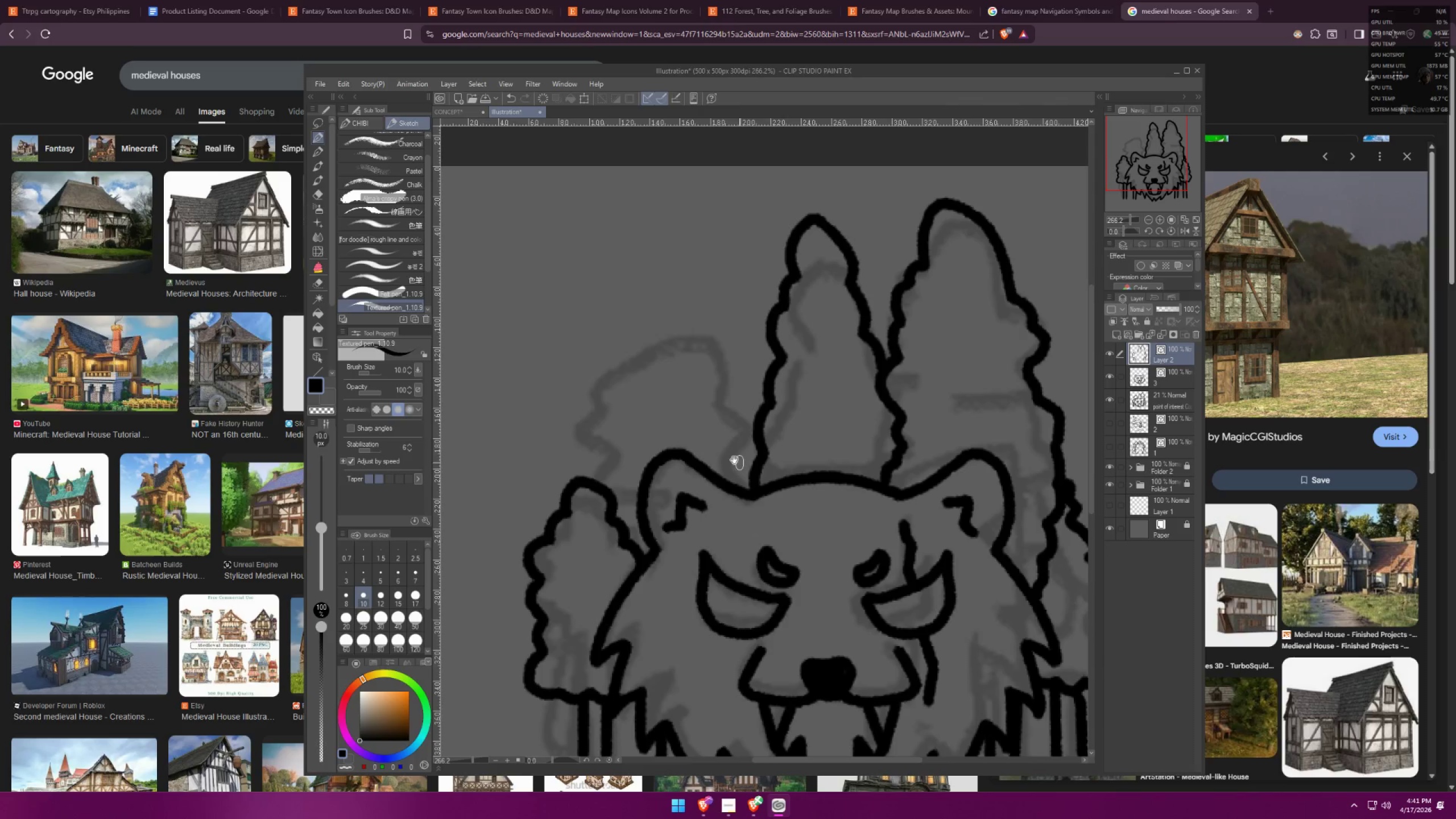 
hold_key(key=Space, duration=0.38)
 